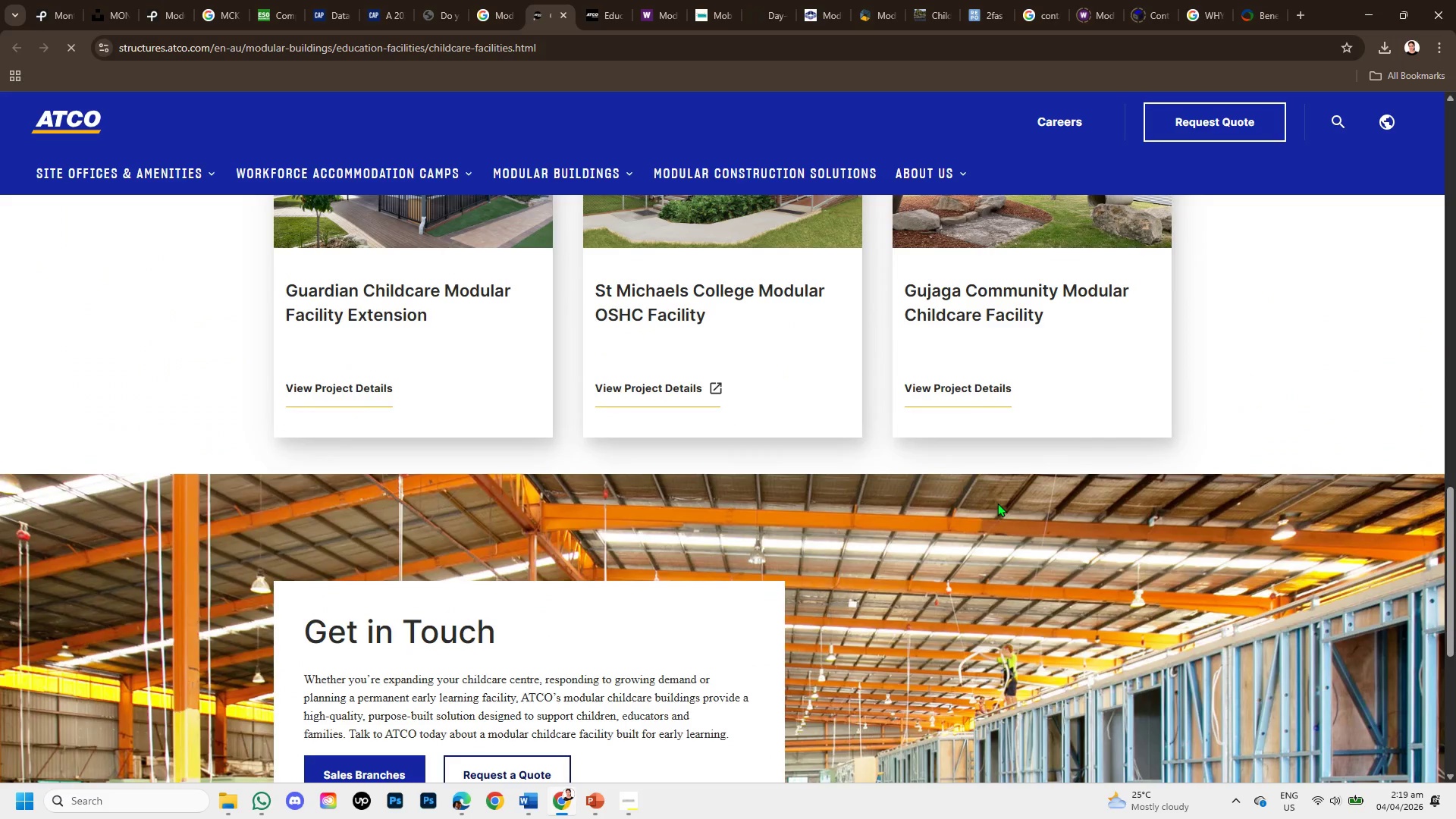 
scroll: coordinate [997, 503], scroll_direction: down, amount: 1.0
 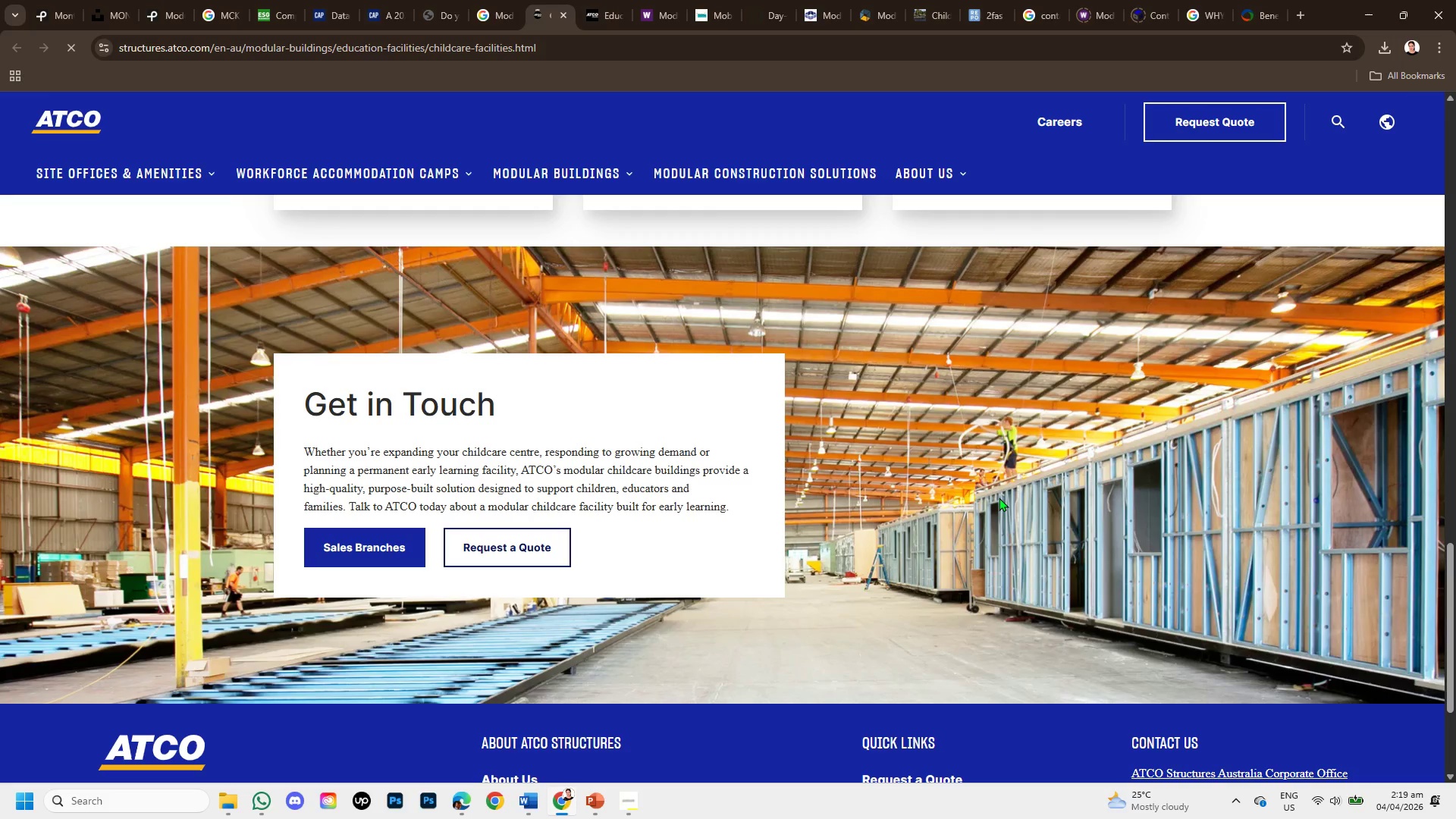 
scroll: coordinate [451, 435], scroll_direction: up, amount: 3.0
 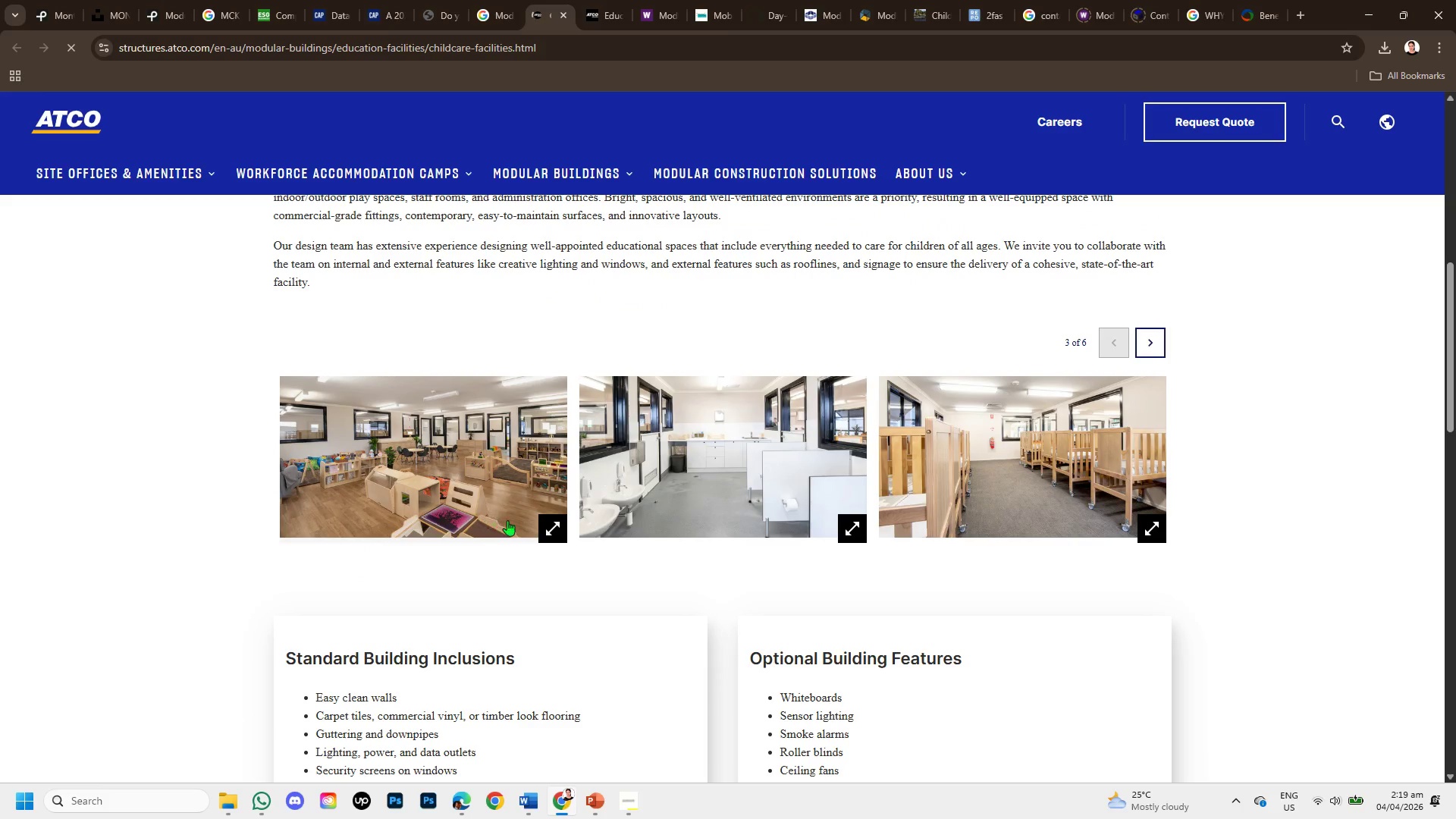 
left_click([553, 534])
 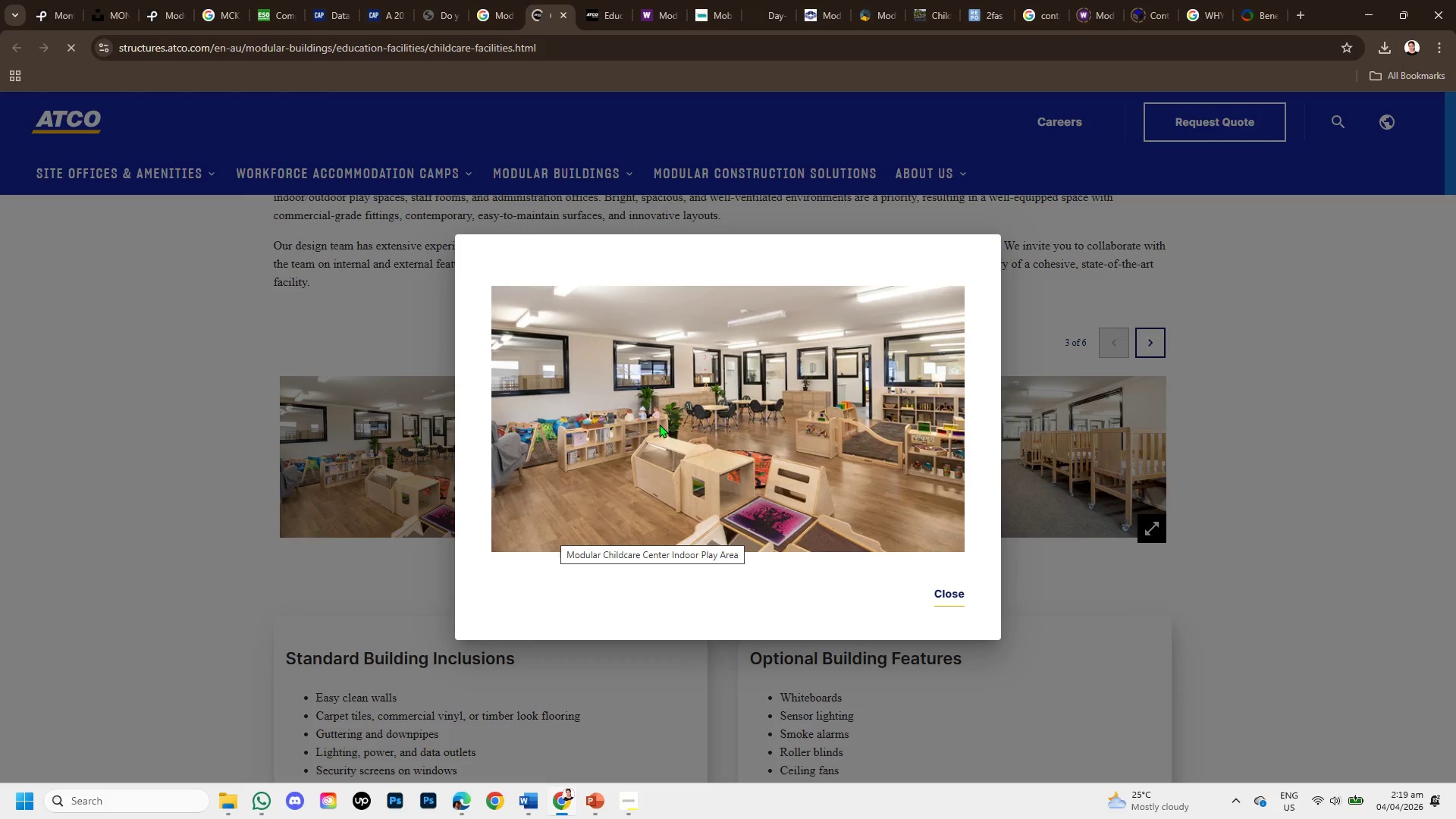 
right_click([659, 419])
 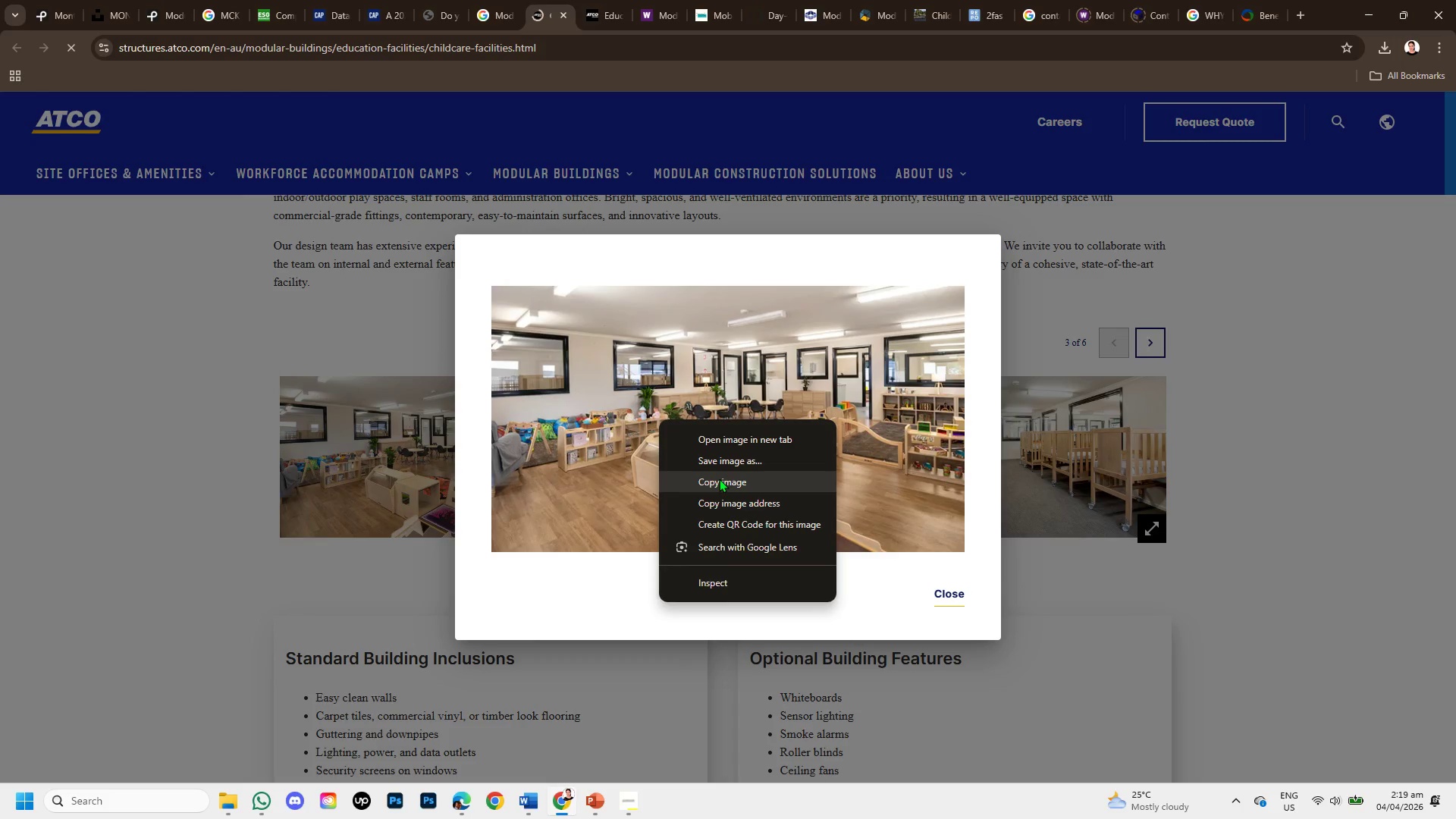 
left_click([719, 479])
 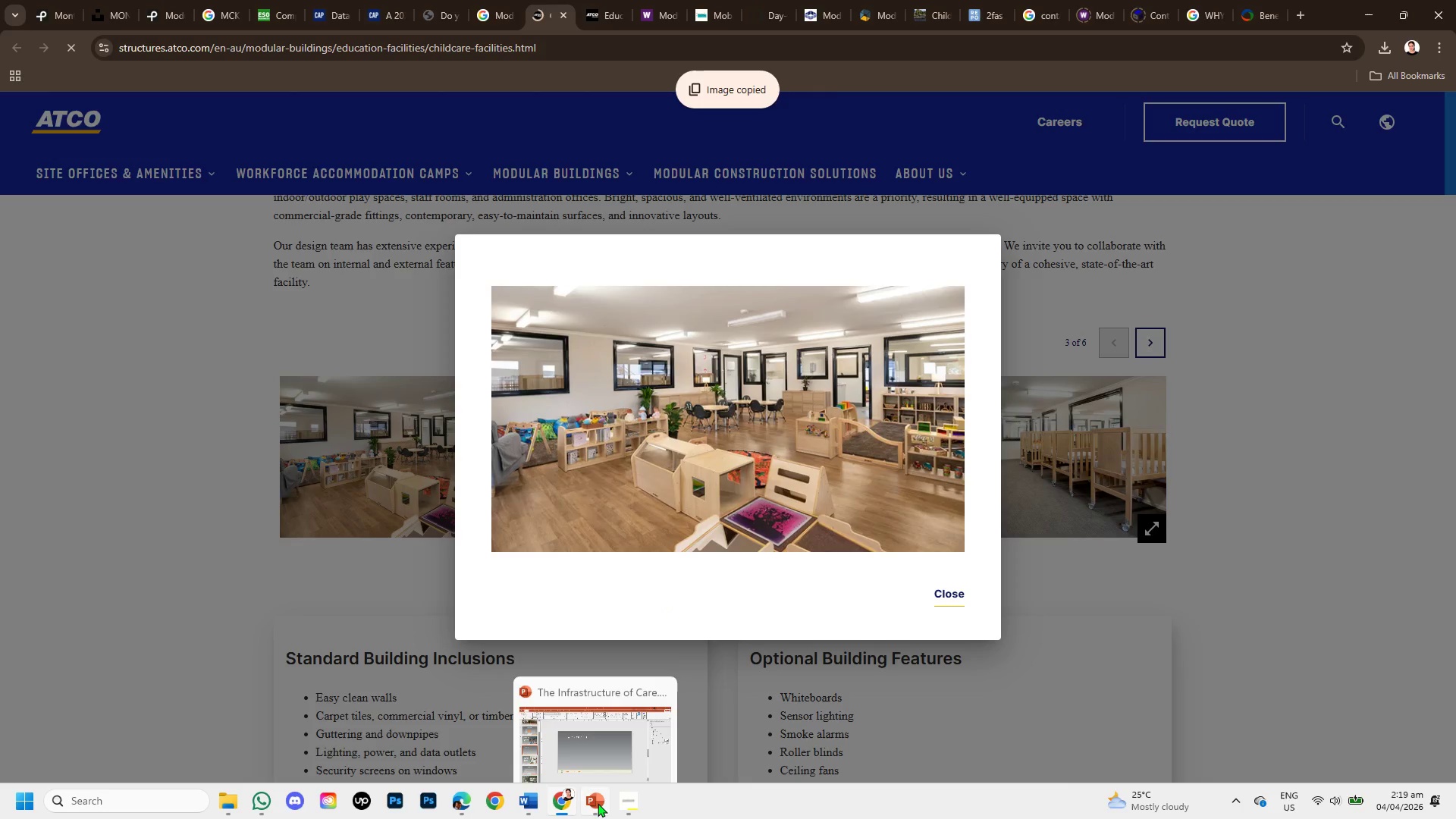 
left_click([598, 803])
 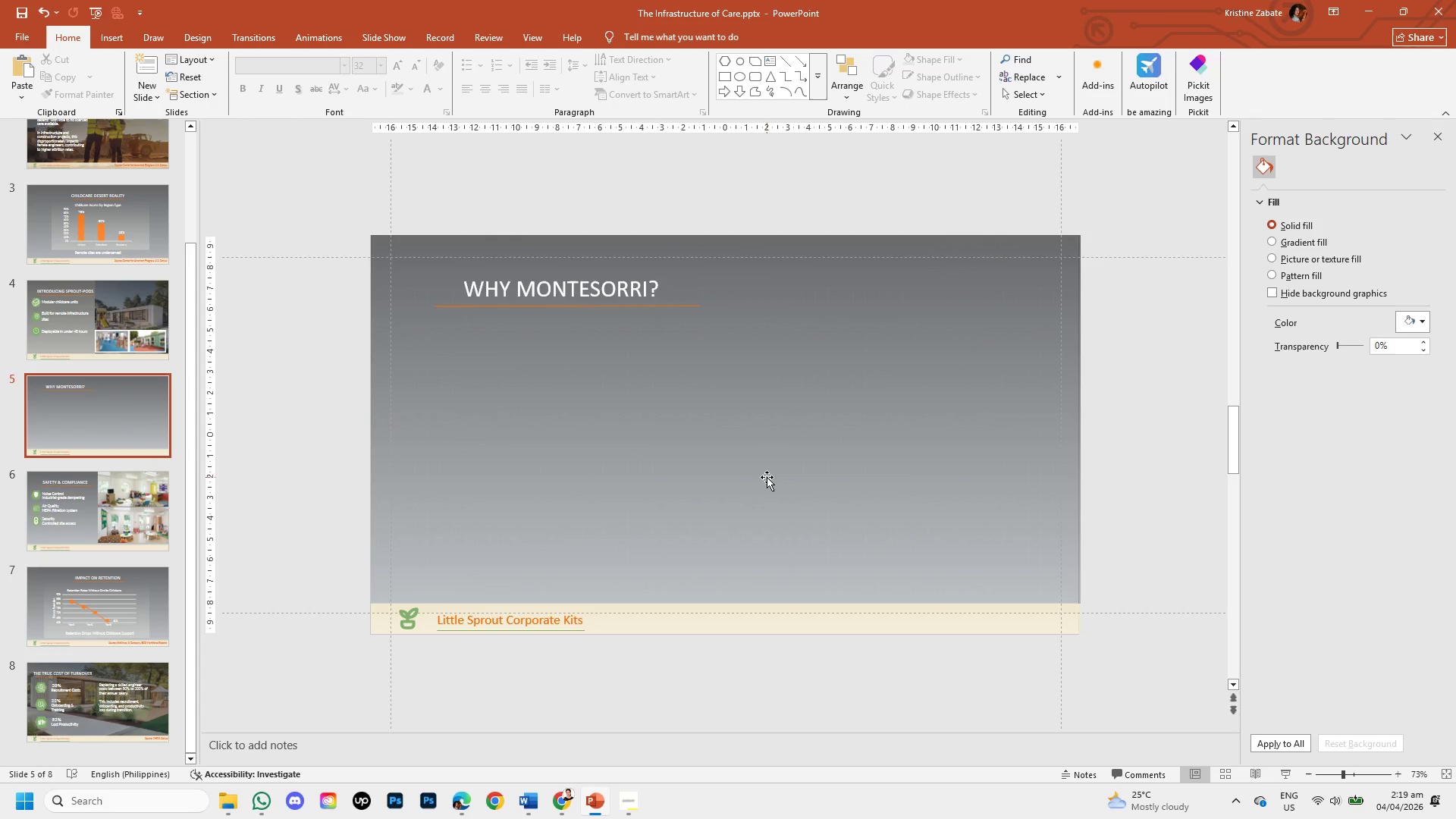 
key(Control+V)
 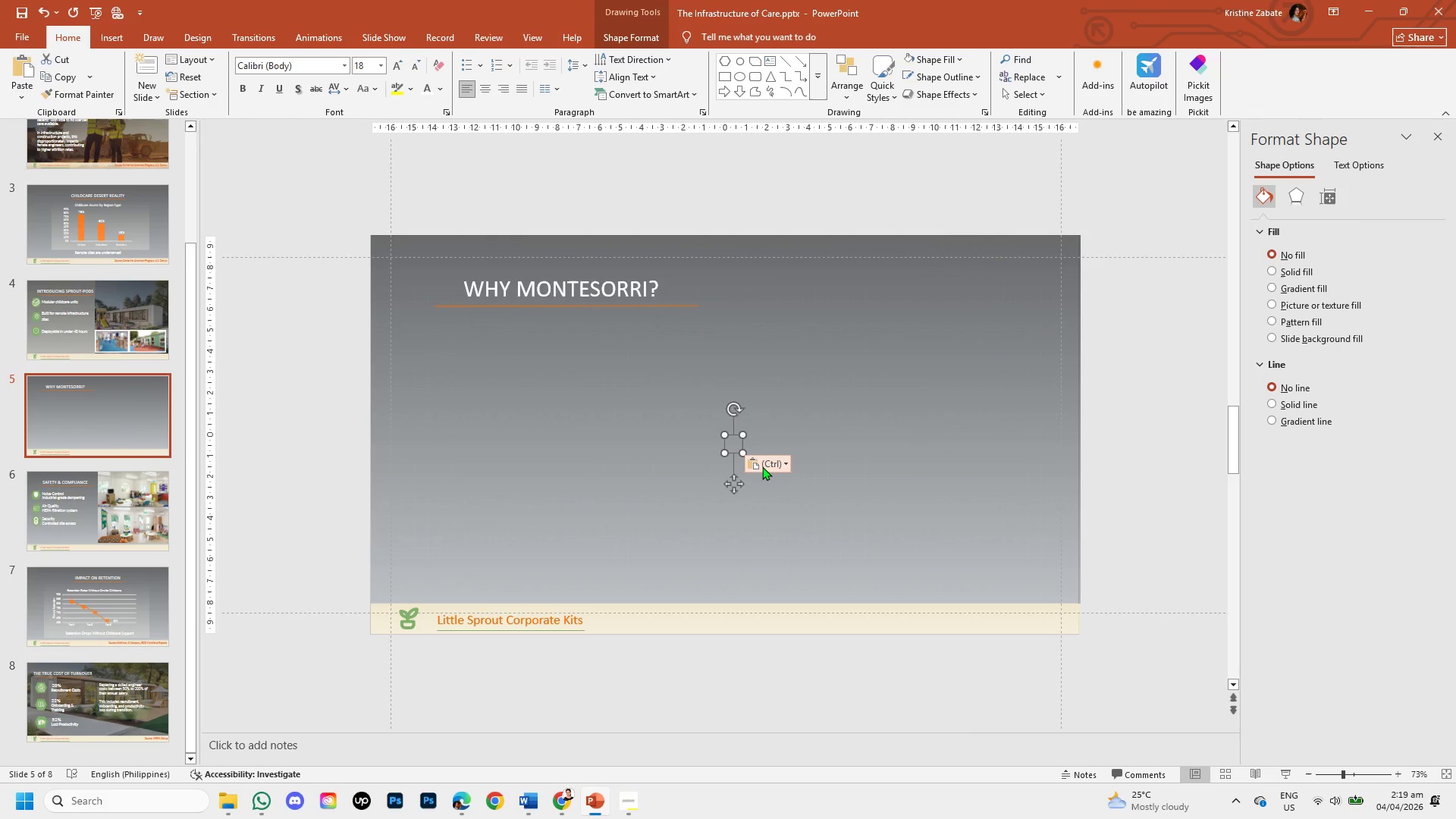 
left_click([775, 464])
 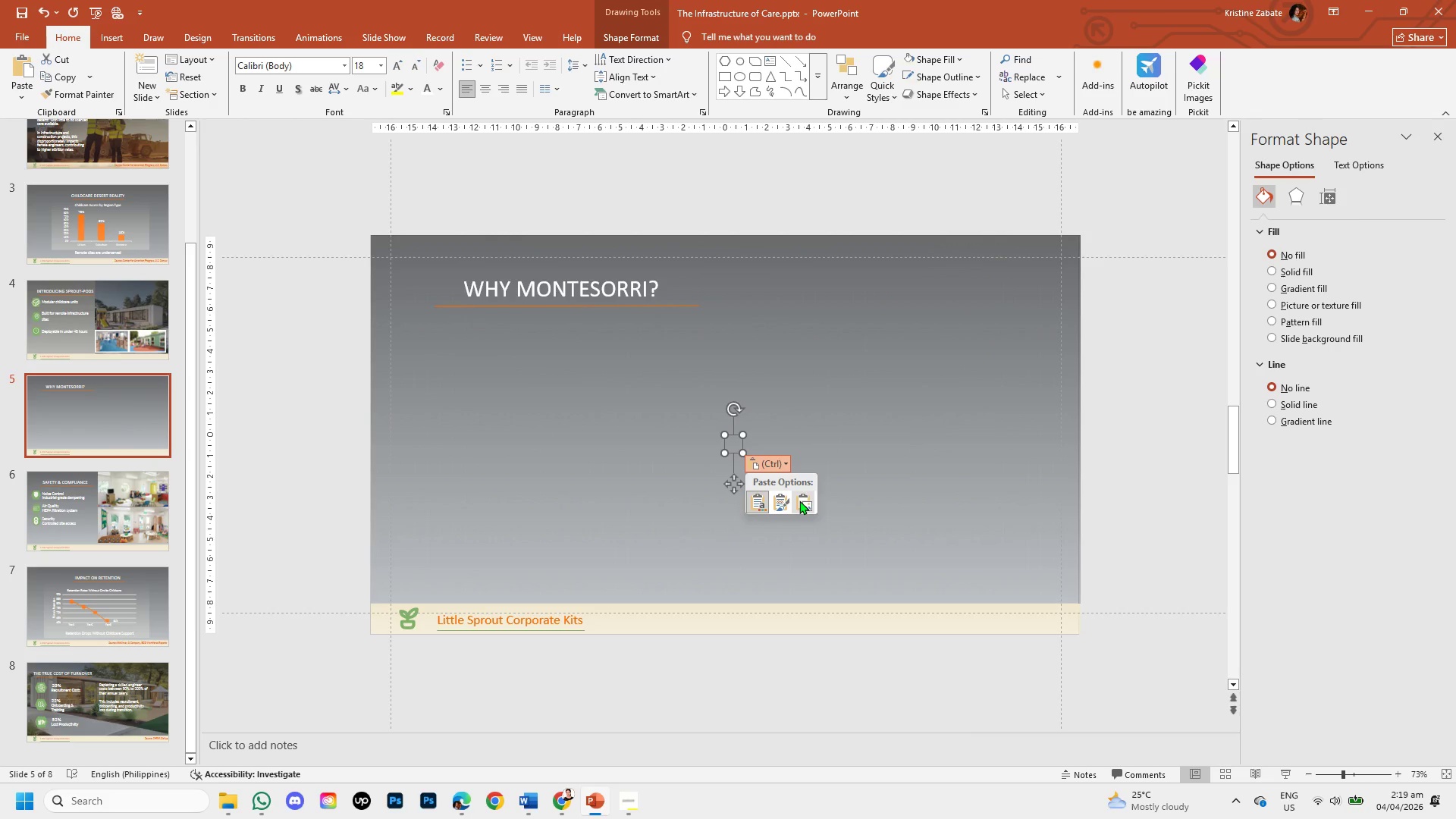 
left_click([799, 500])
 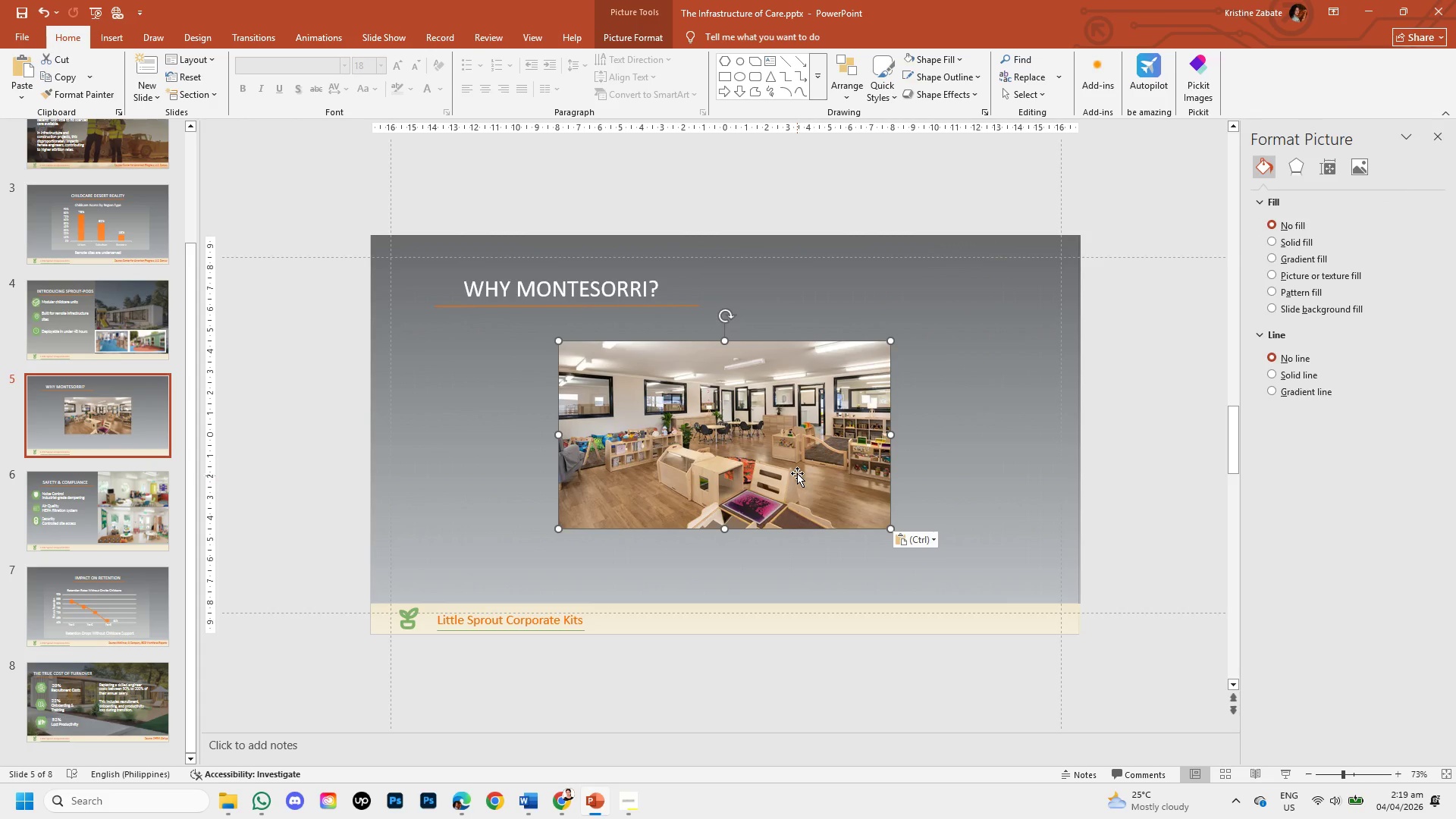 
left_click([797, 469])
 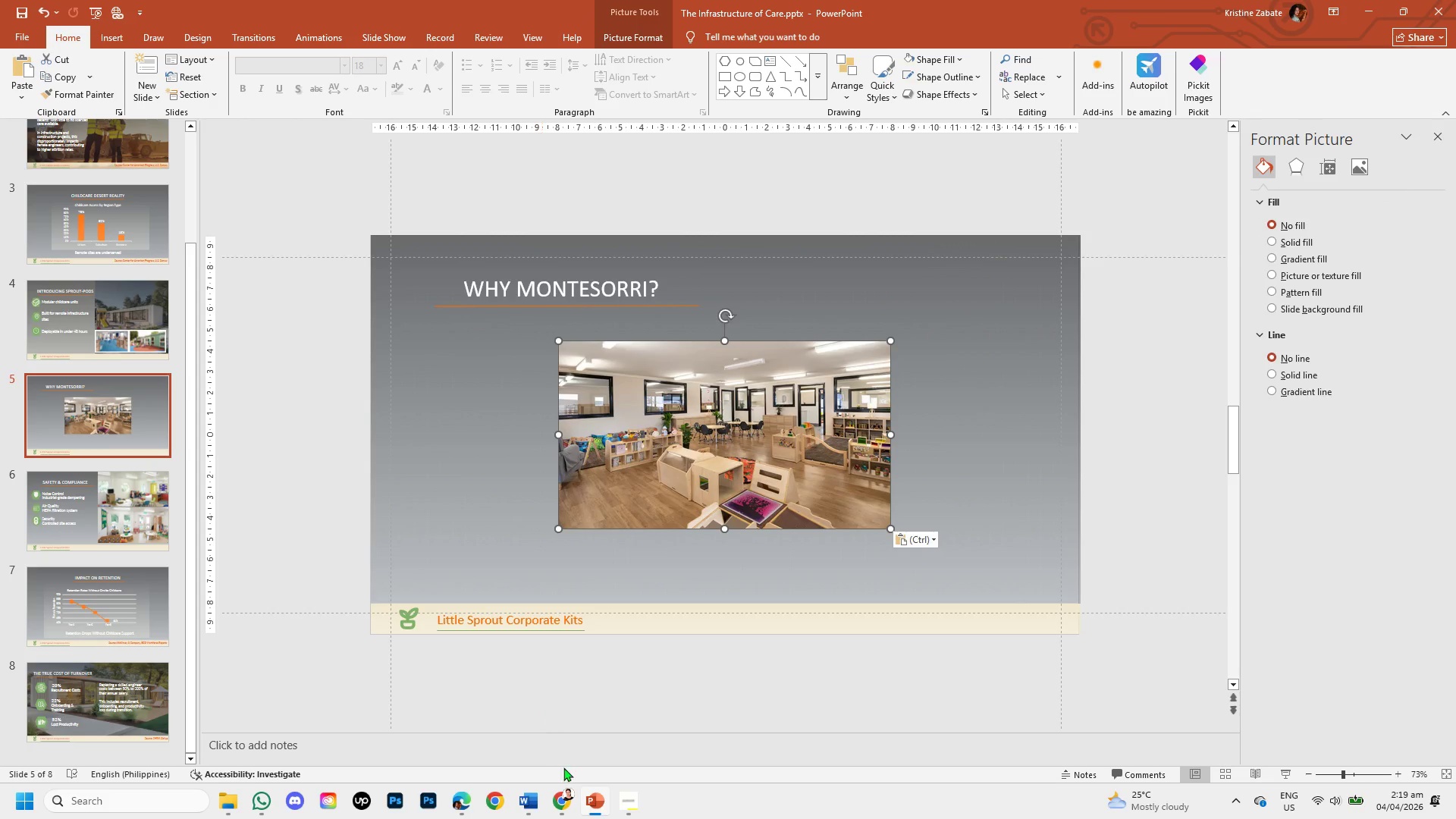 
left_click([565, 808])
 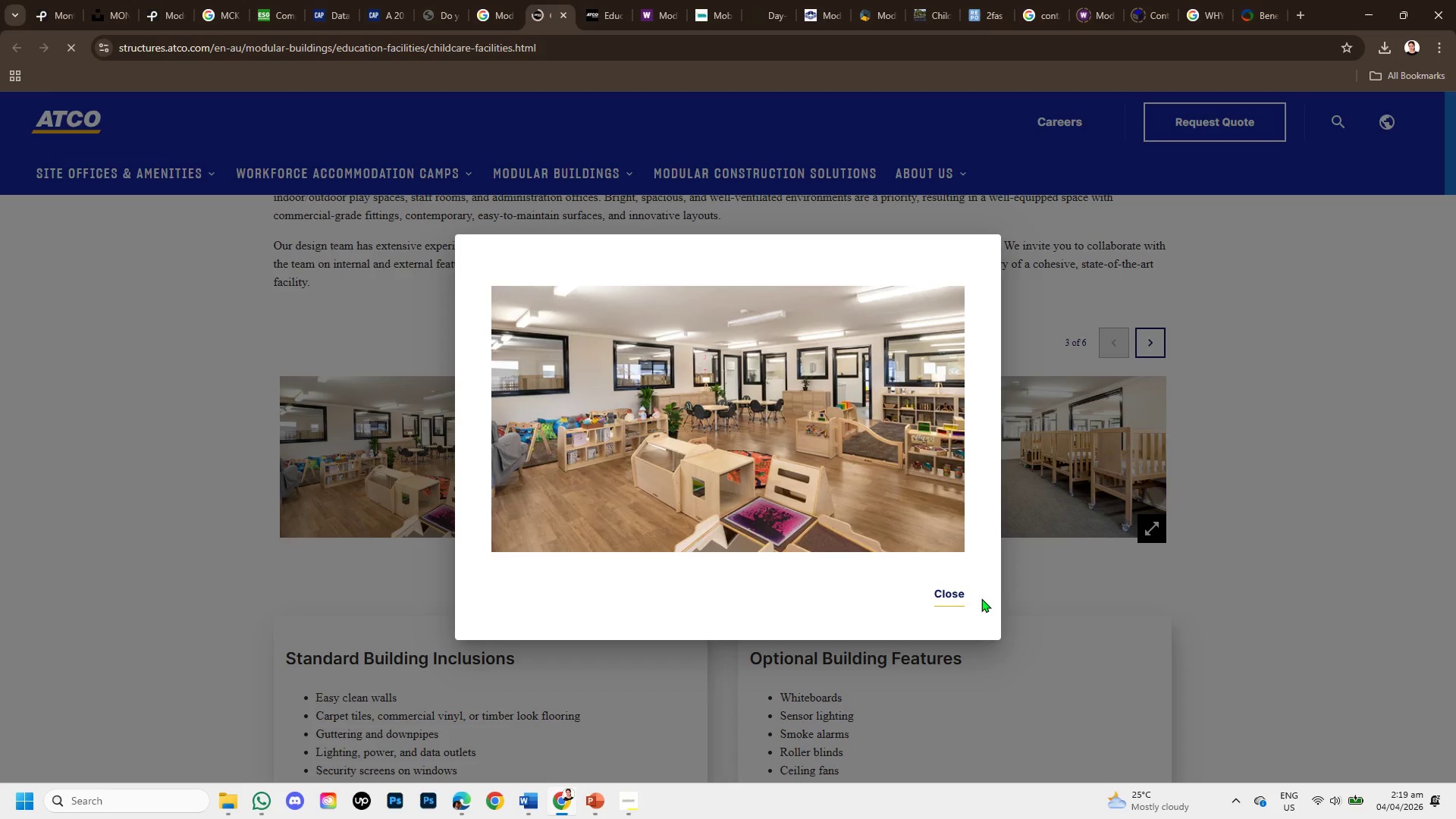 
left_click([960, 589])
 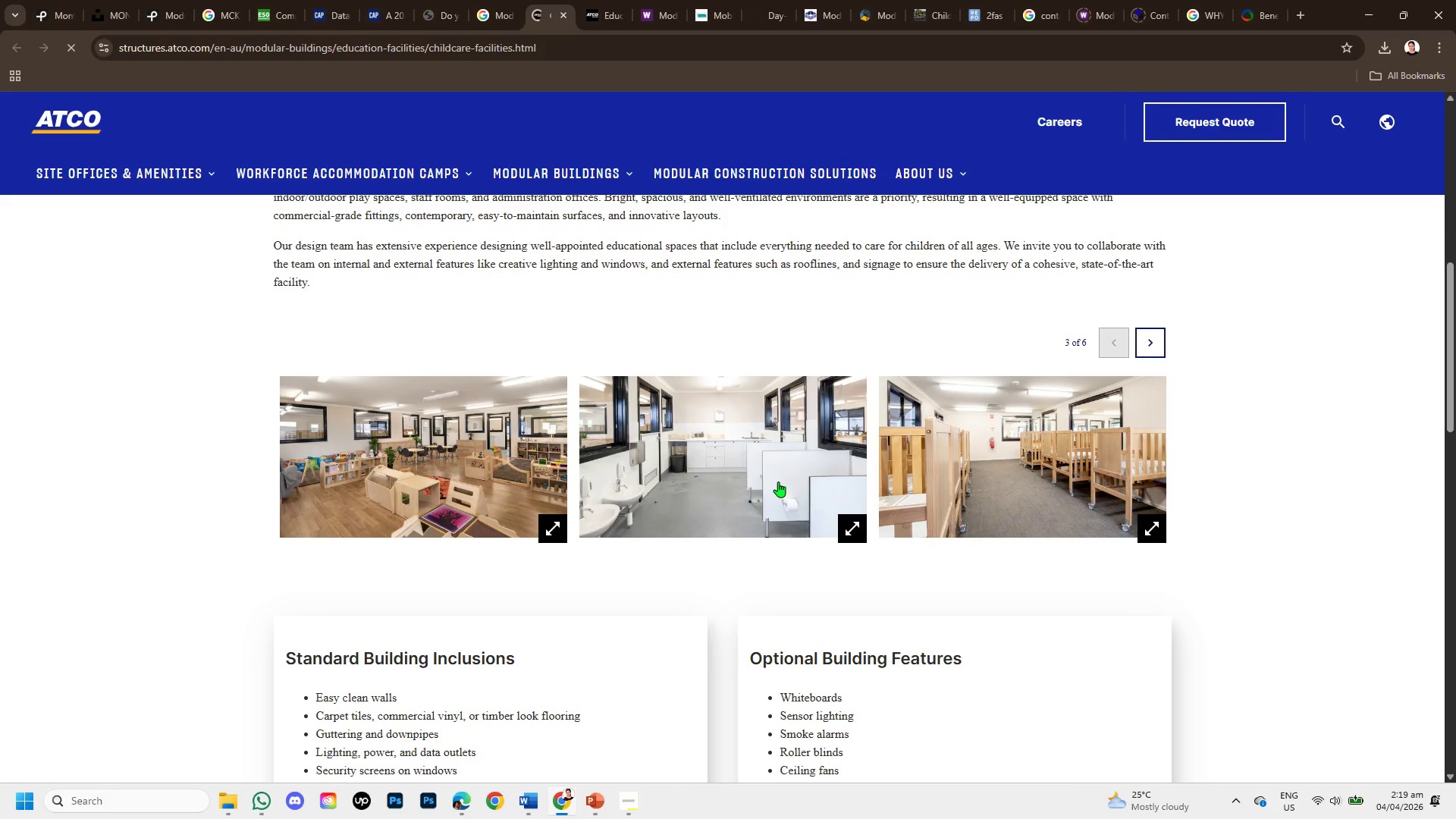 
scroll: coordinate [779, 481], scroll_direction: up, amount: 3.0
 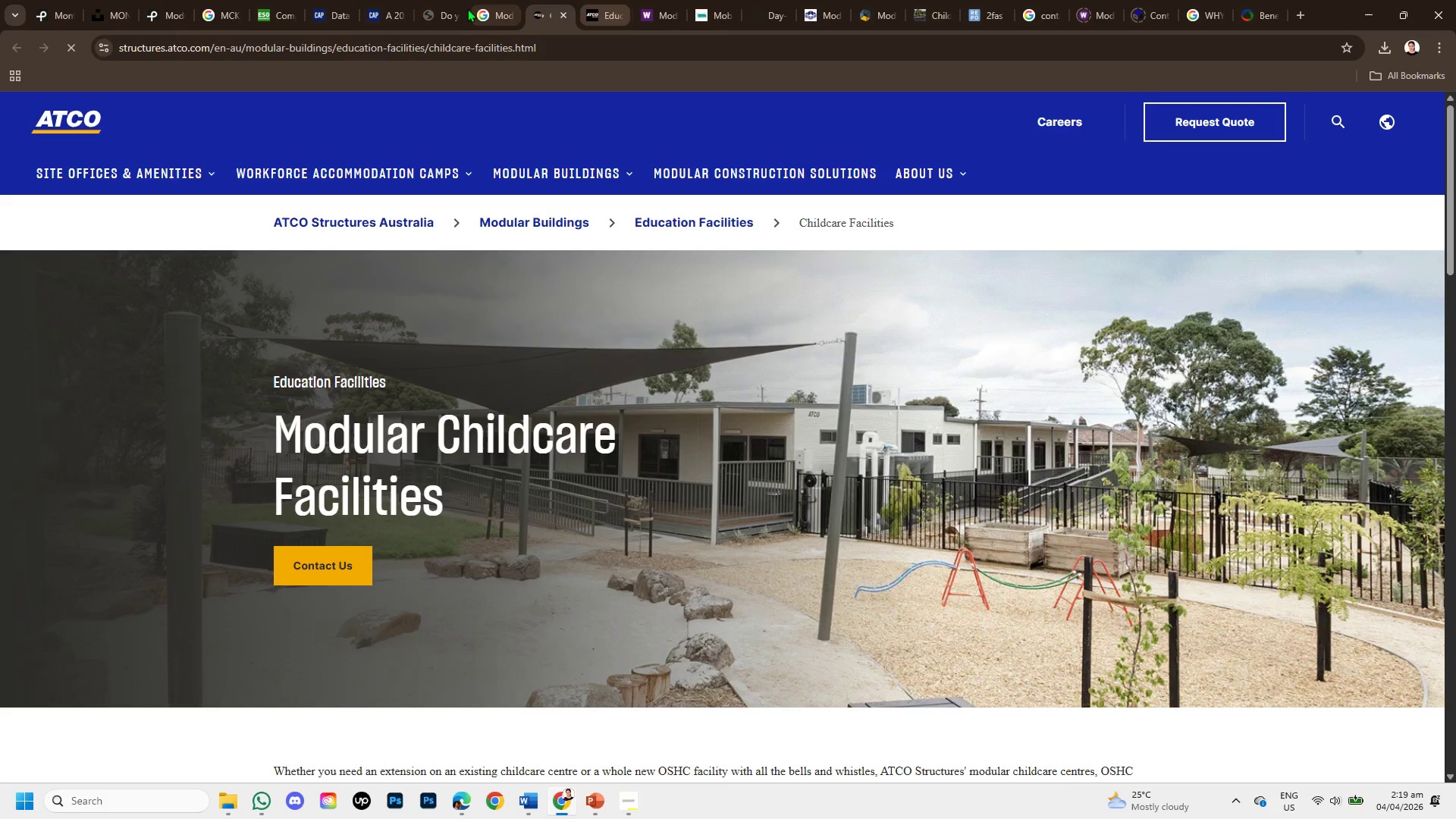 
left_click([493, 7])
 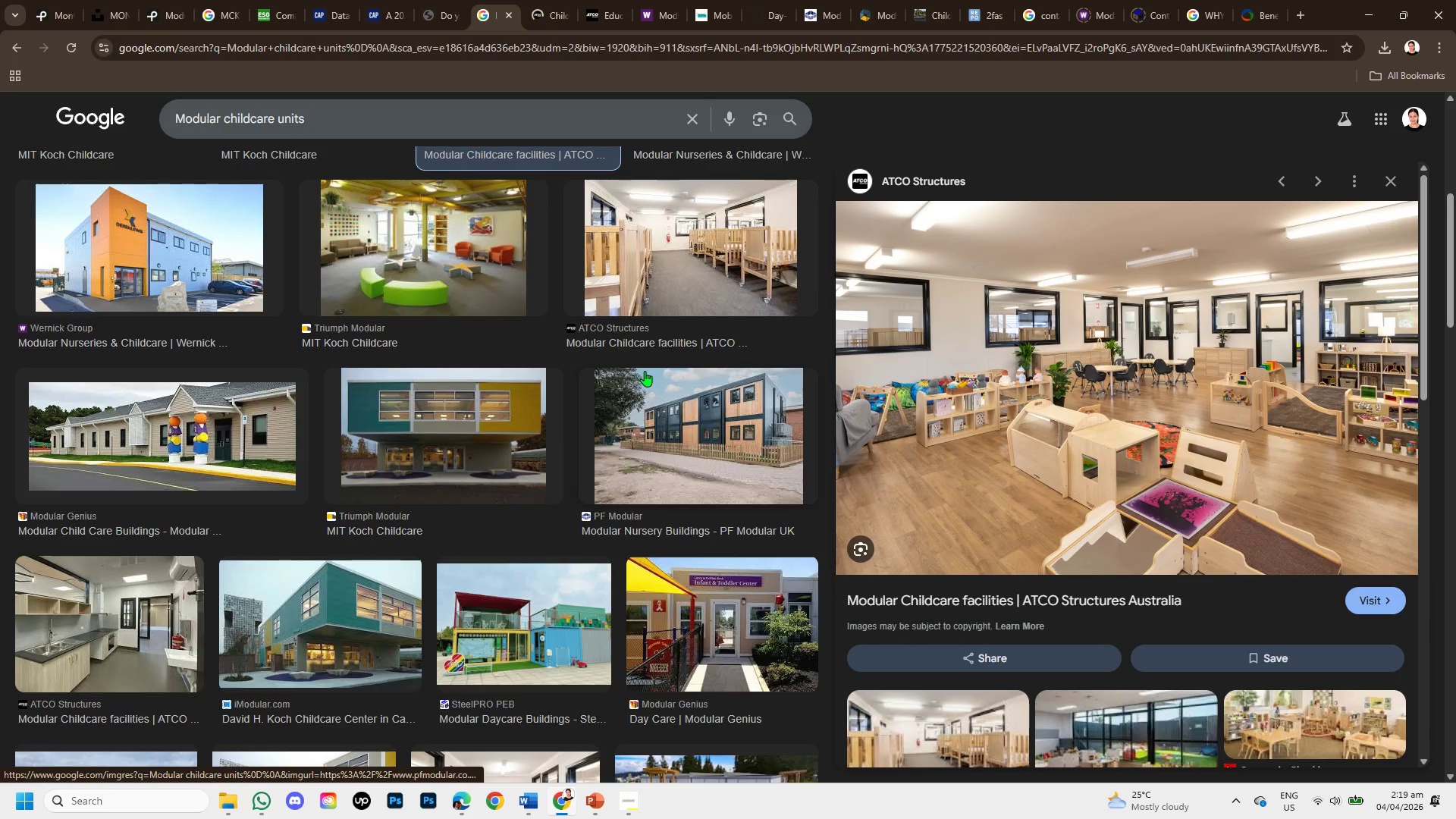 
scroll: coordinate [974, 651], scroll_direction: down, amount: 3.0
 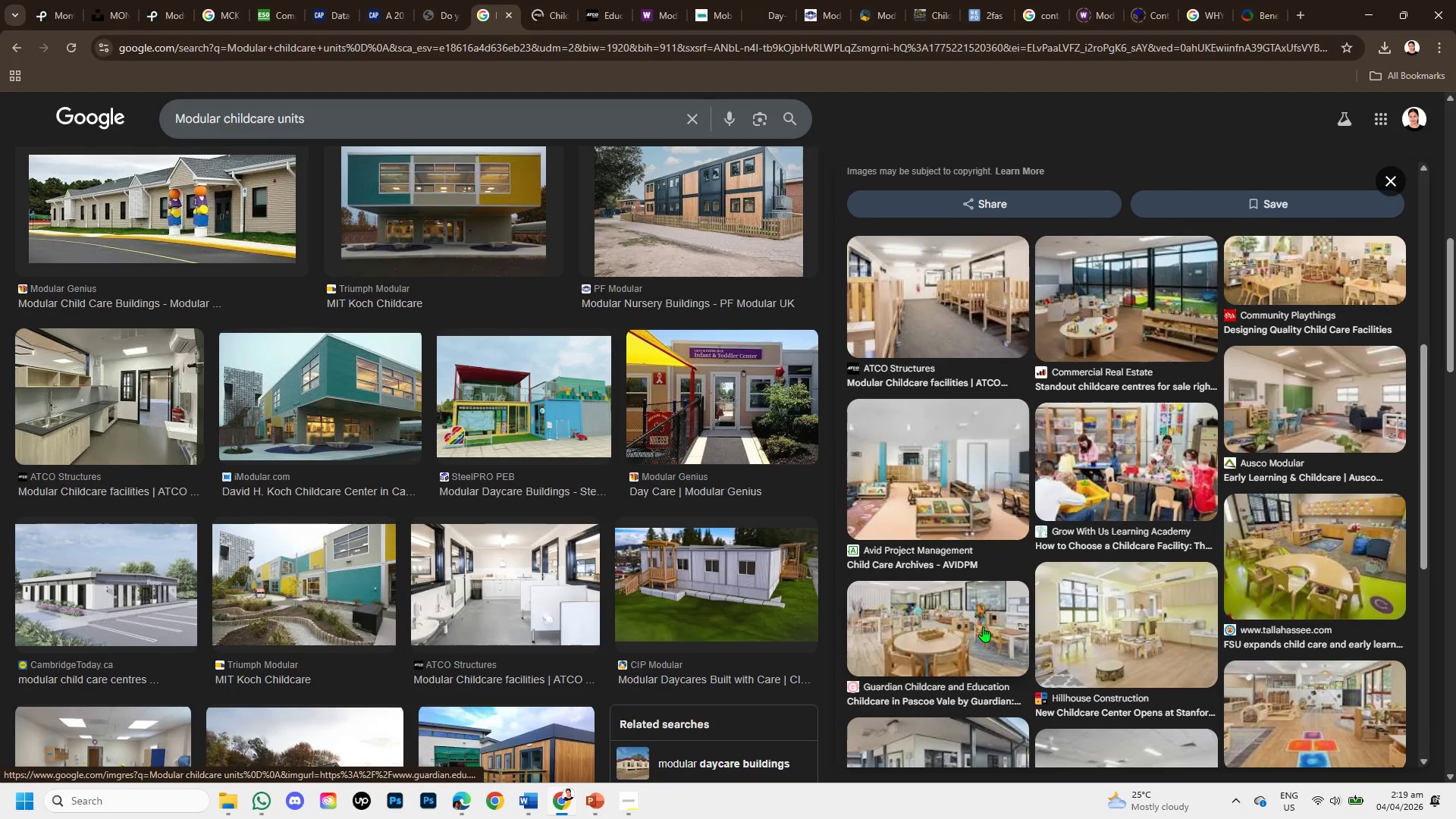 
scroll: coordinate [984, 623], scroll_direction: up, amount: 3.0
 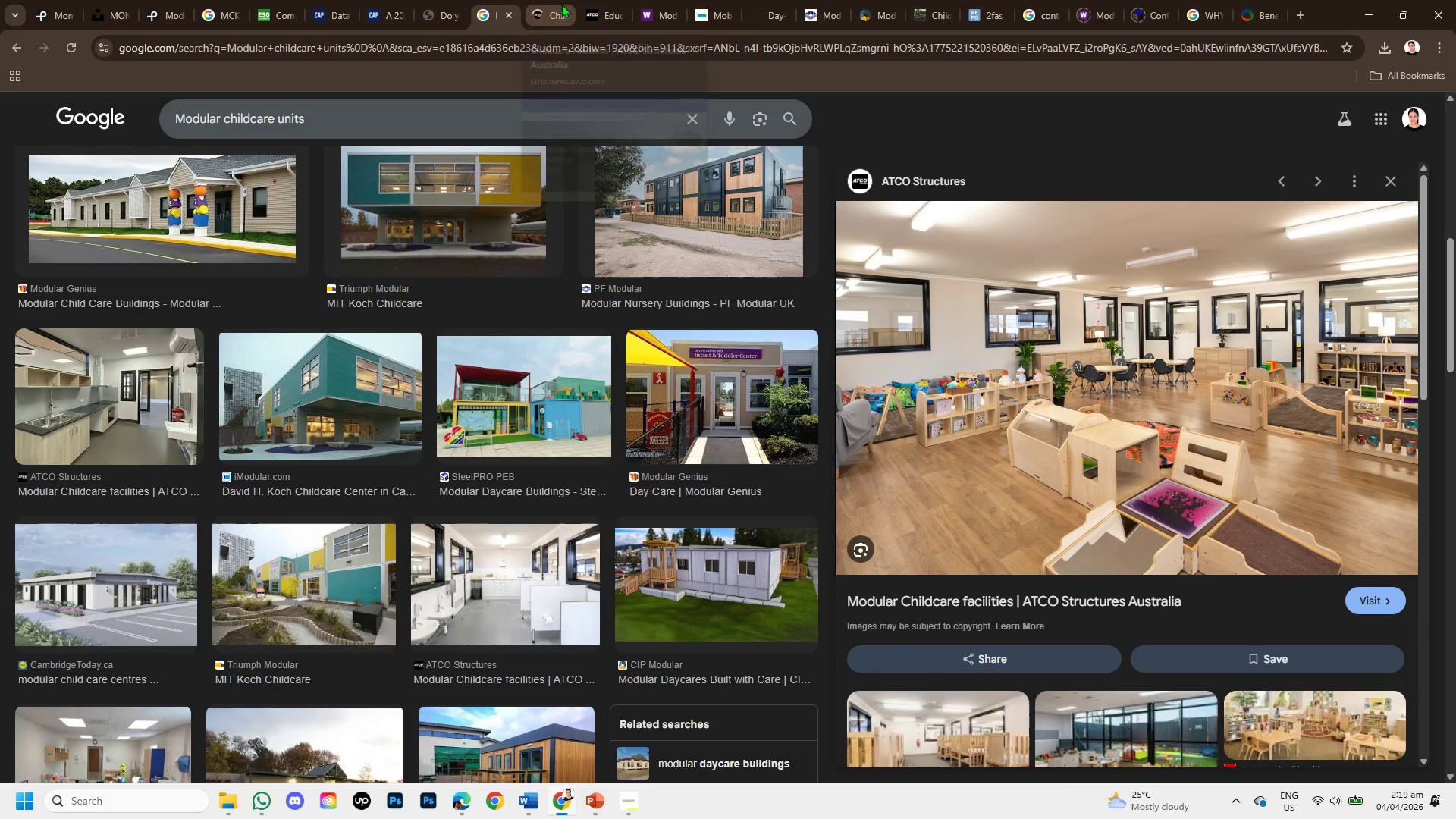 
left_click([578, 11])
 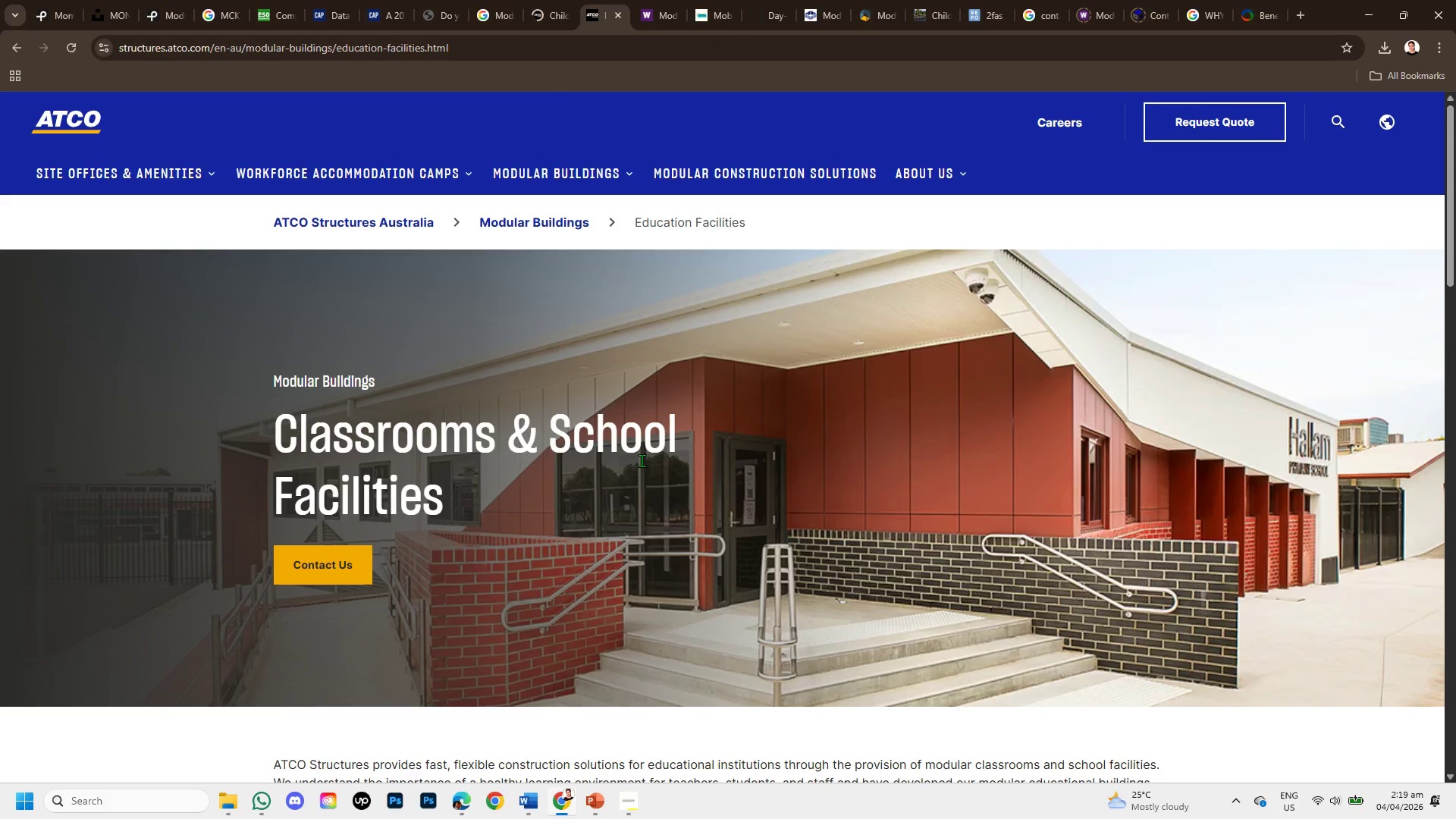 
scroll: coordinate [649, 554], scroll_direction: down, amount: 2.0
 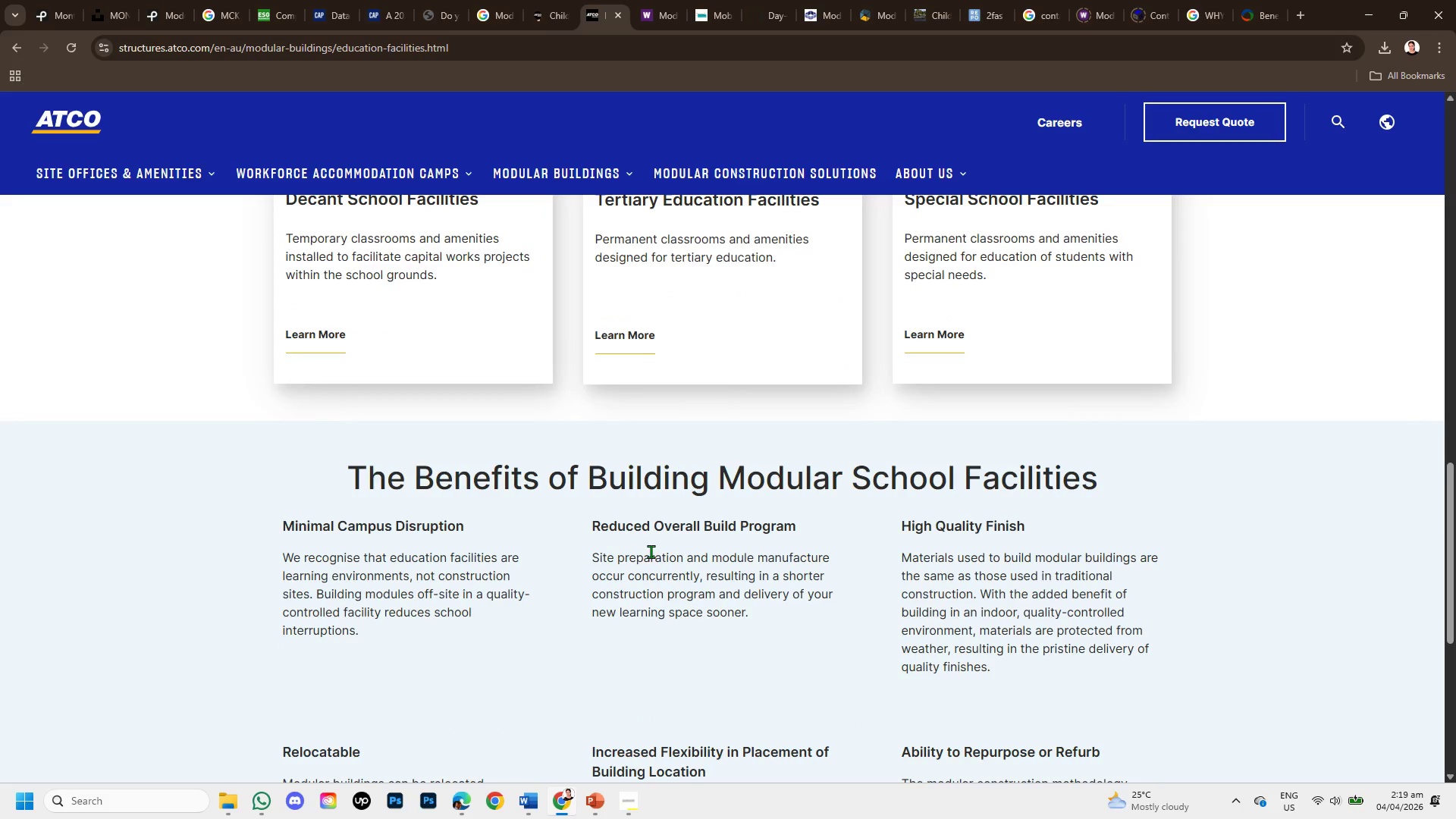 
scroll: coordinate [654, 538], scroll_direction: up, amount: 5.0
 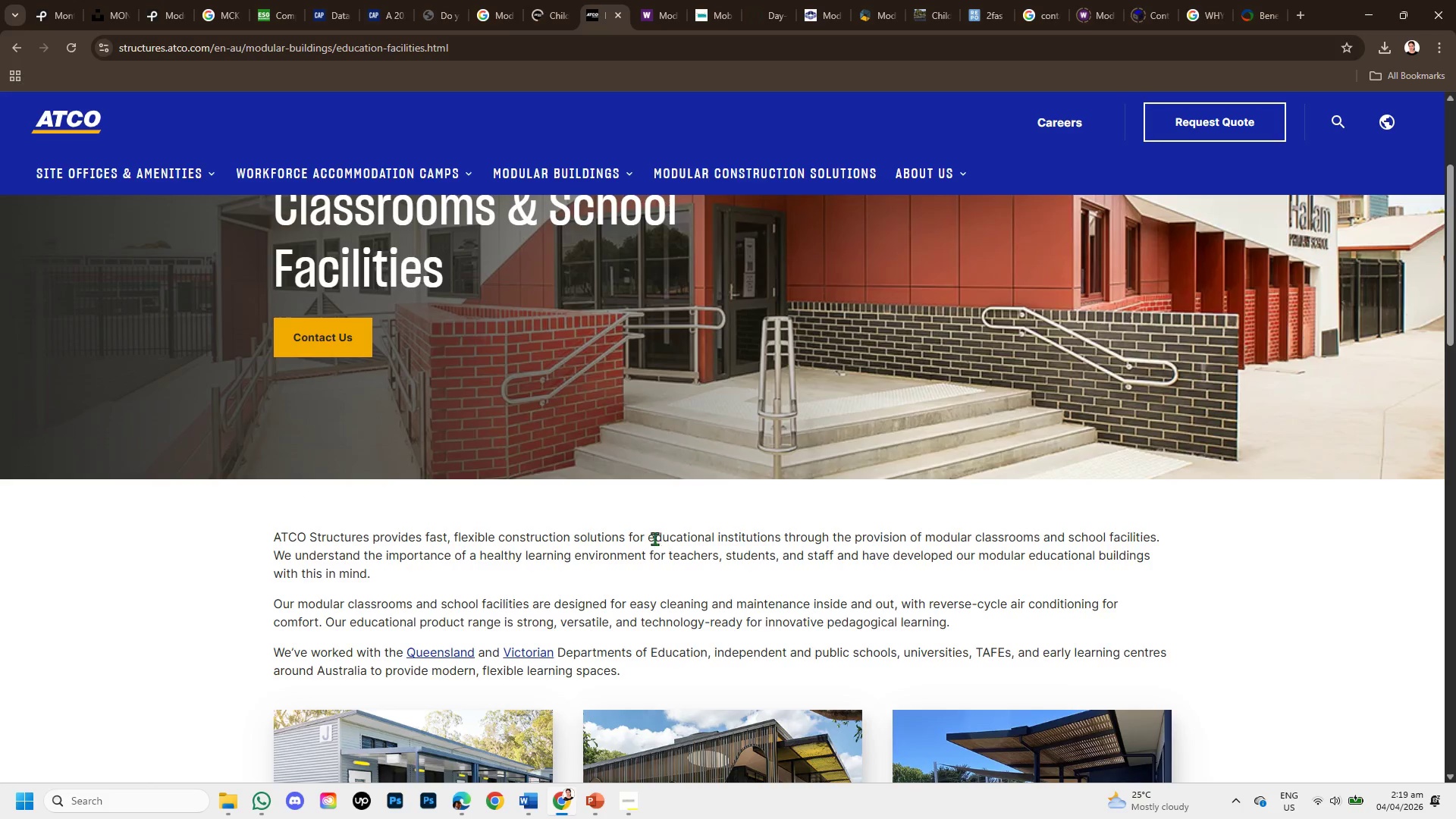 
scroll: coordinate [654, 538], scroll_direction: down, amount: 1.0
 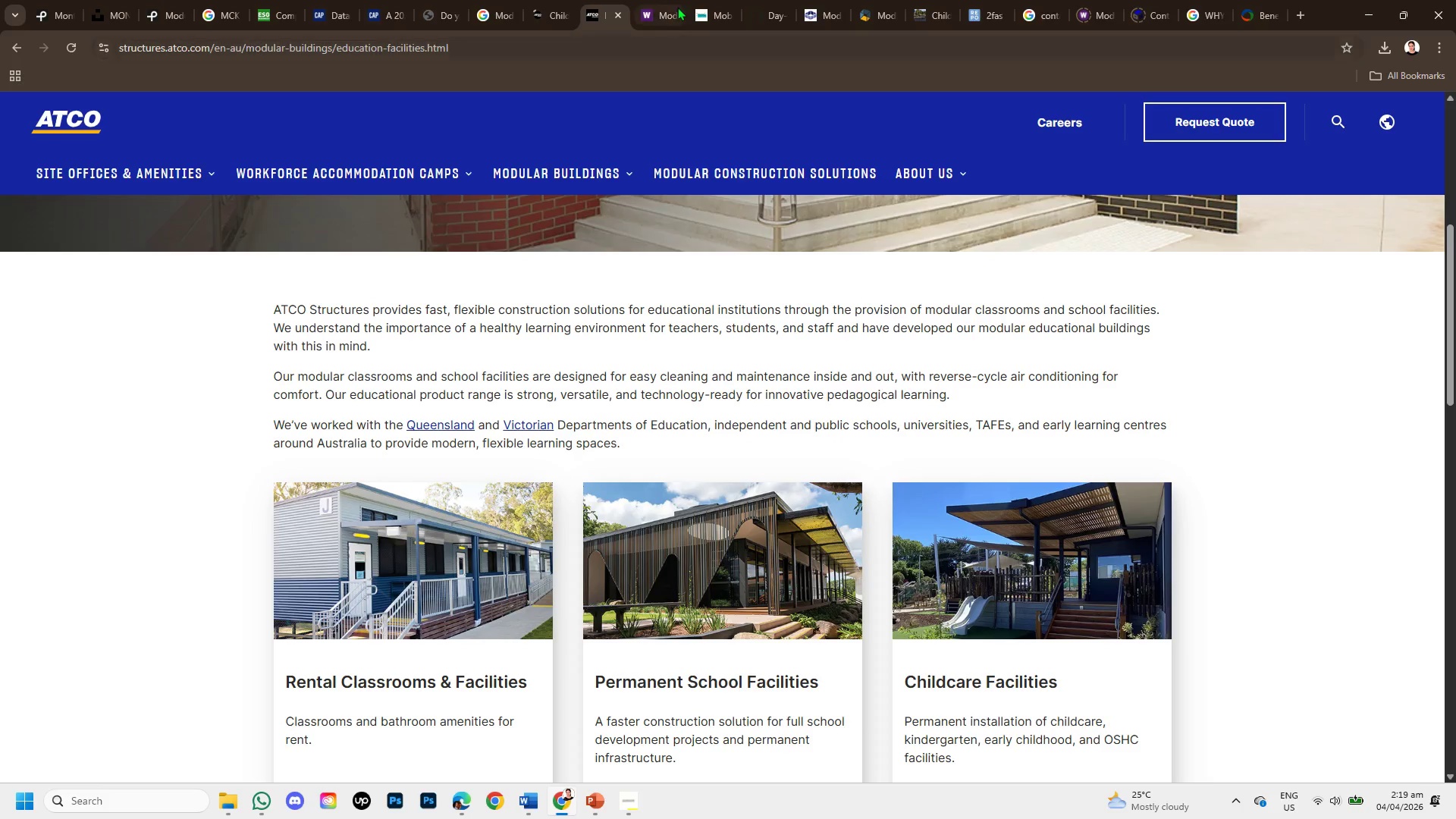 
left_click([664, 0])
 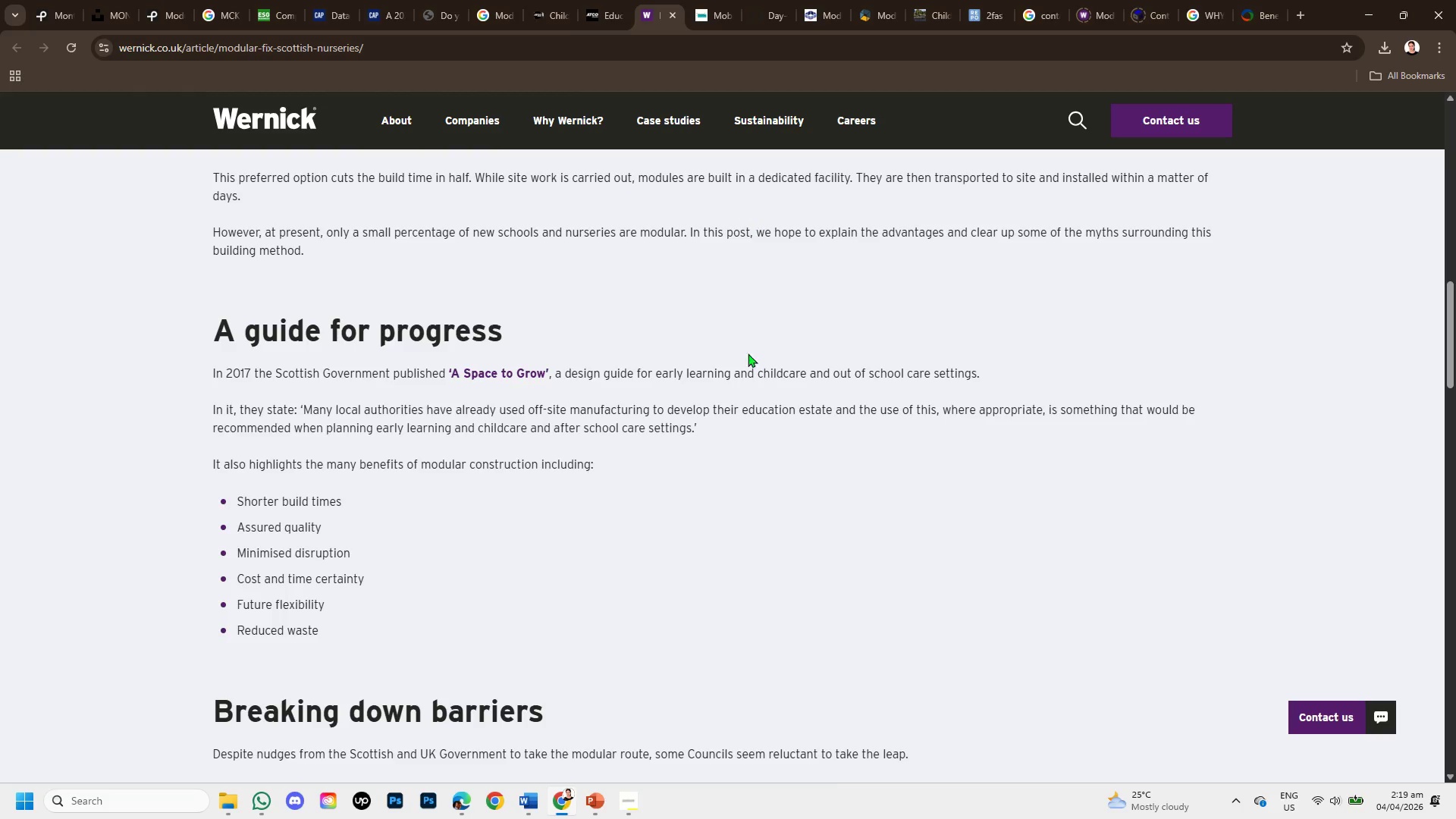 
scroll: coordinate [744, 417], scroll_direction: up, amount: 7.0
 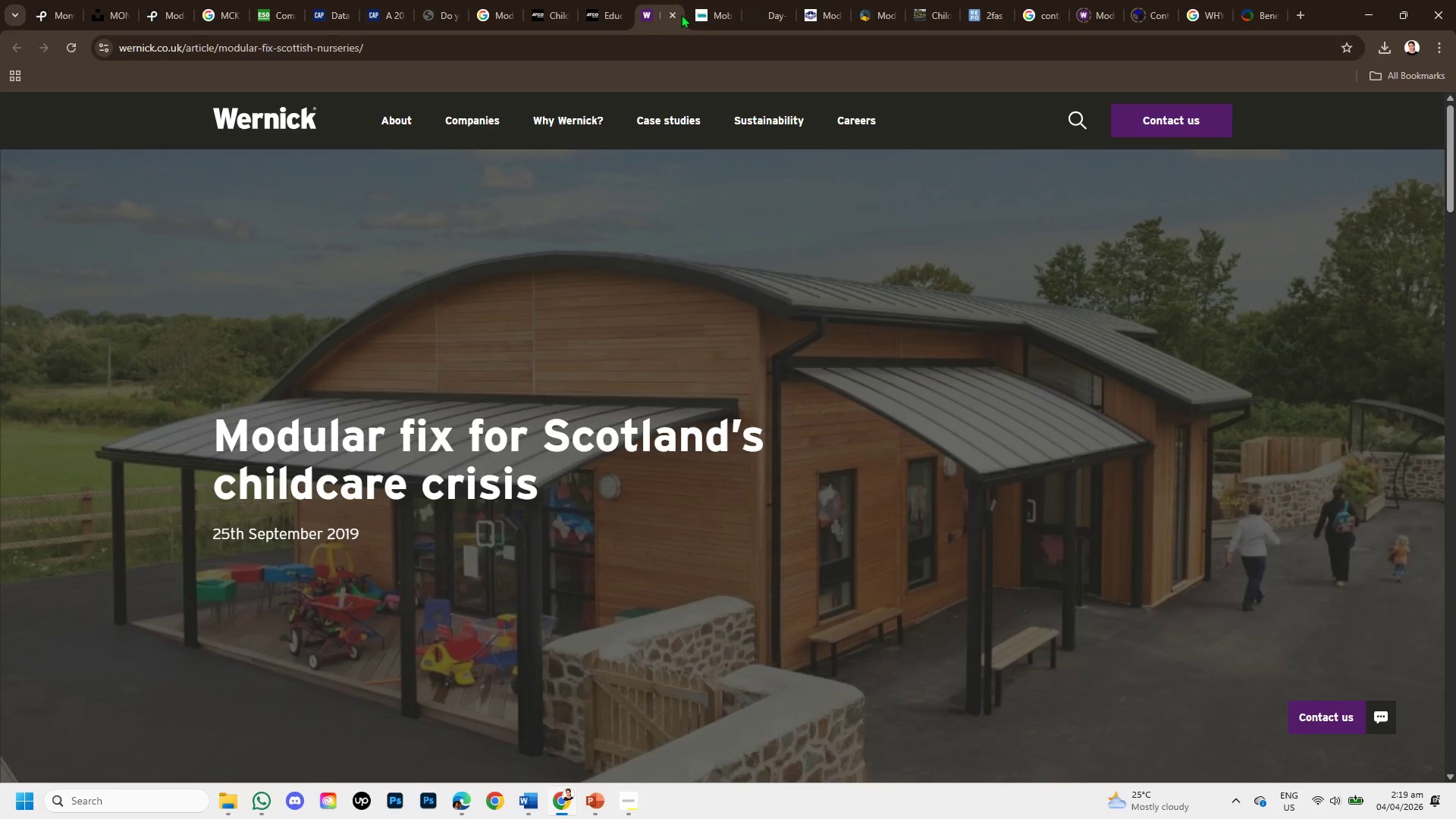 
left_click([698, 5])
 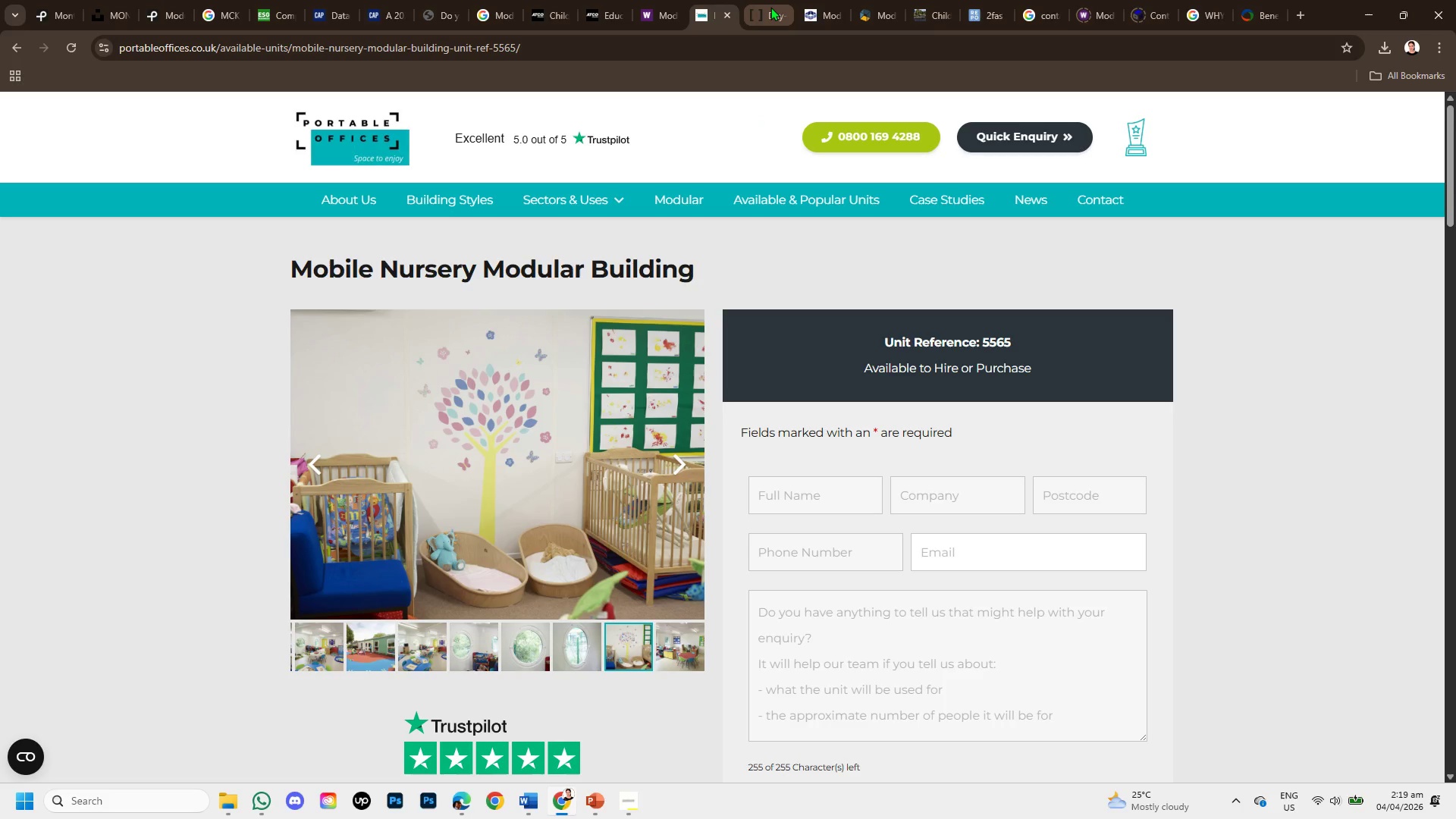 
left_click([770, 7])
 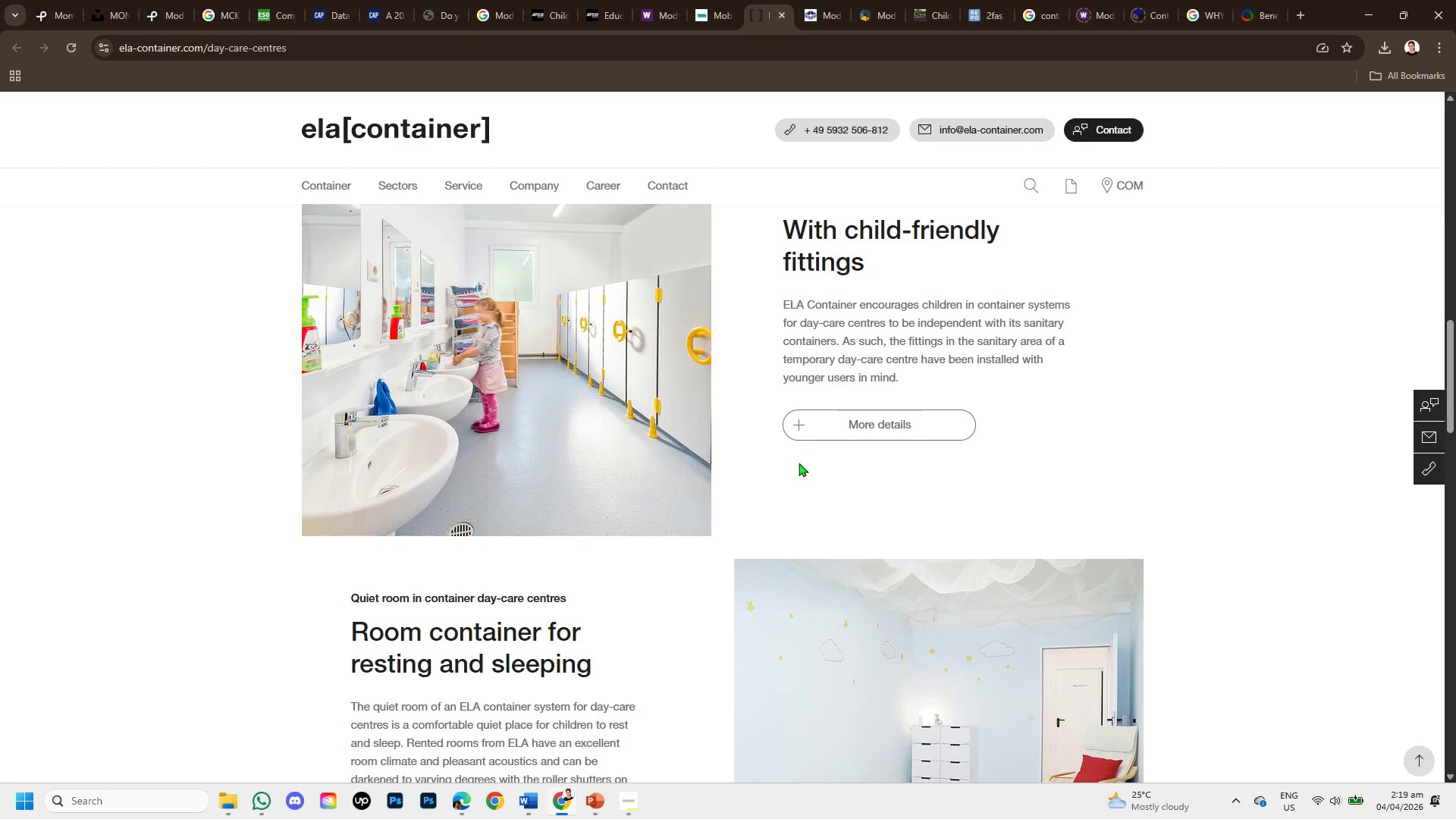 
scroll: coordinate [799, 463], scroll_direction: down, amount: 2.0
 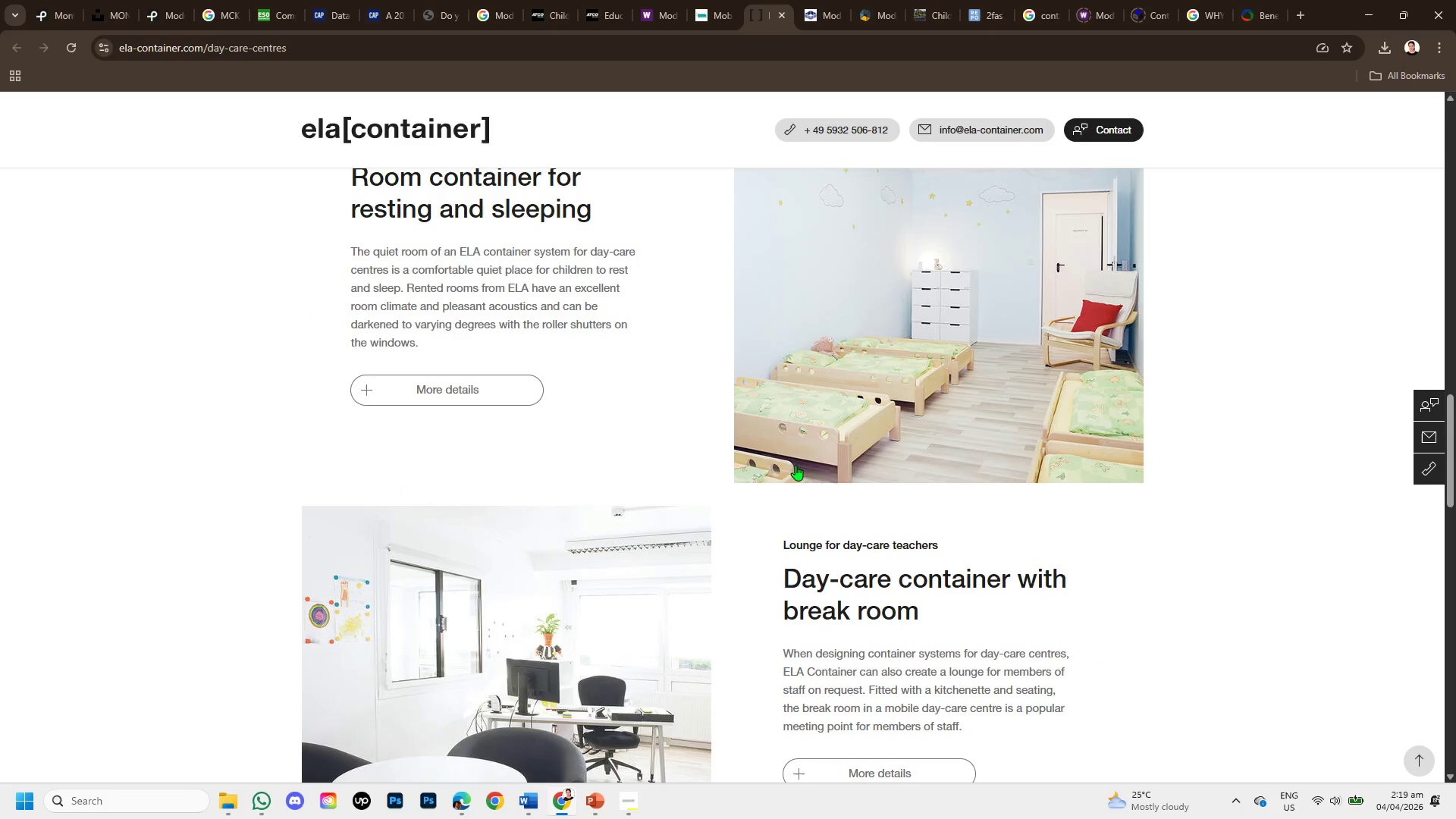 
scroll: coordinate [795, 465], scroll_direction: up, amount: 5.0
 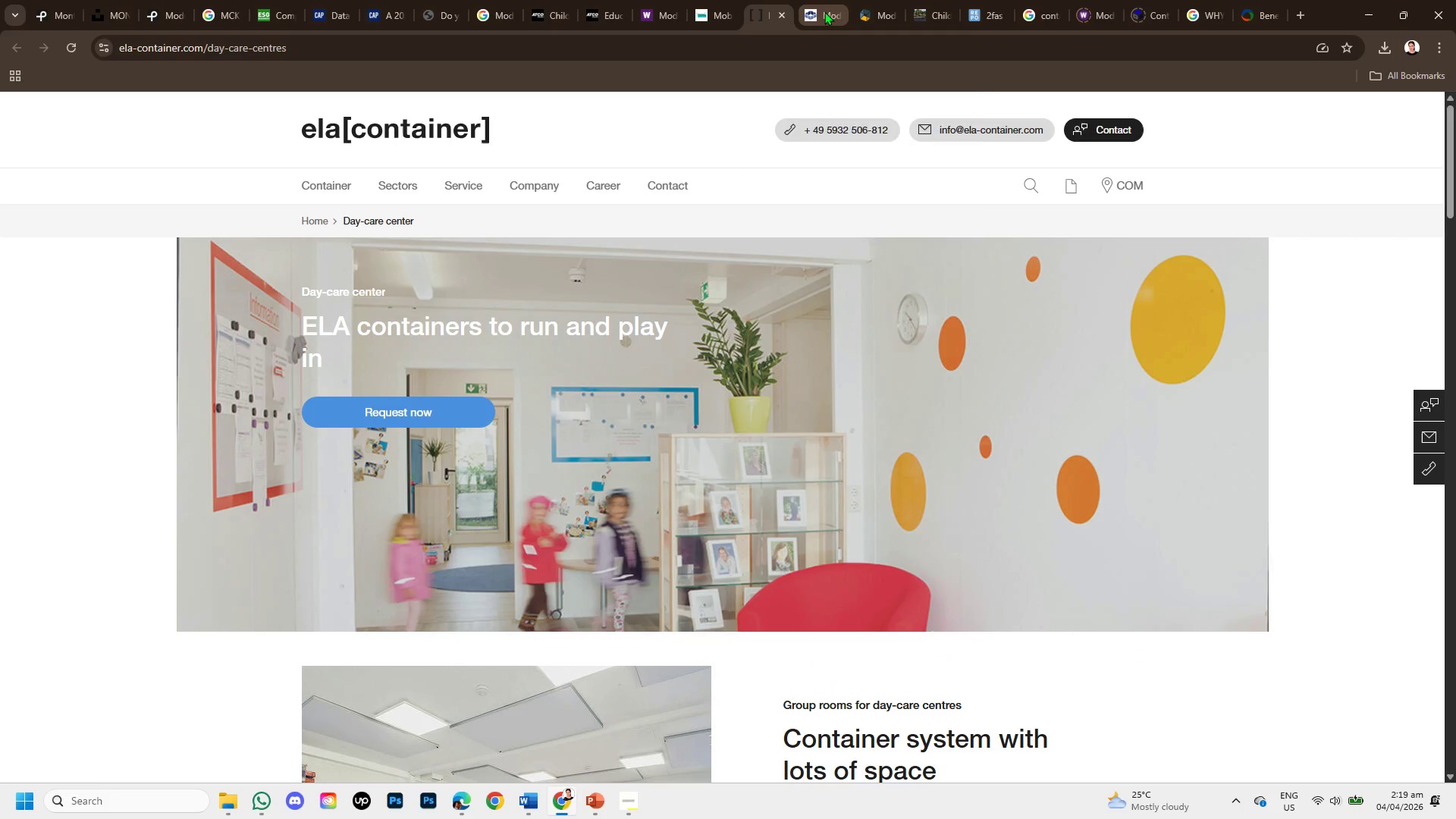 
left_click([824, 11])
 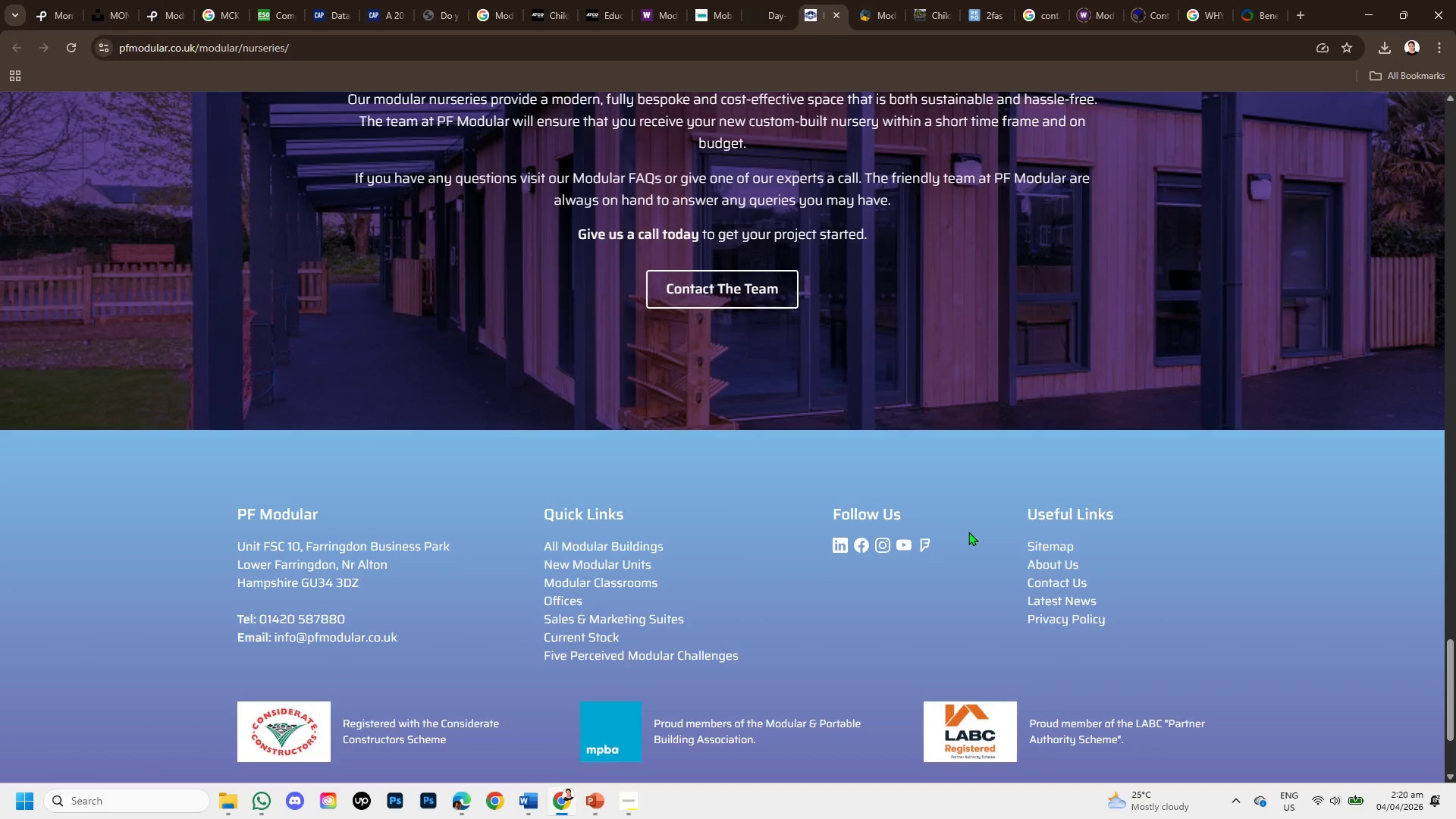 
scroll: coordinate [896, 444], scroll_direction: up, amount: 18.0
 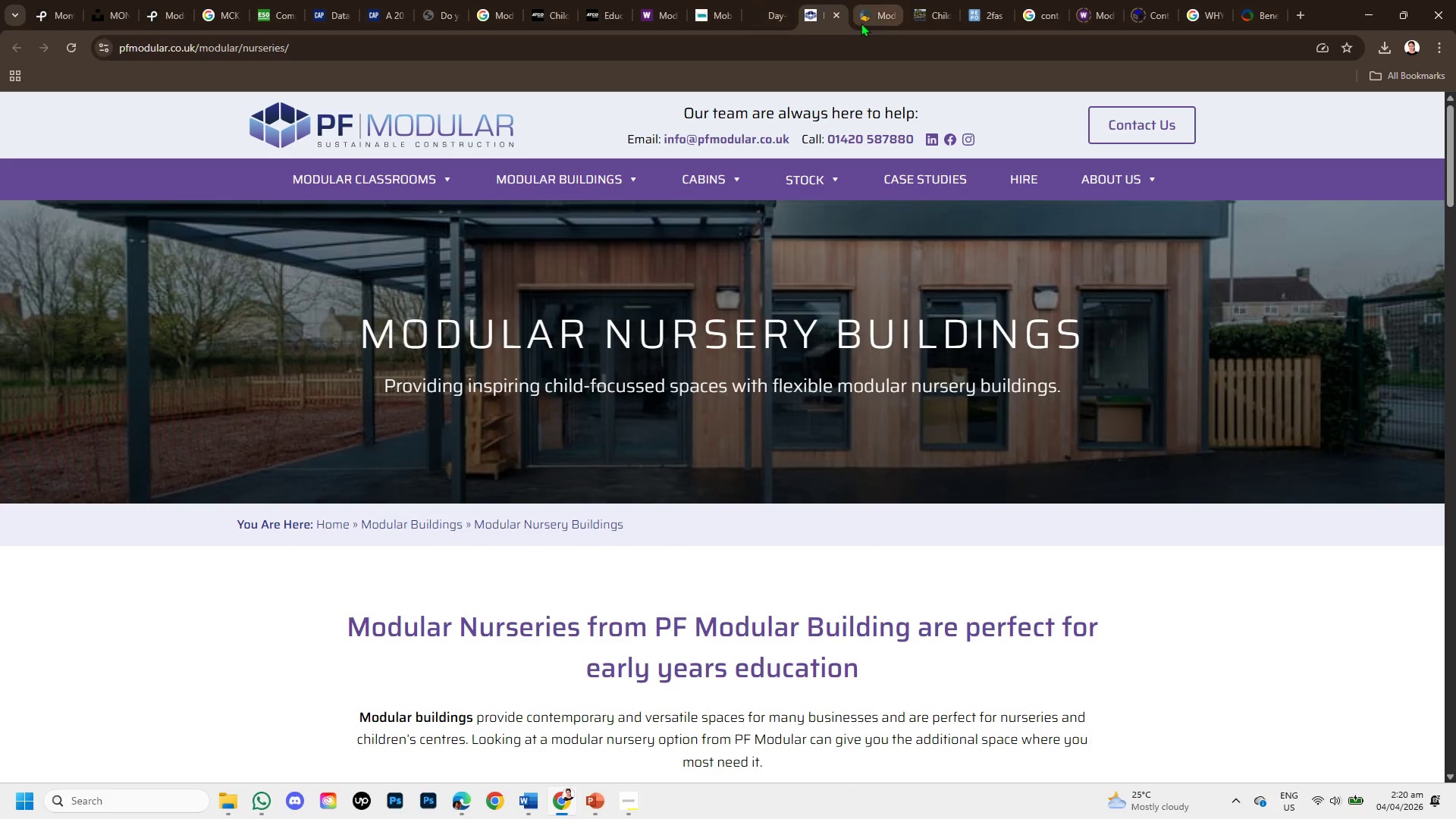 
left_click([879, 14])
 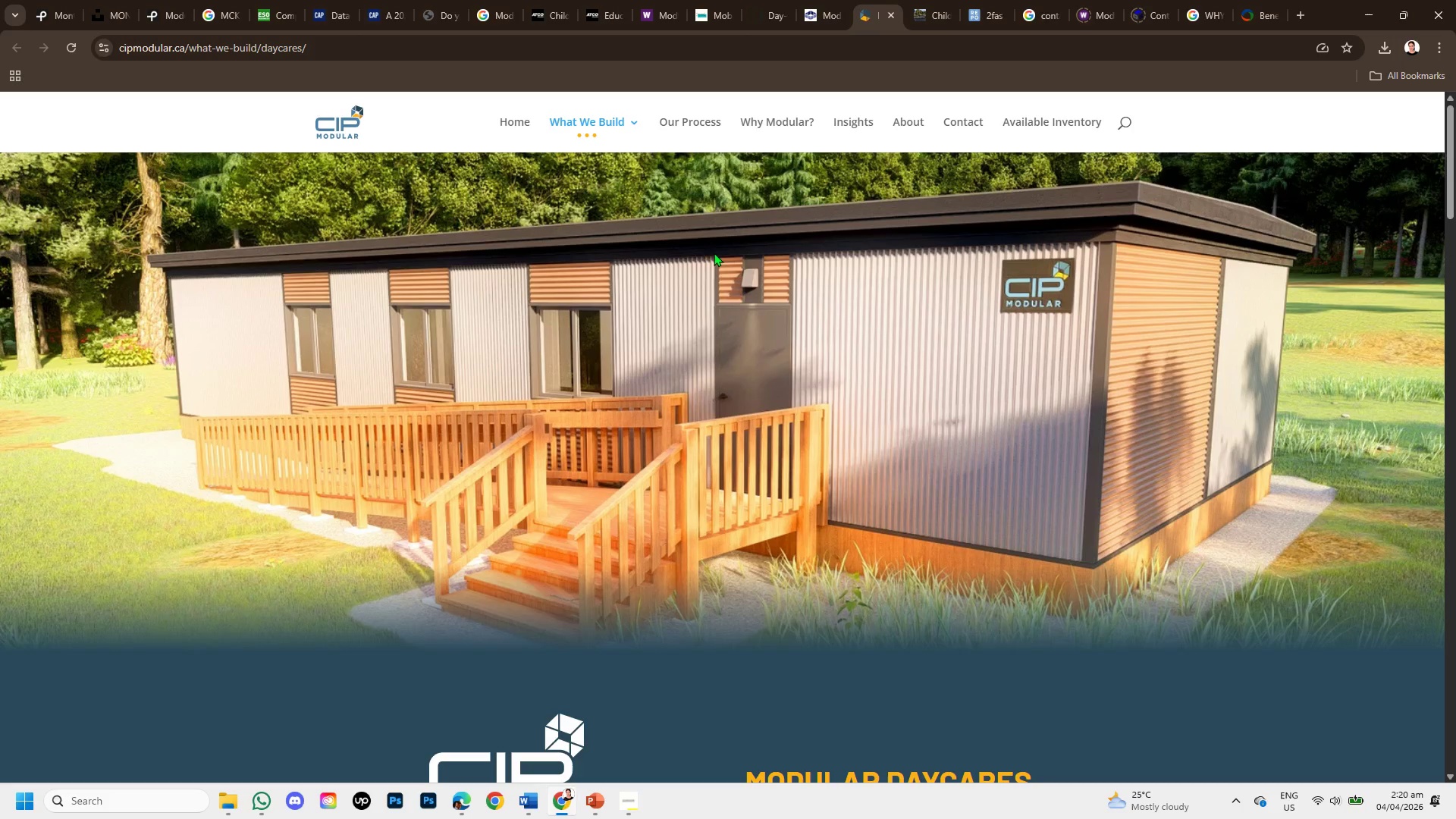 
wait(6.17)
 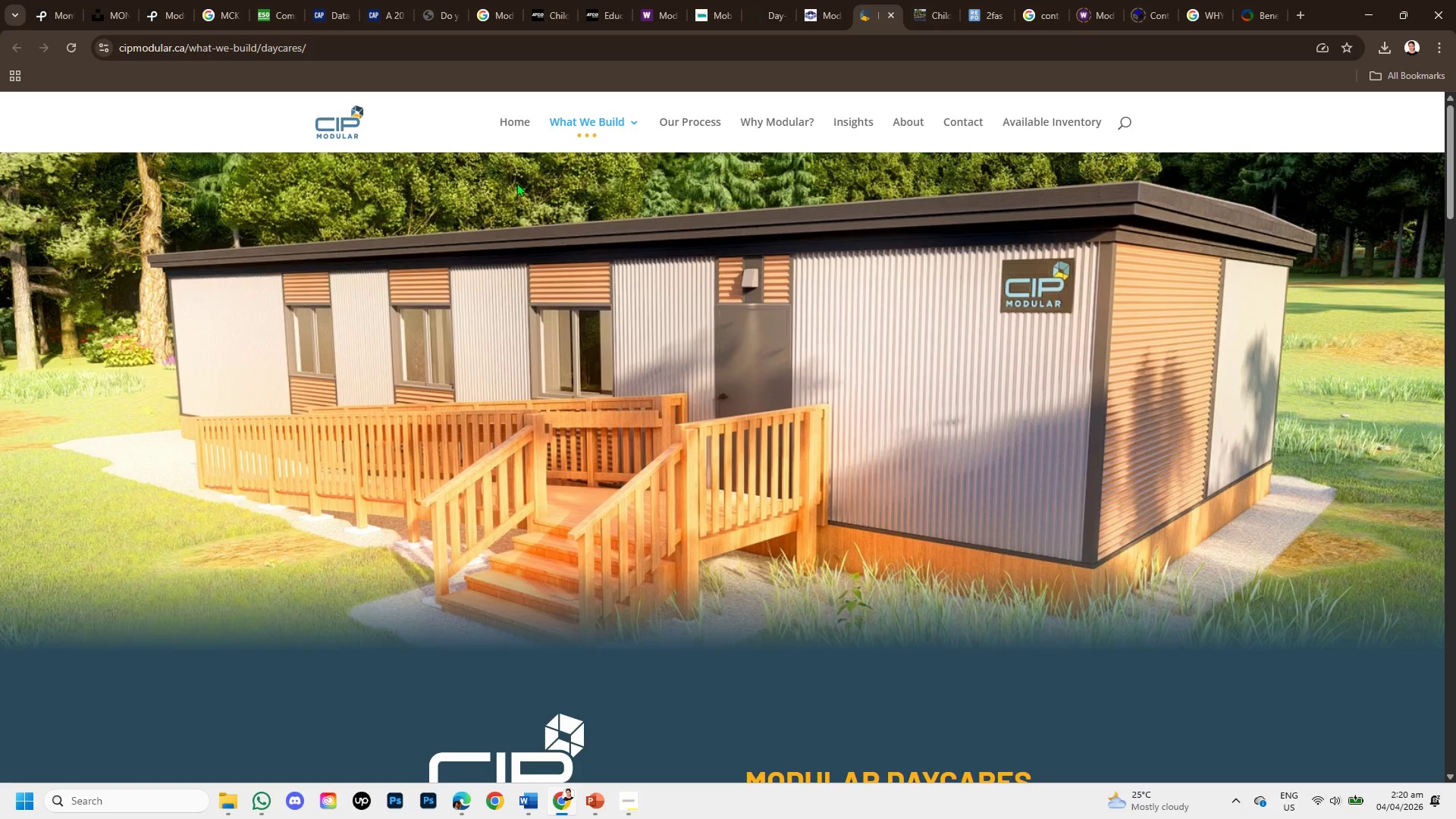 
right_click([698, 303])
 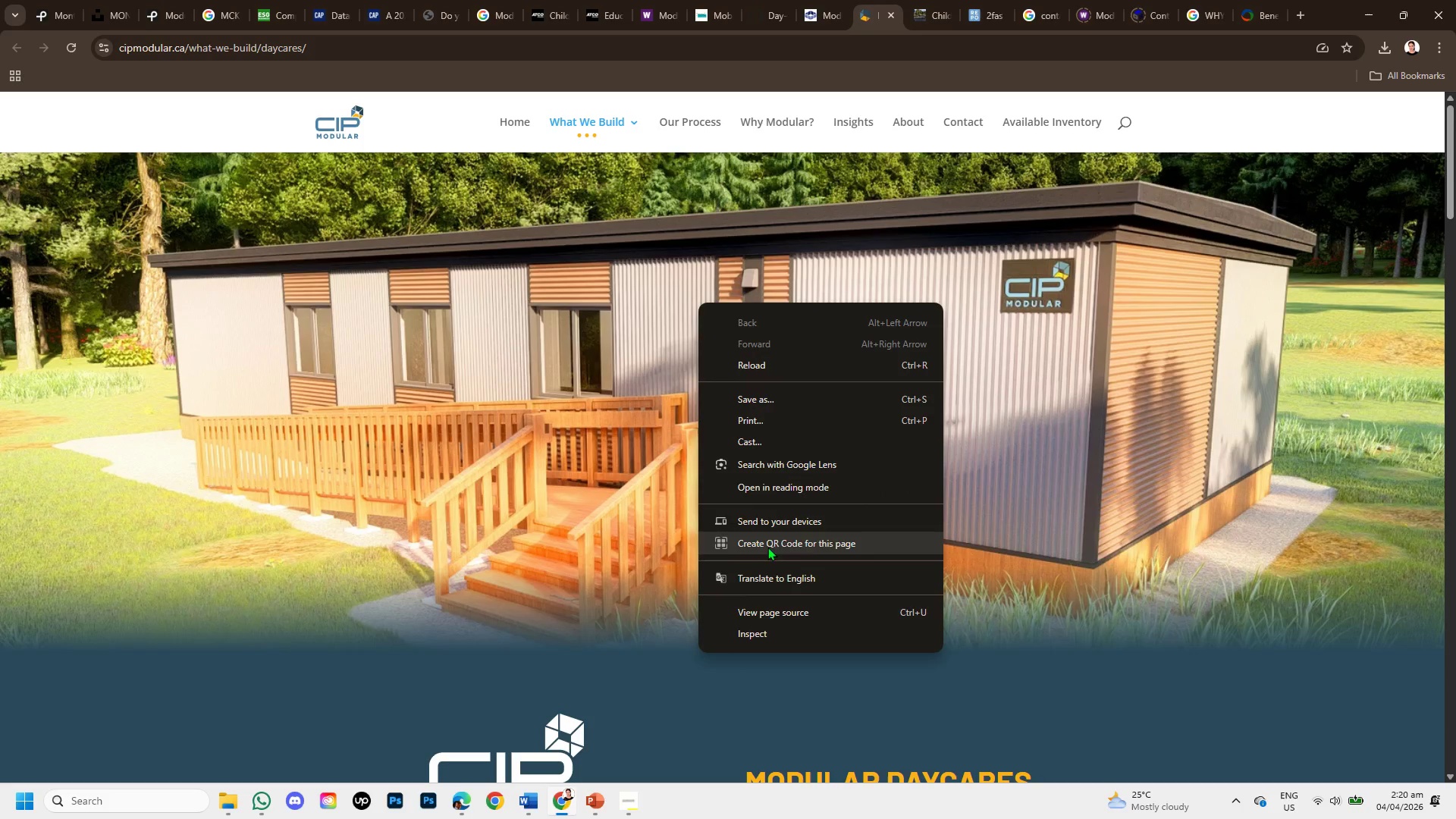 
left_click([1080, 533])
 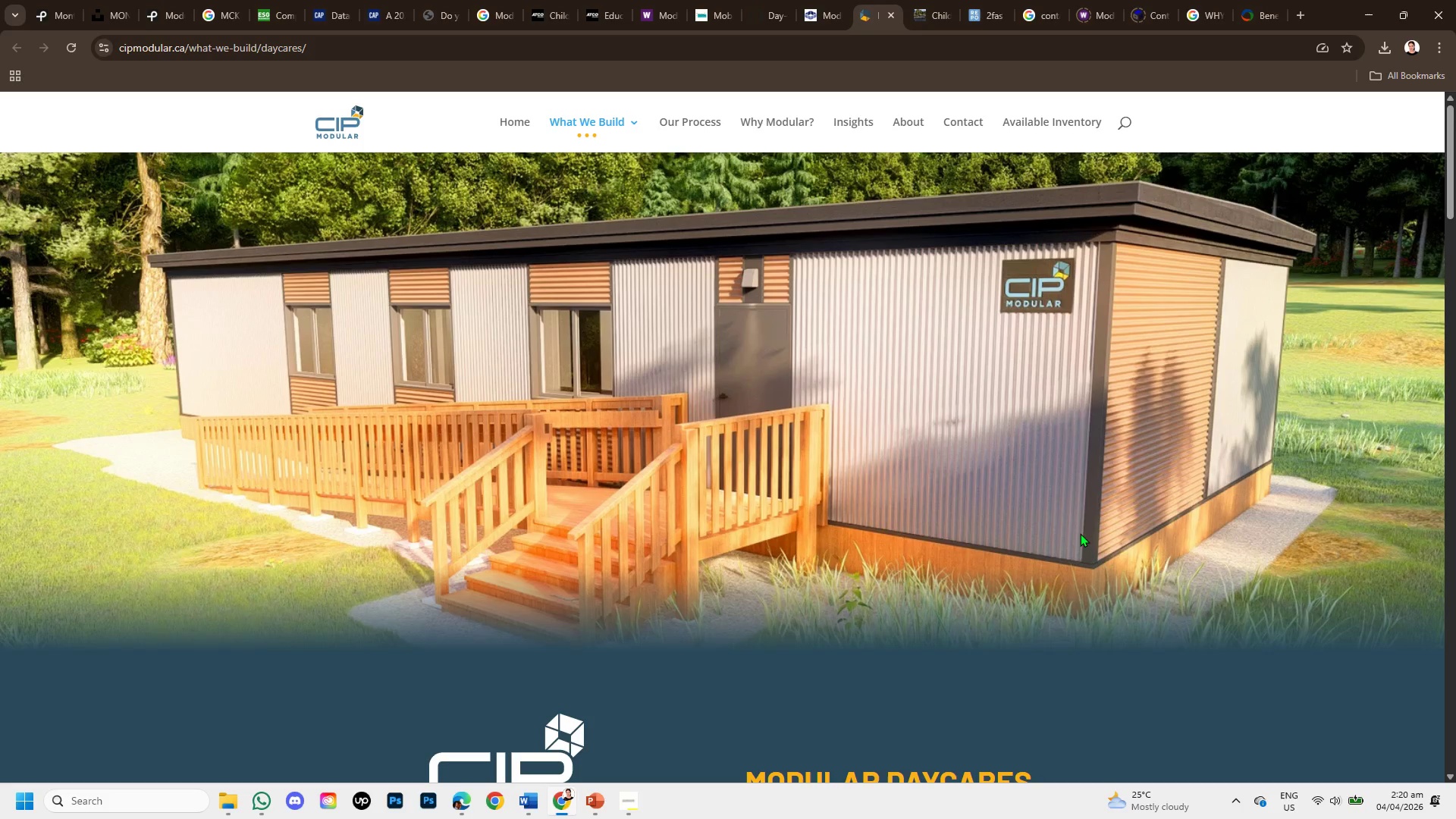 
scroll: coordinate [1053, 507], scroll_direction: up, amount: 3.0
 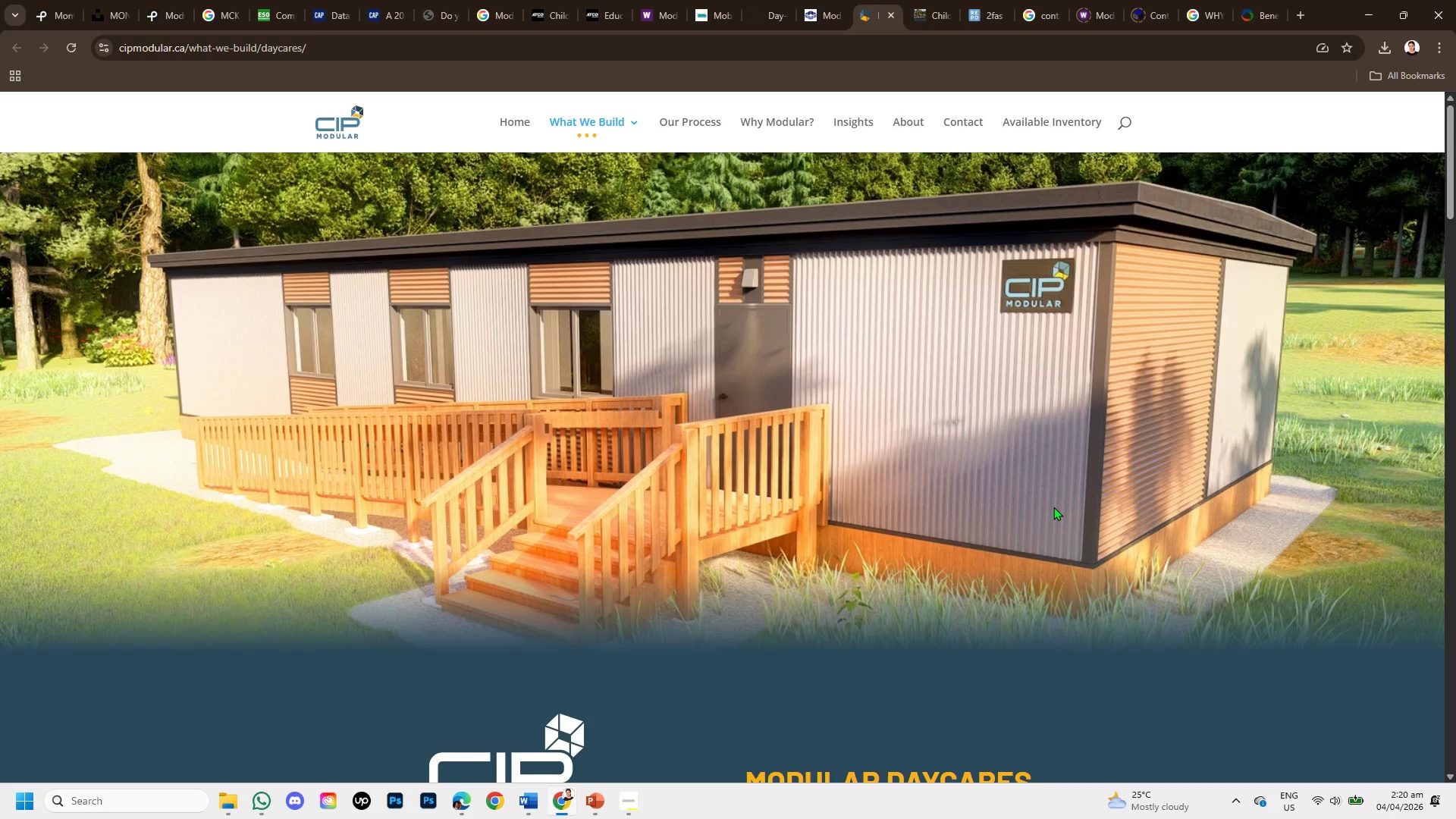 
hold_key(key=MetaLeft, duration=1.01)
 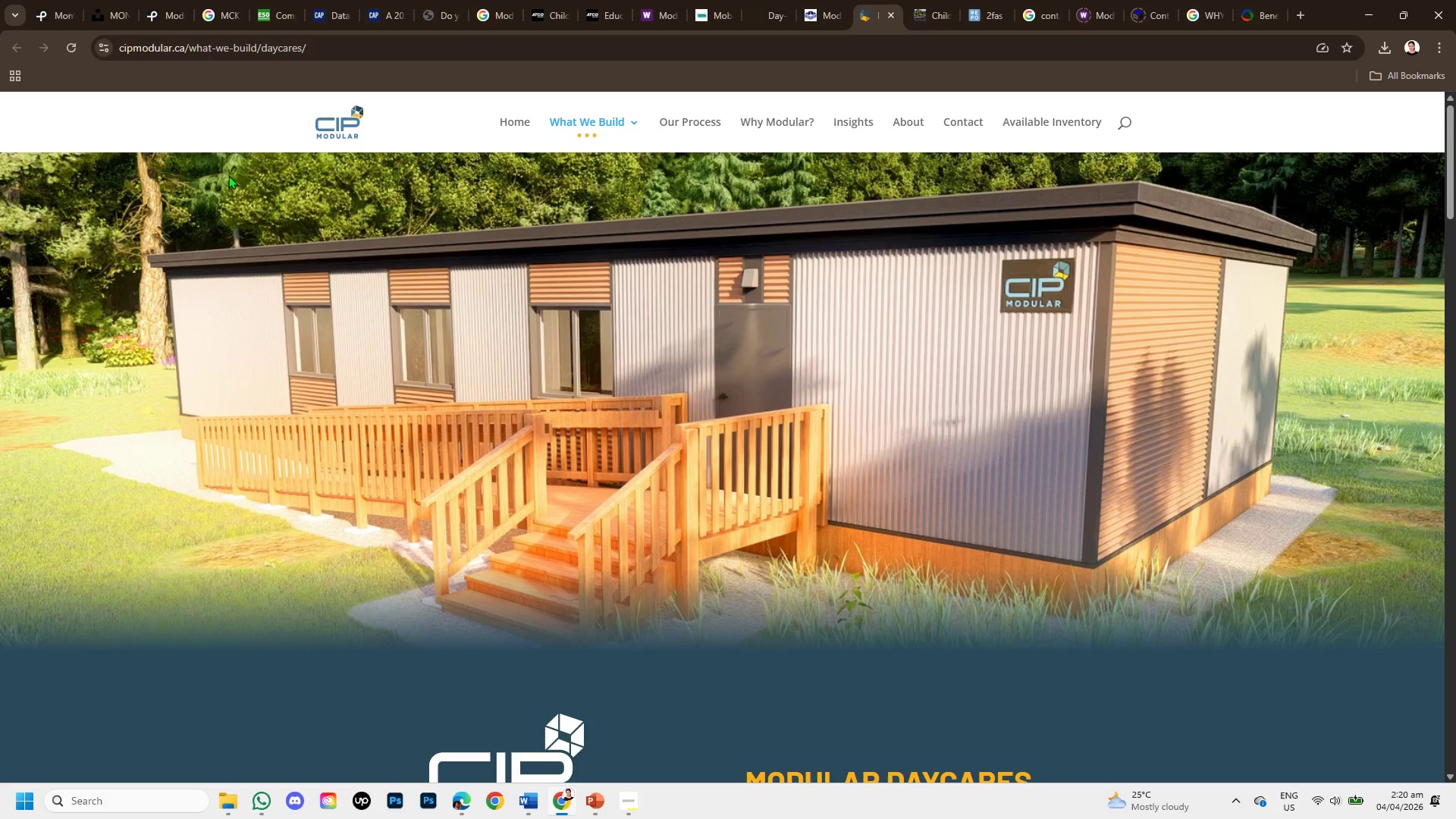 
hold_key(key=ShiftLeft, duration=0.75)
 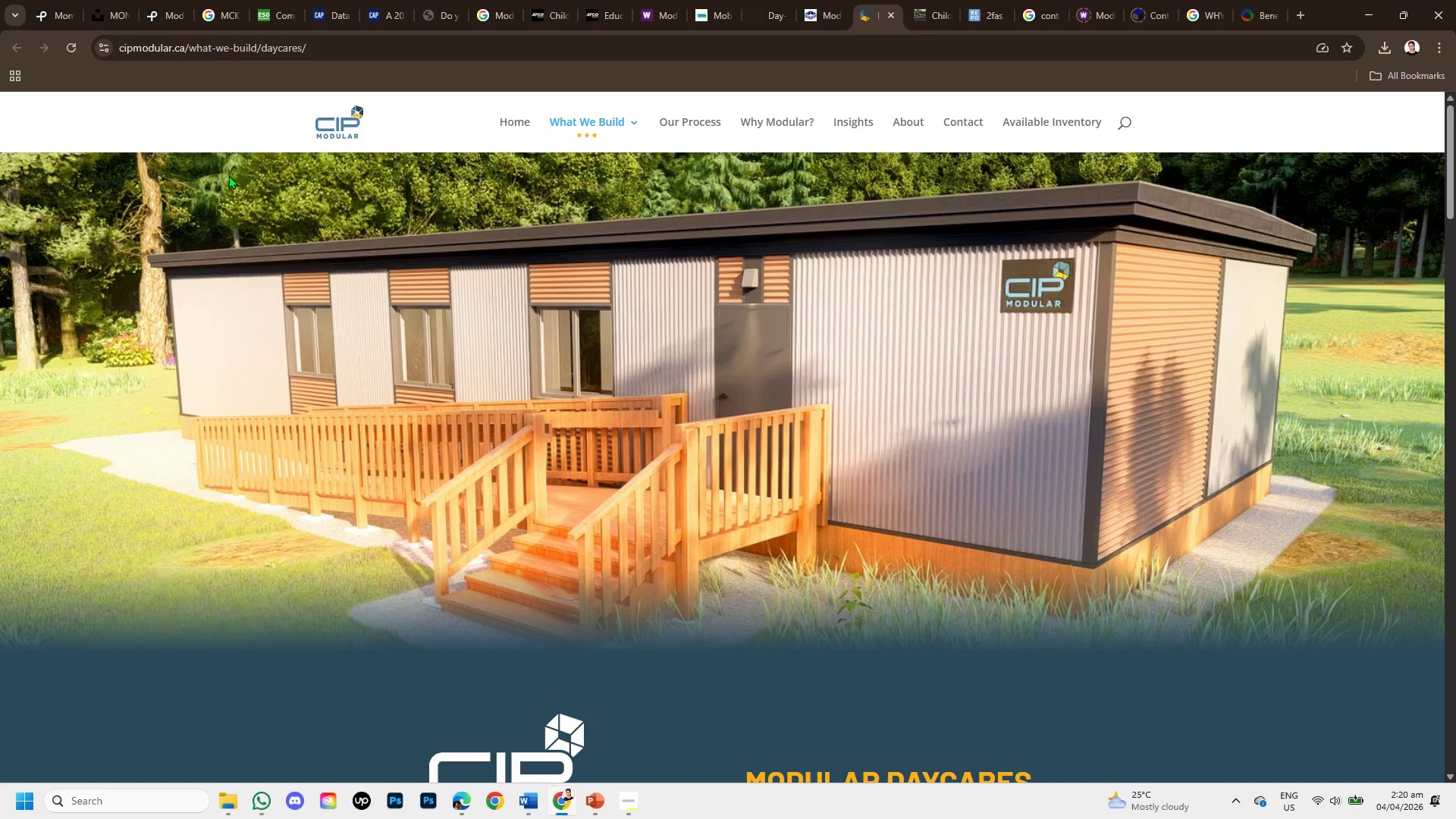 
hold_key(key=S, duration=0.33)
 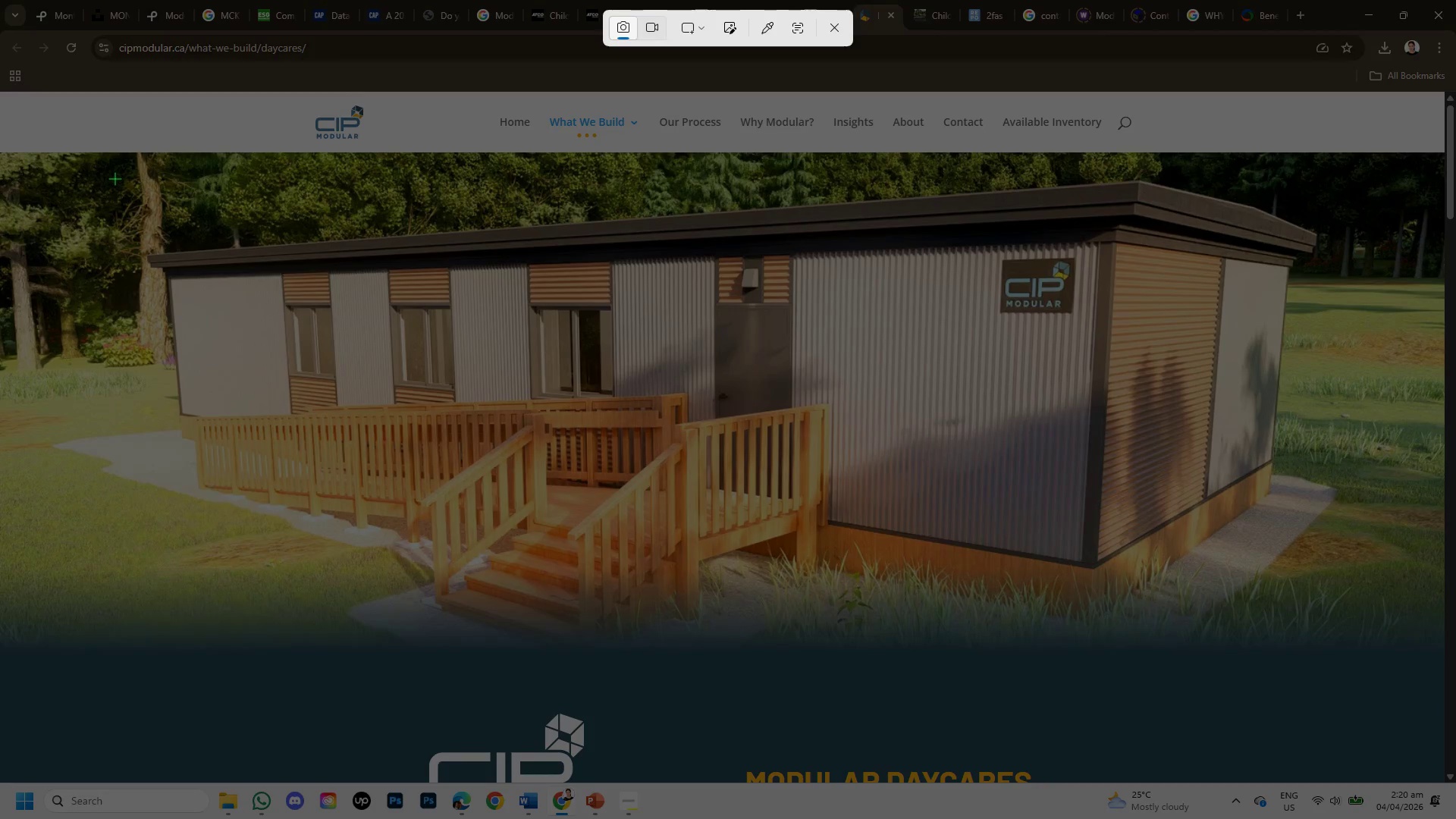 
left_click_drag(start_coordinate=[112, 168], to_coordinate=[1370, 636])
 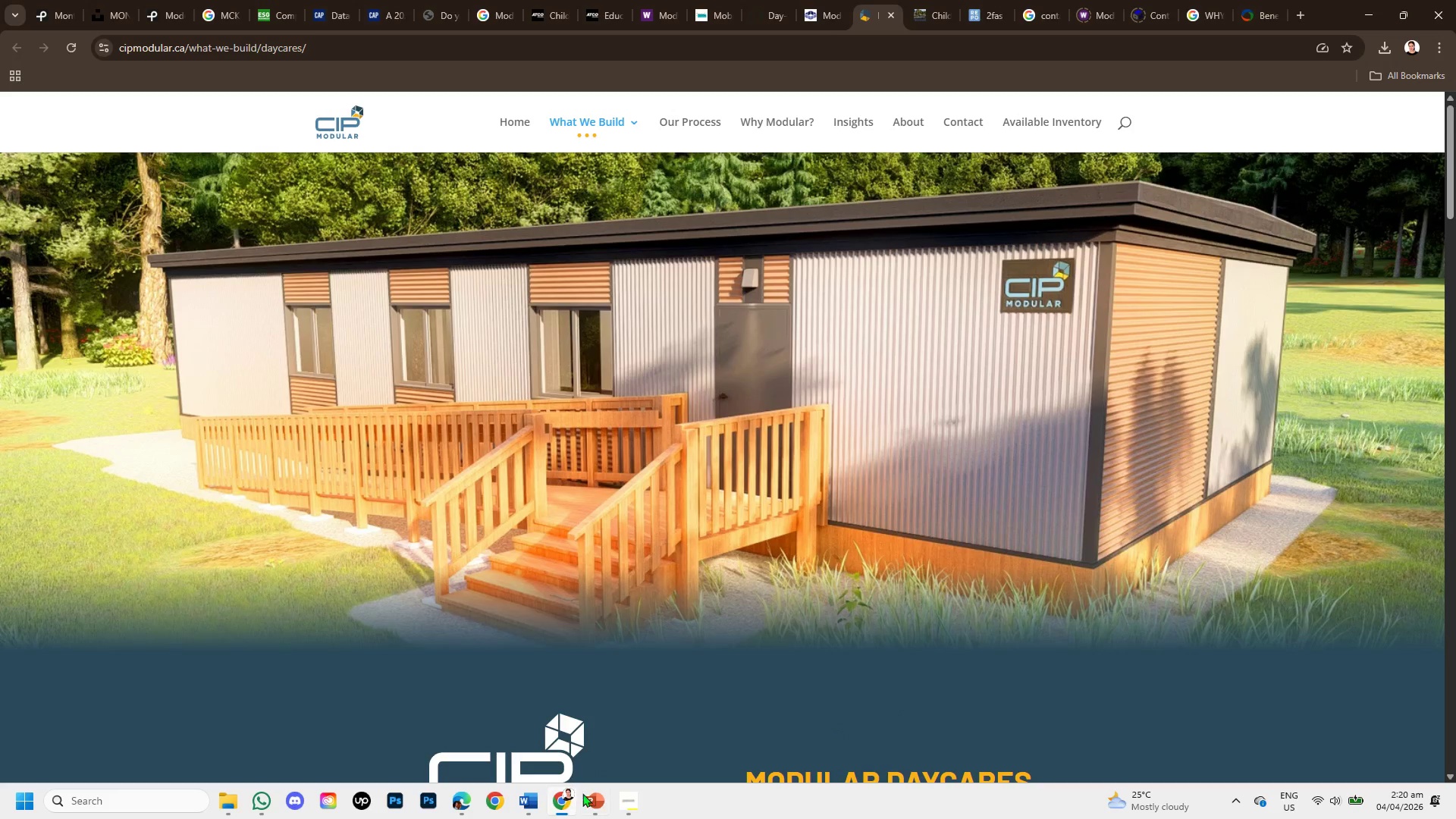 
left_click([596, 803])
 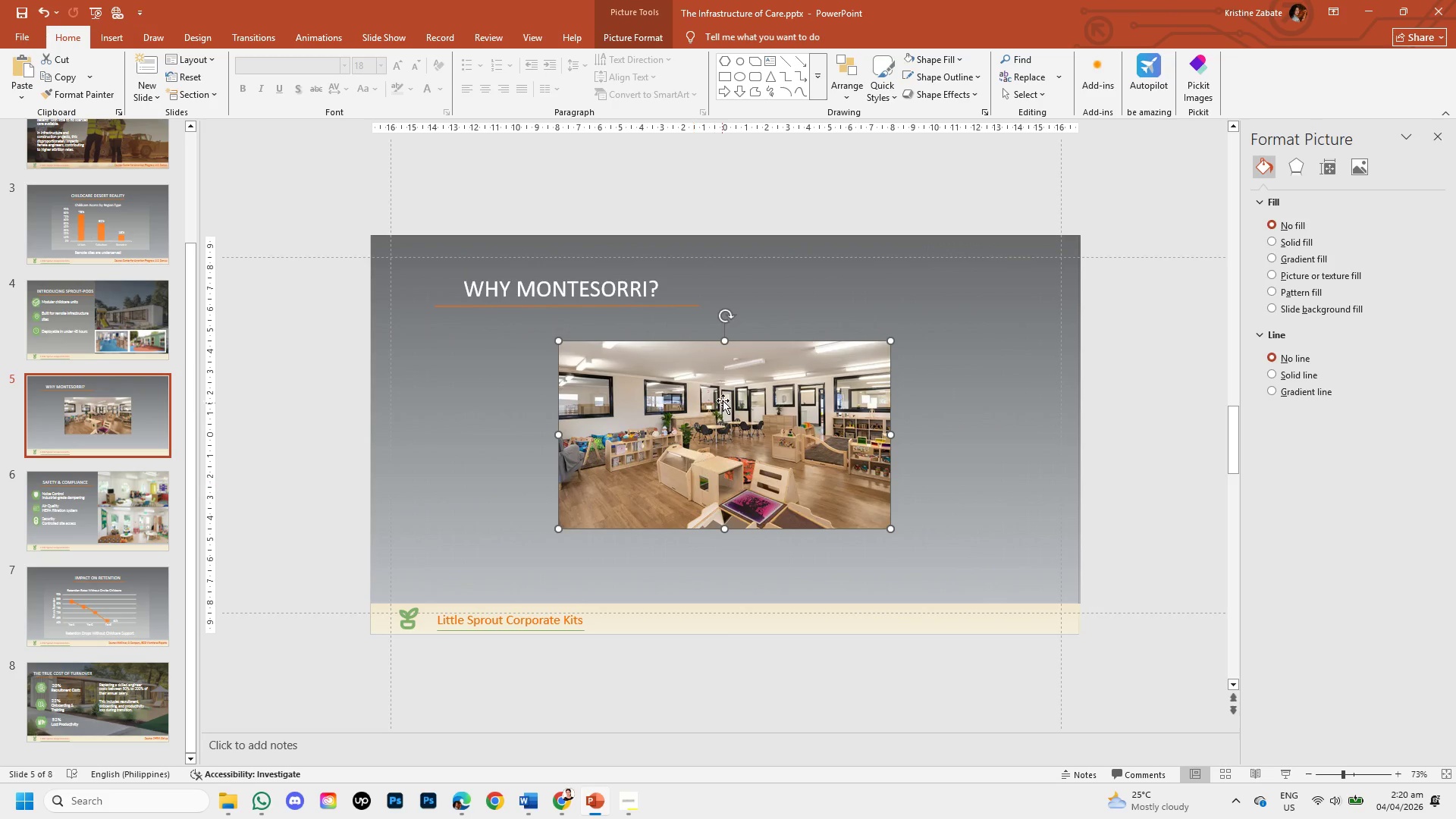 
left_click([723, 400])
 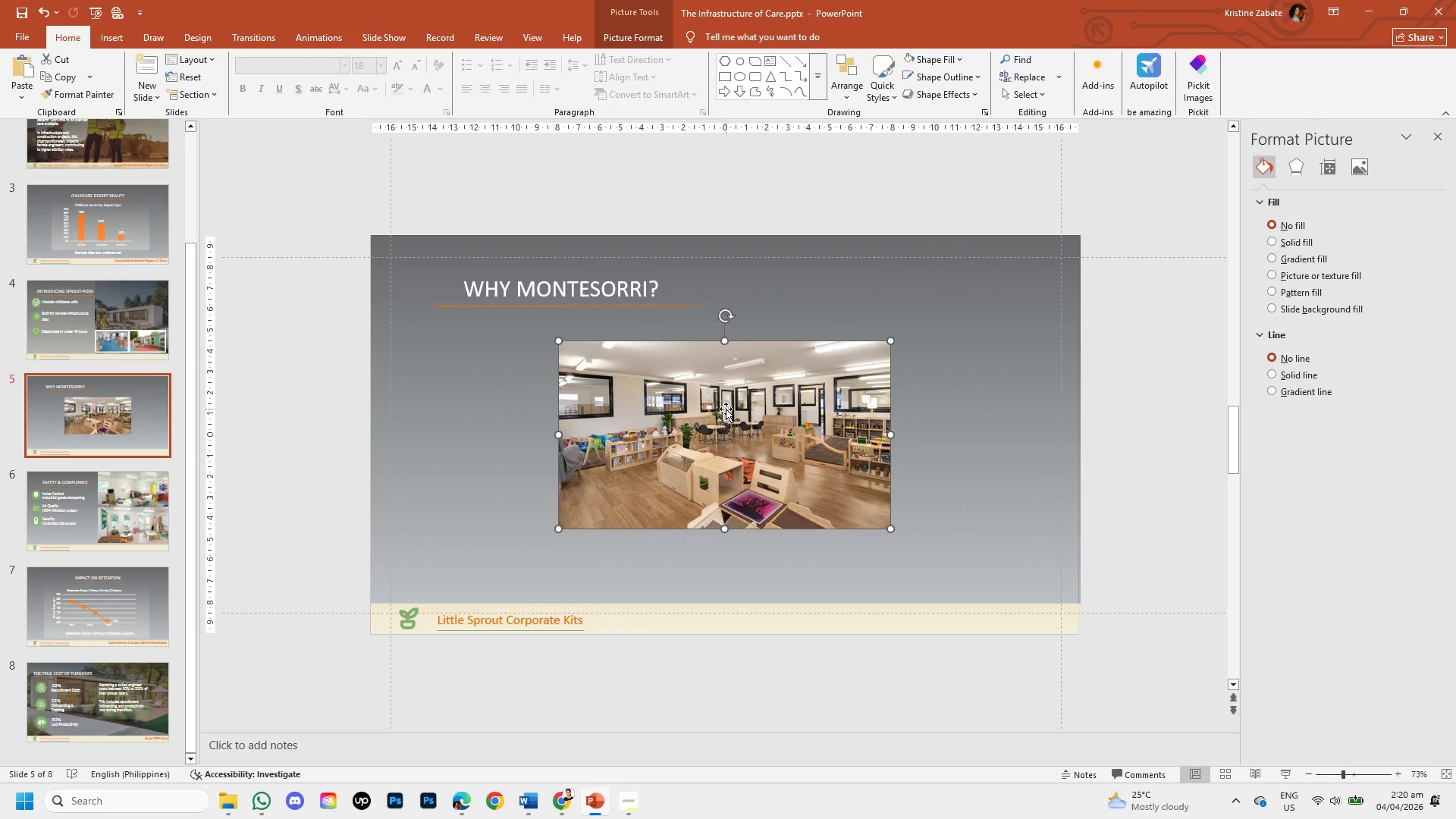 
left_click_drag(start_coordinate=[726, 409], to_coordinate=[917, 478])
 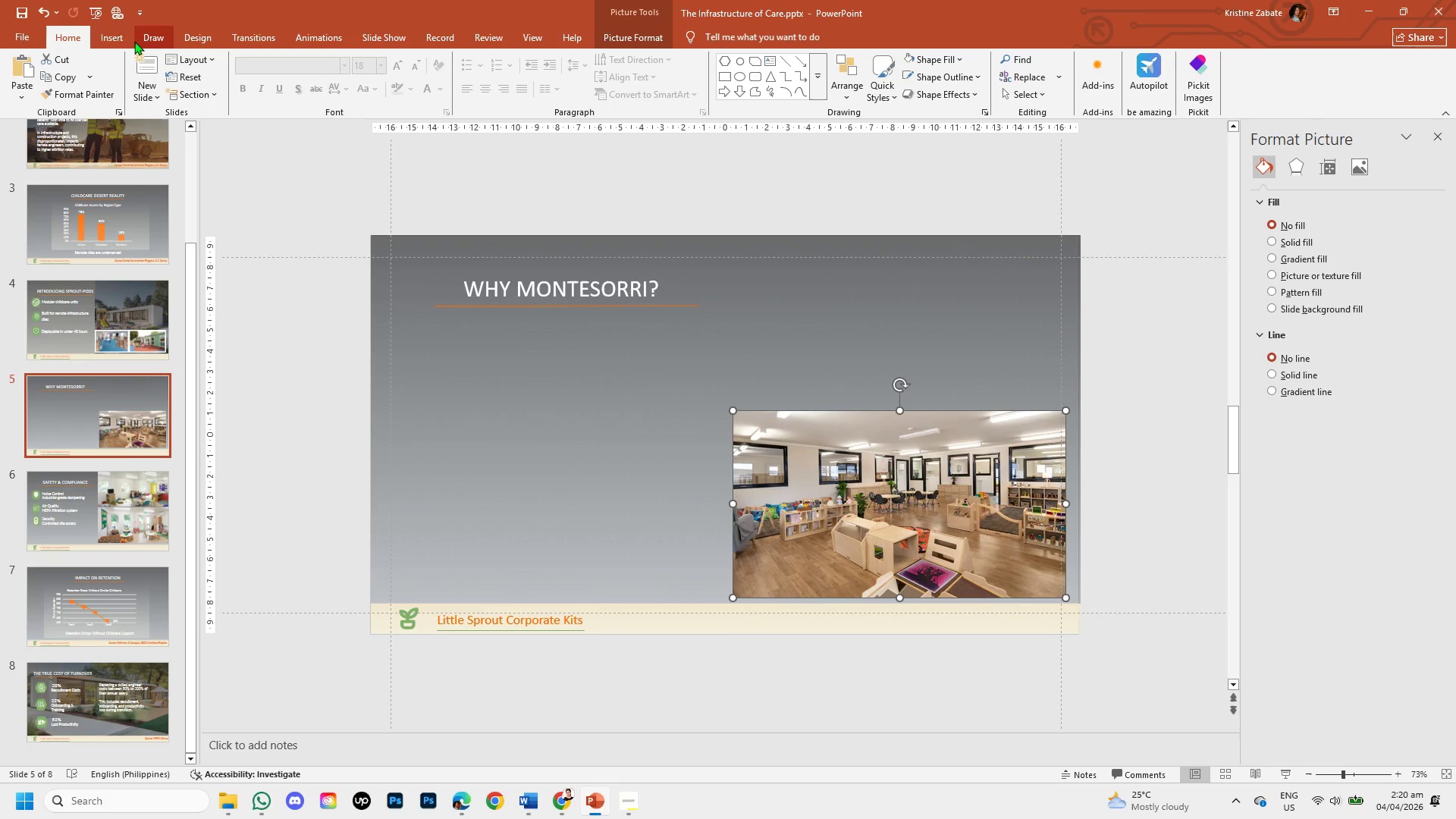 
left_click([118, 38])
 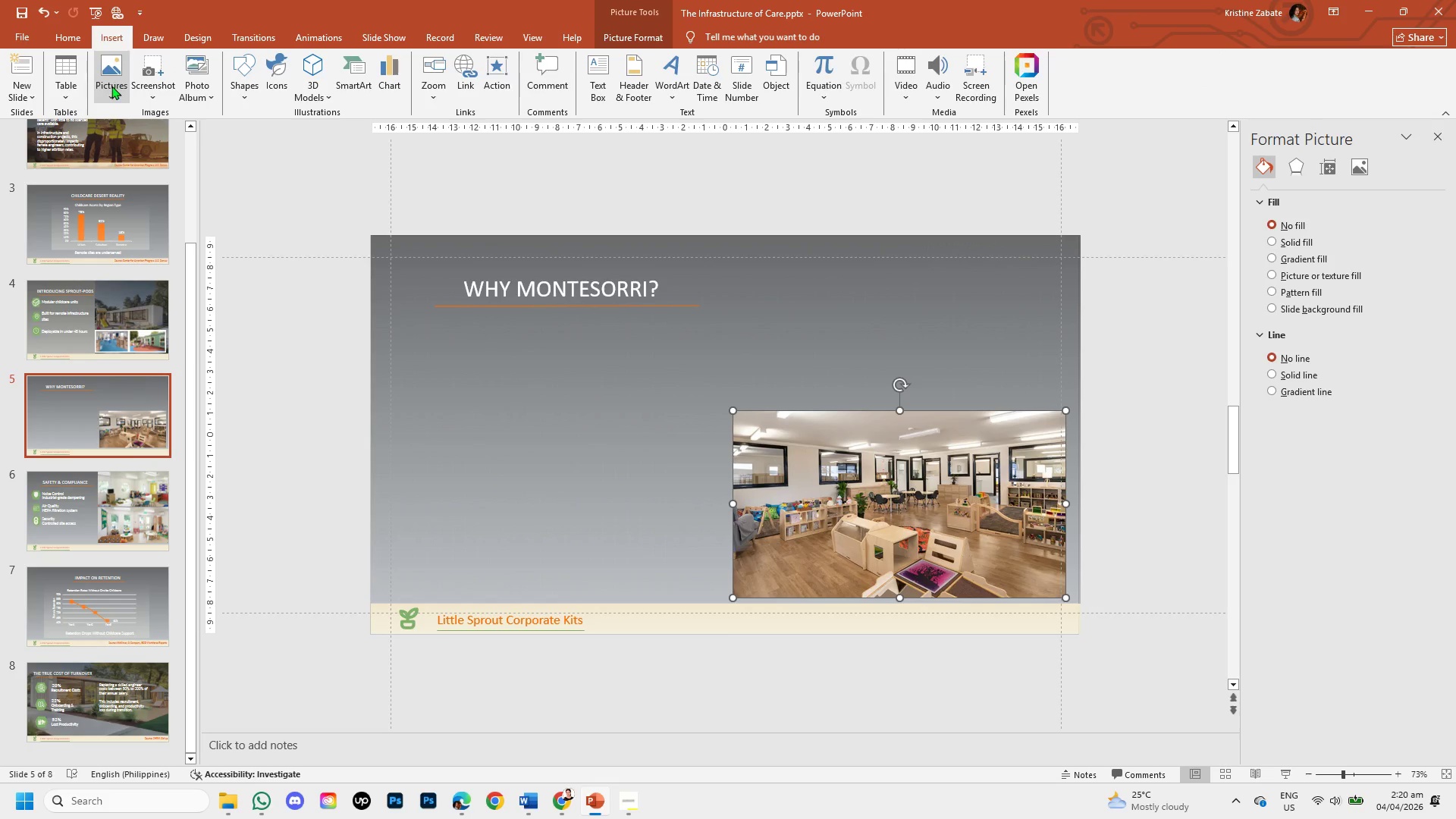 
left_click([111, 86])
 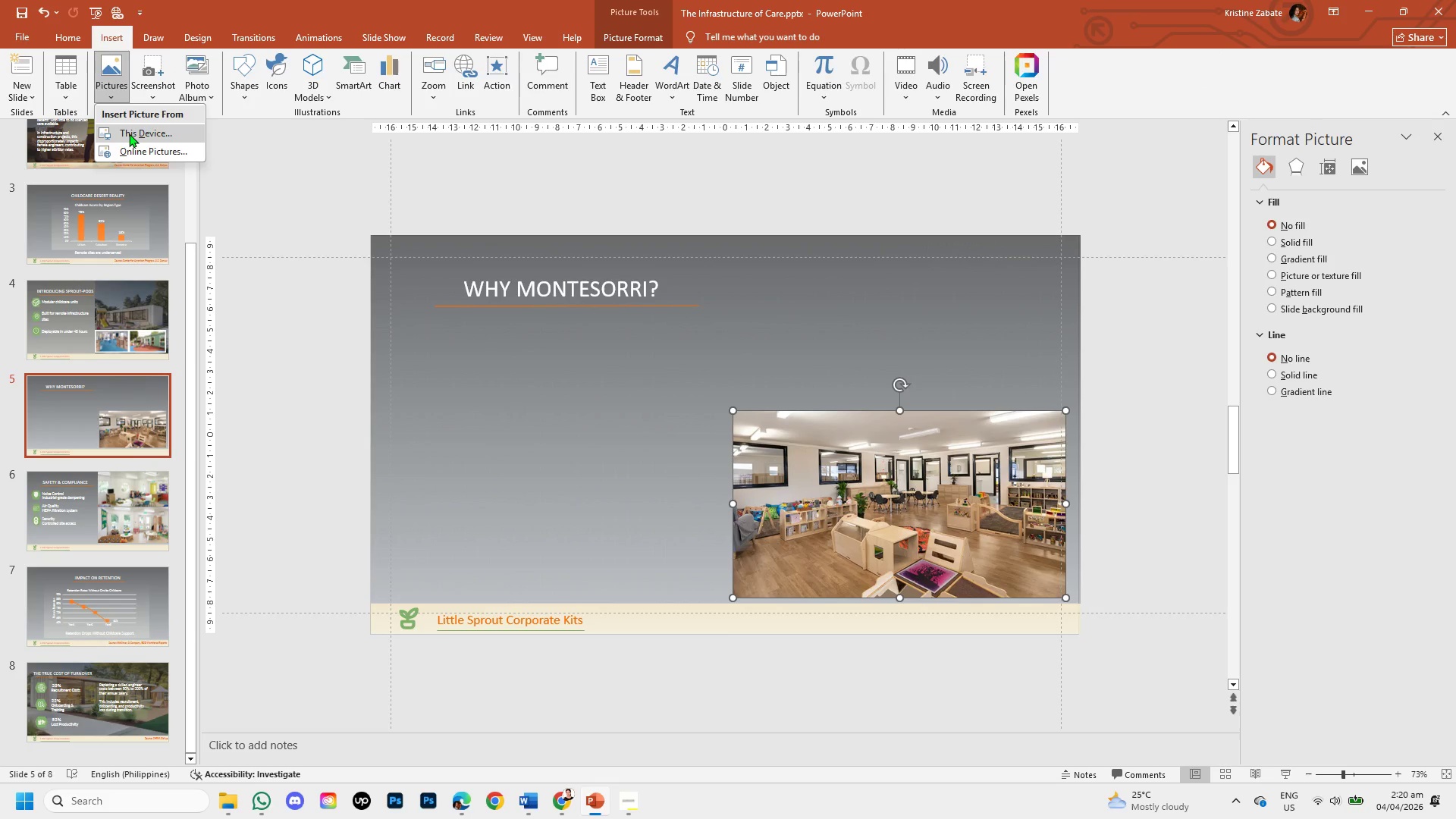 
left_click([129, 133])
 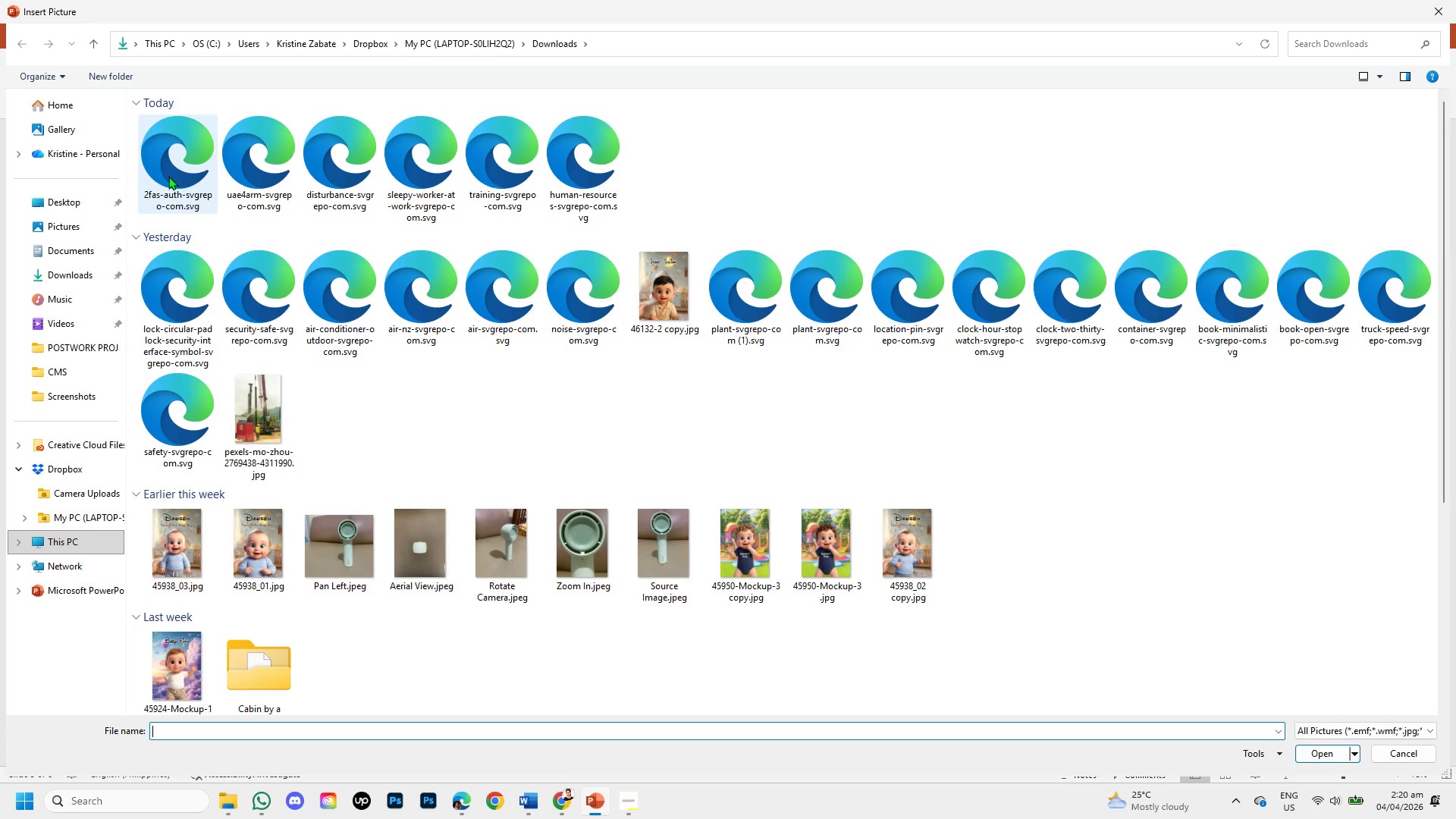 
left_click([73, 273])
 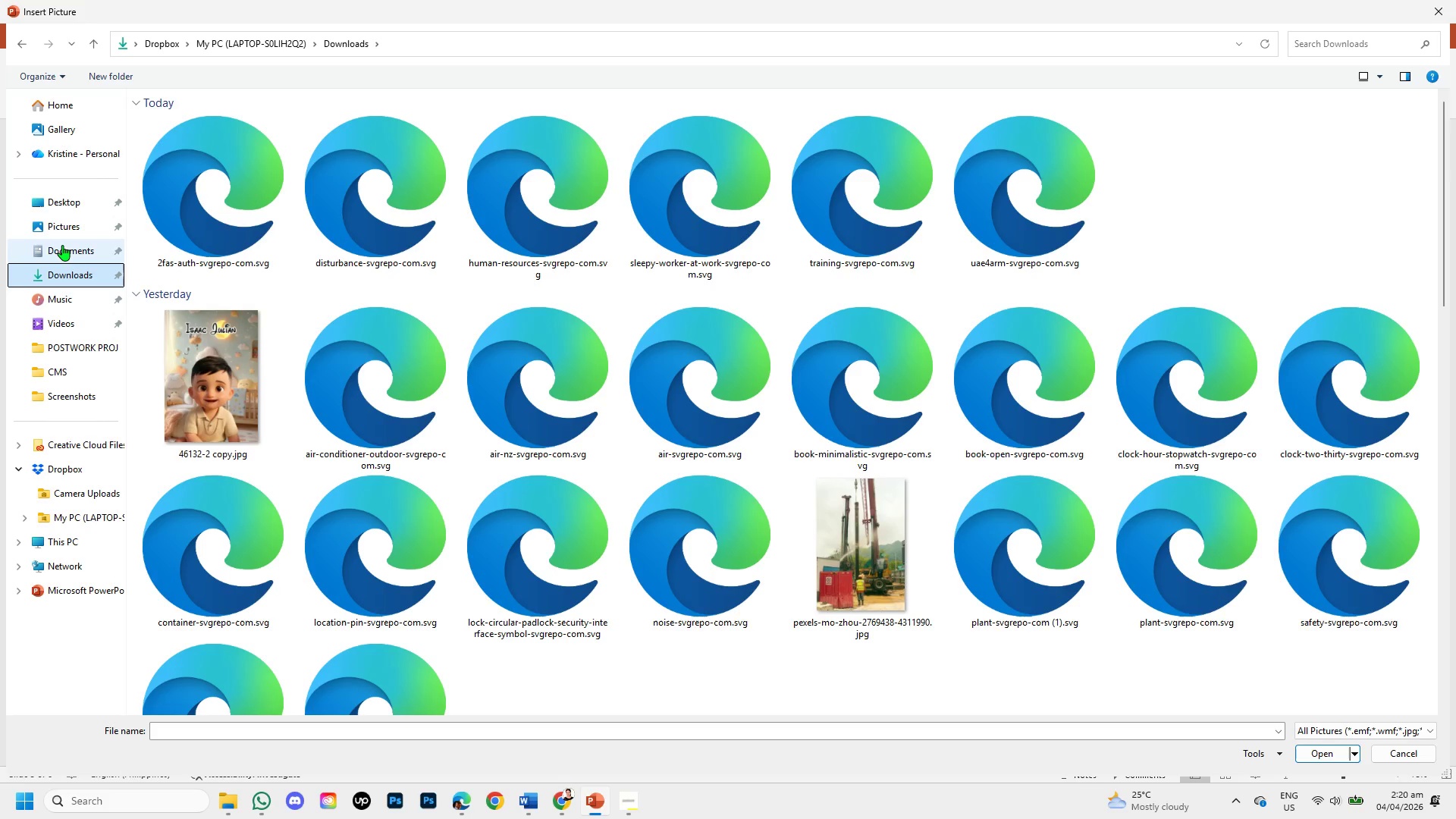 
left_click([58, 231])
 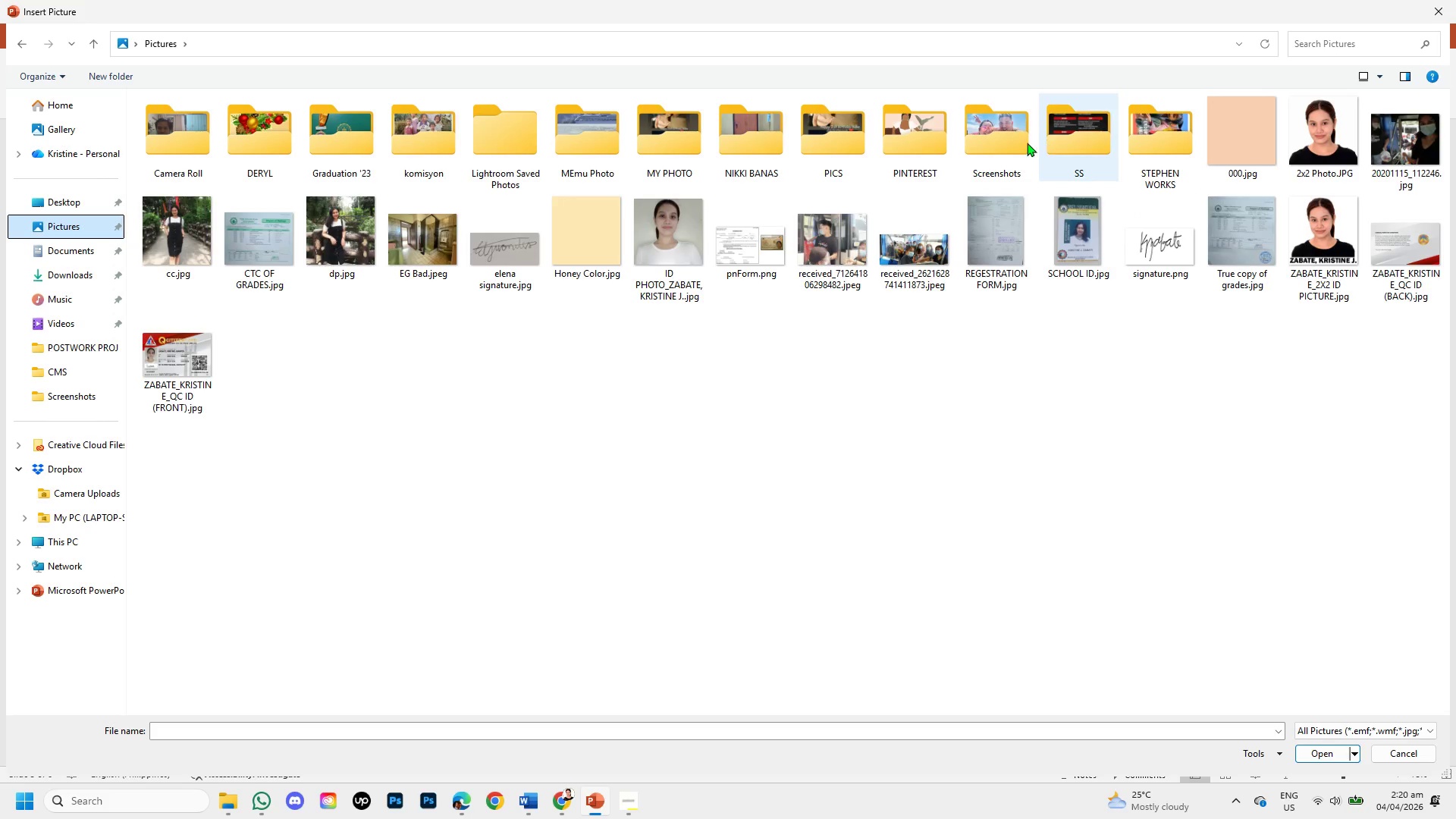 
left_click([994, 149])
 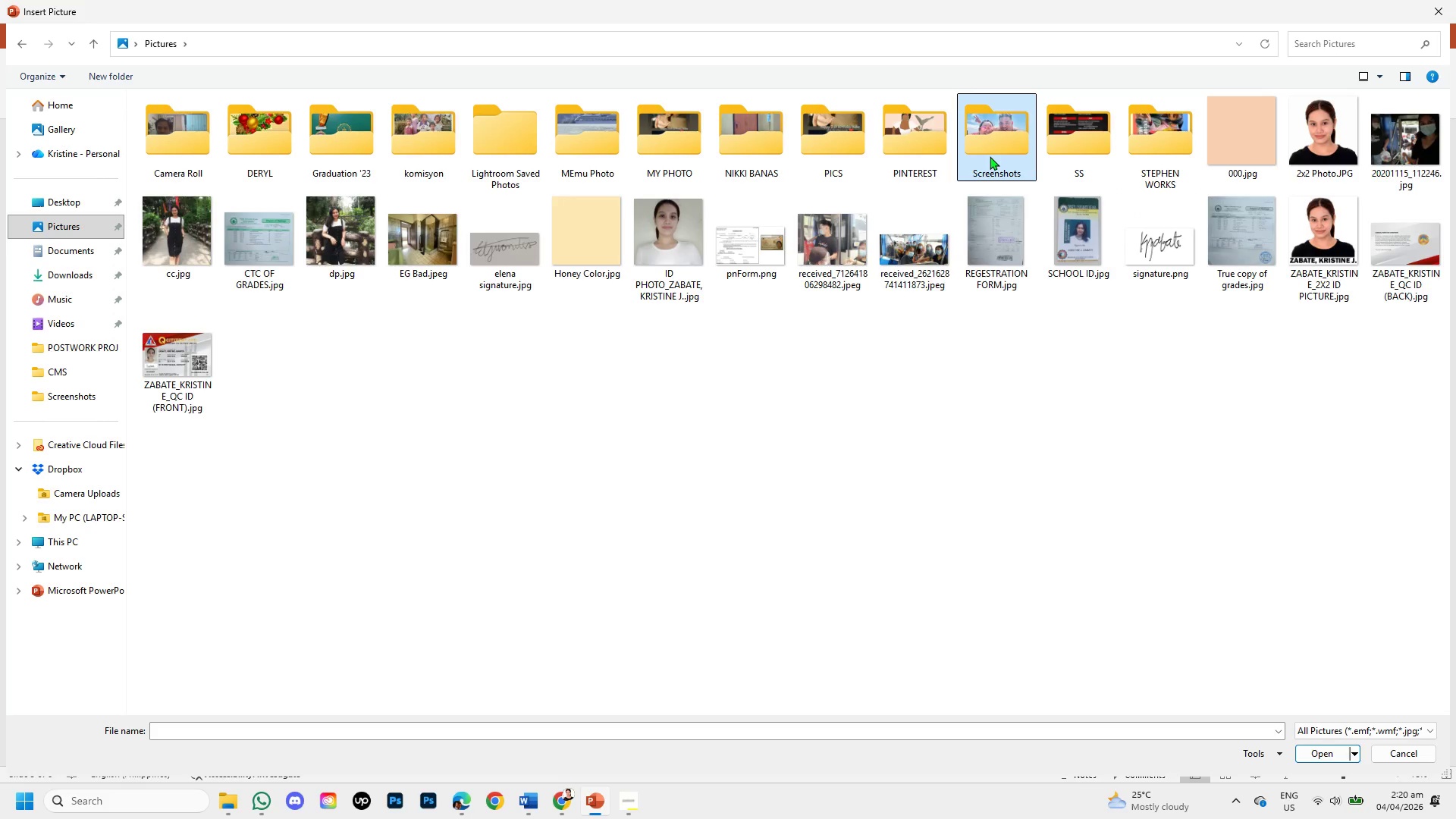 
double_click([990, 156])
 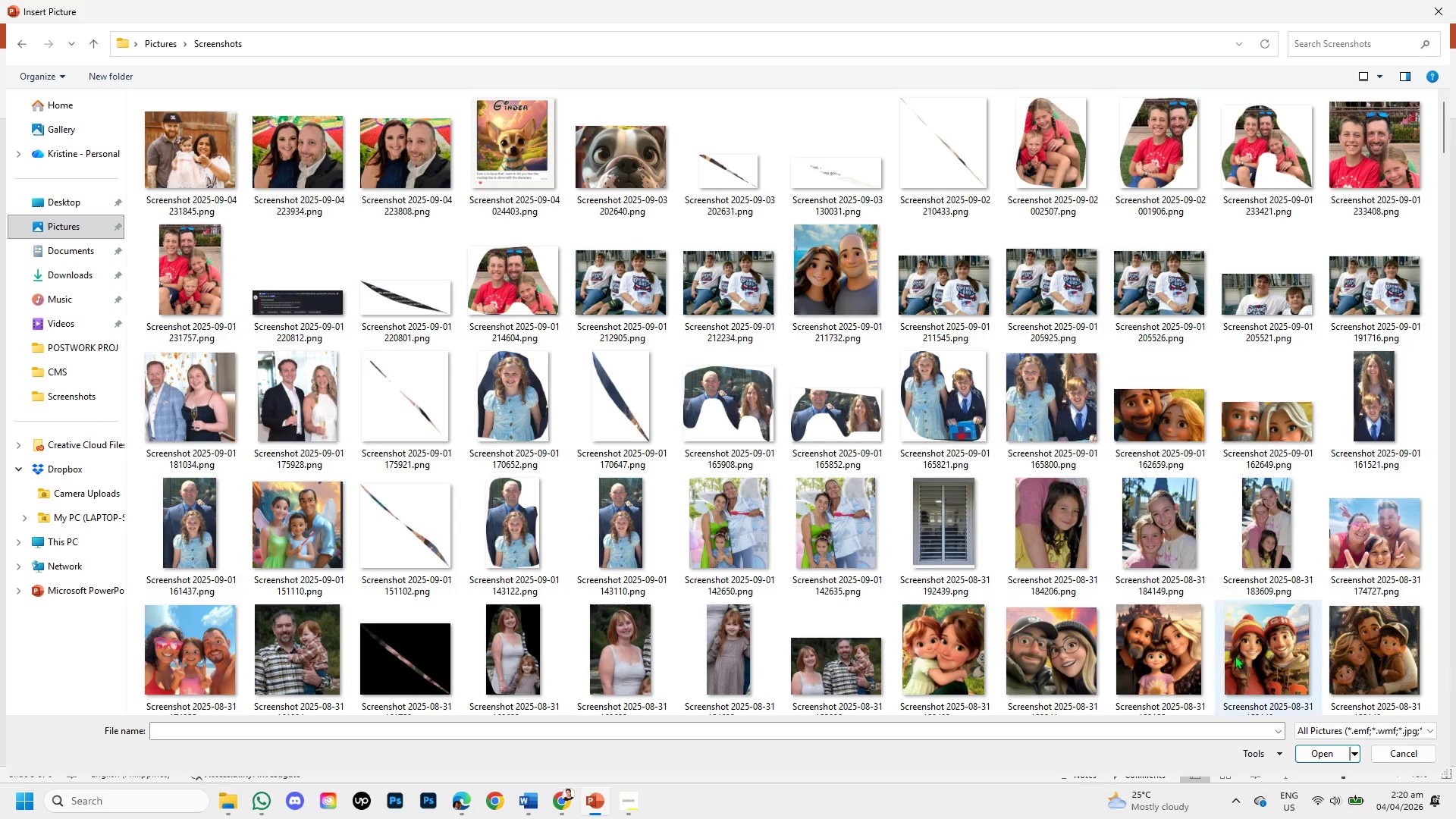 
scroll: coordinate [275, 330], scroll_direction: up, amount: 19.0
 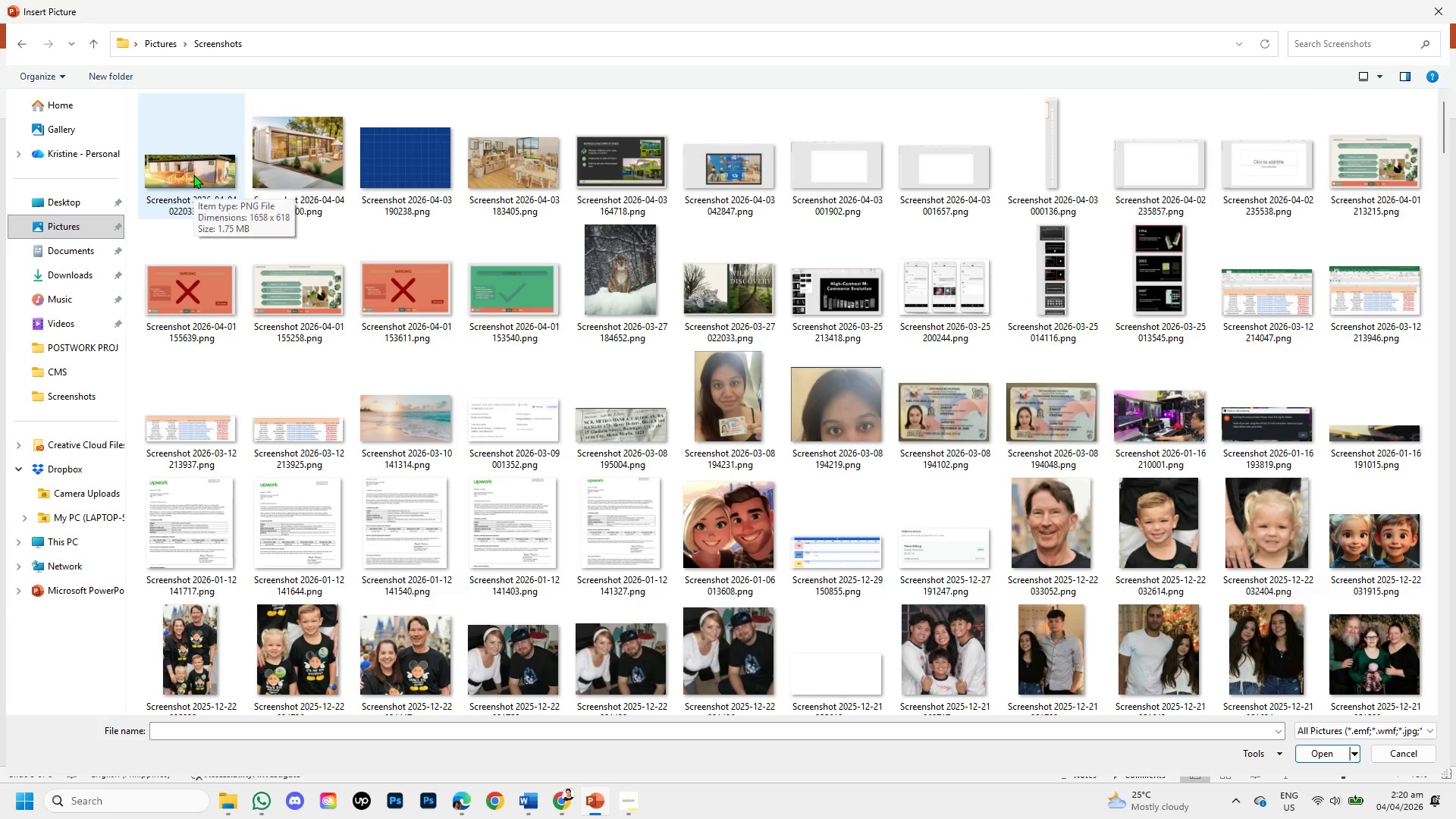 
double_click([193, 174])
 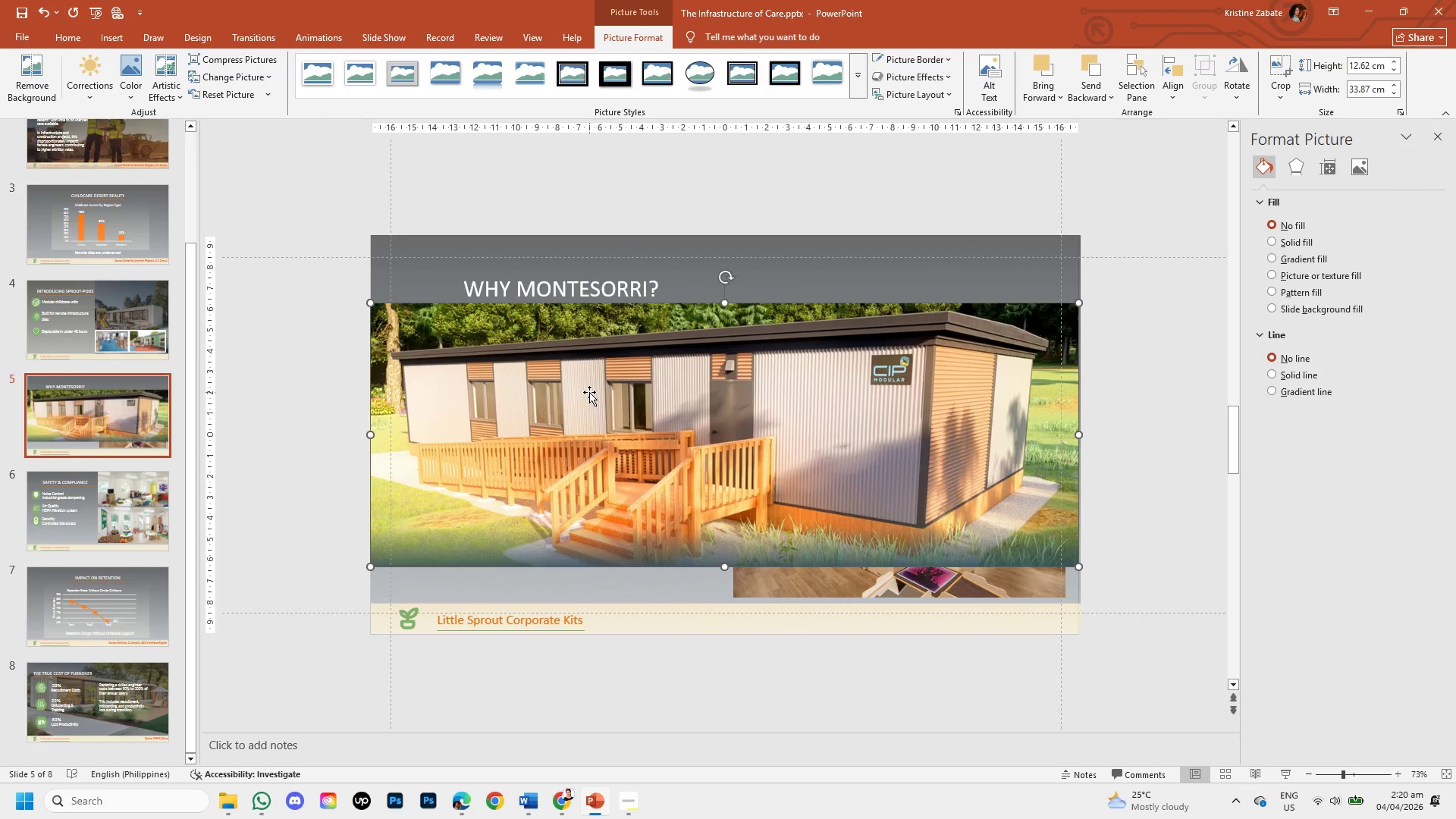 
left_click([591, 392])
 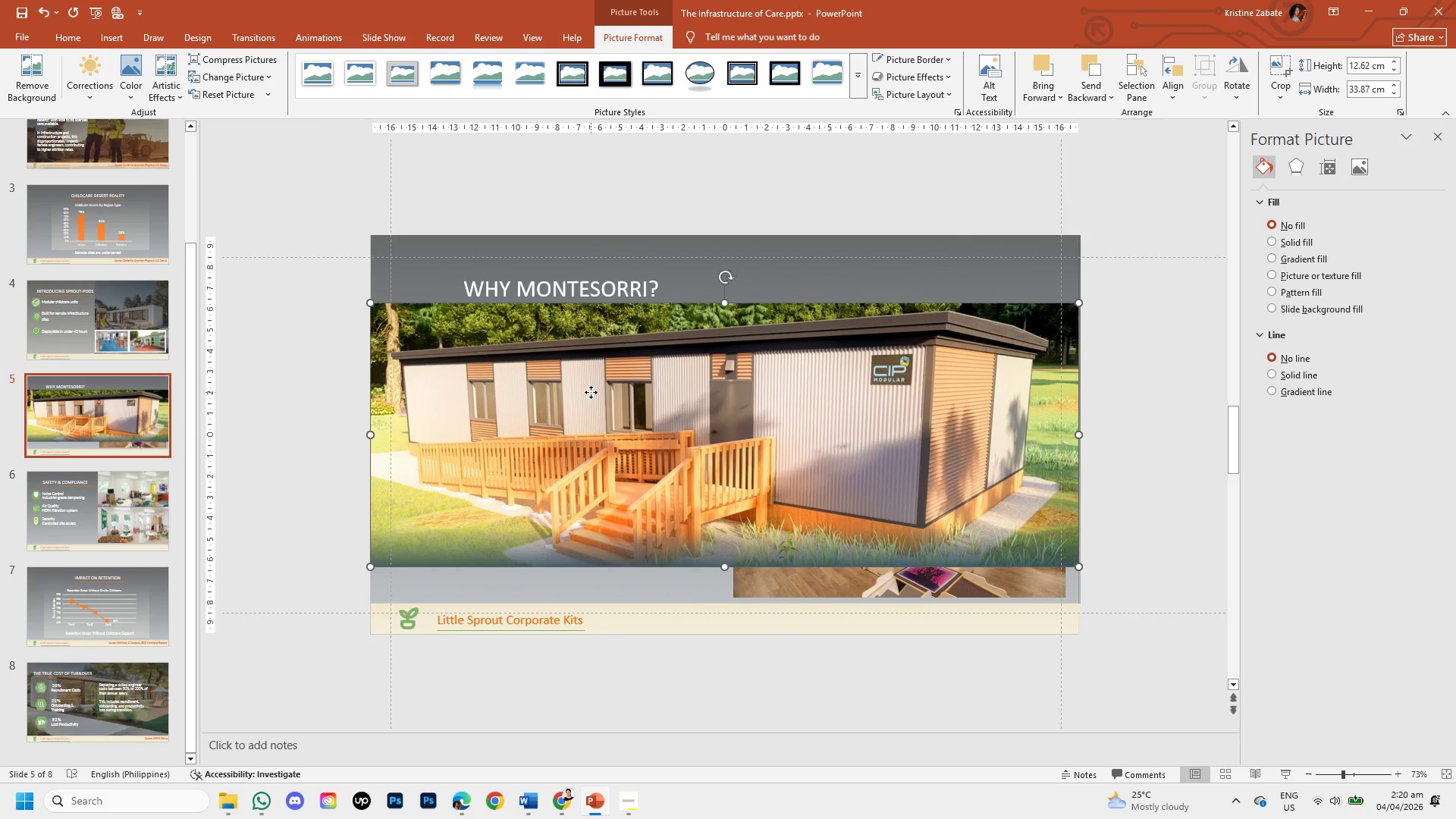 
left_click_drag(start_coordinate=[591, 392], to_coordinate=[591, 325])
 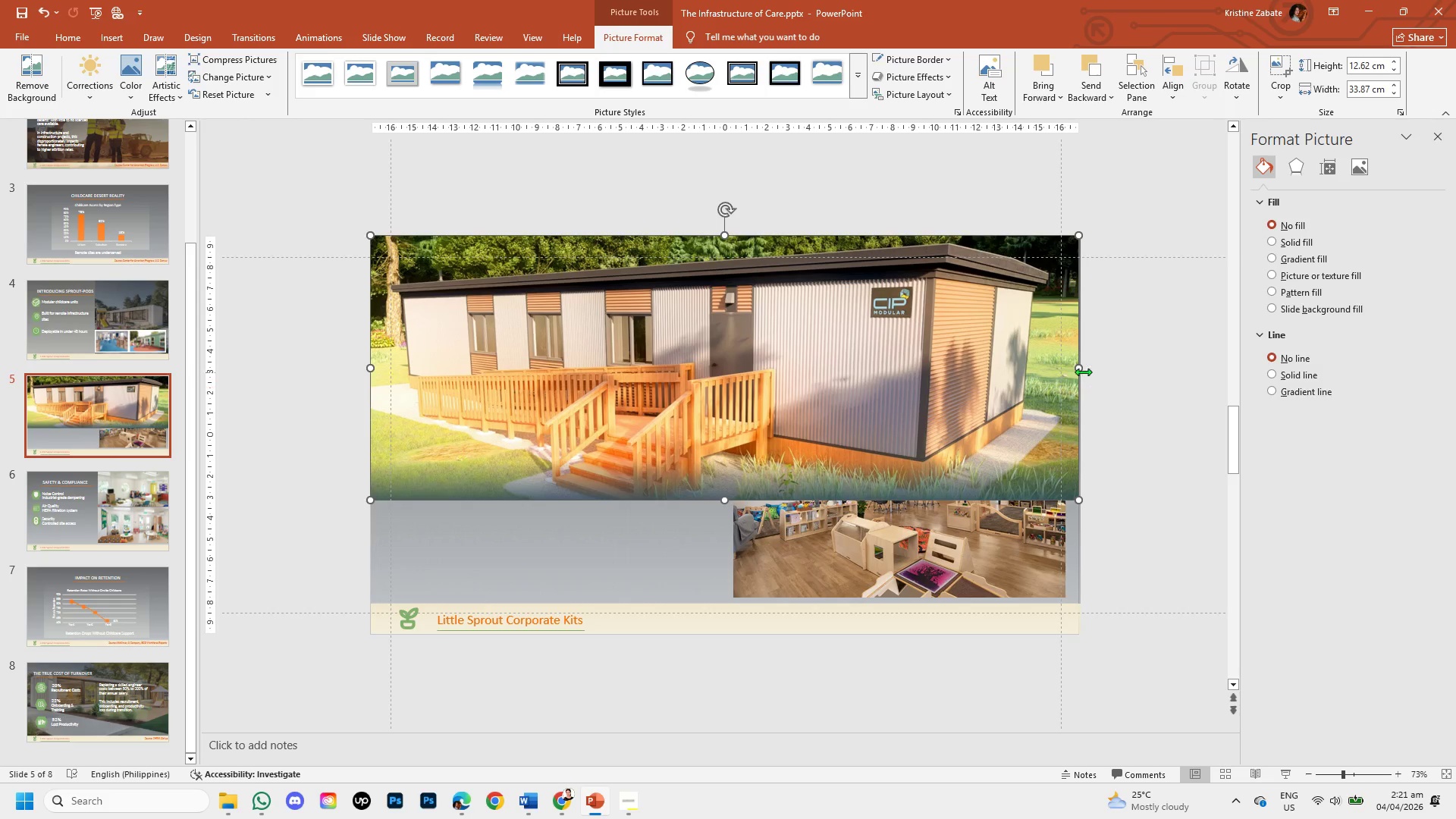 
left_click_drag(start_coordinate=[1080, 369], to_coordinate=[1084, 369])
 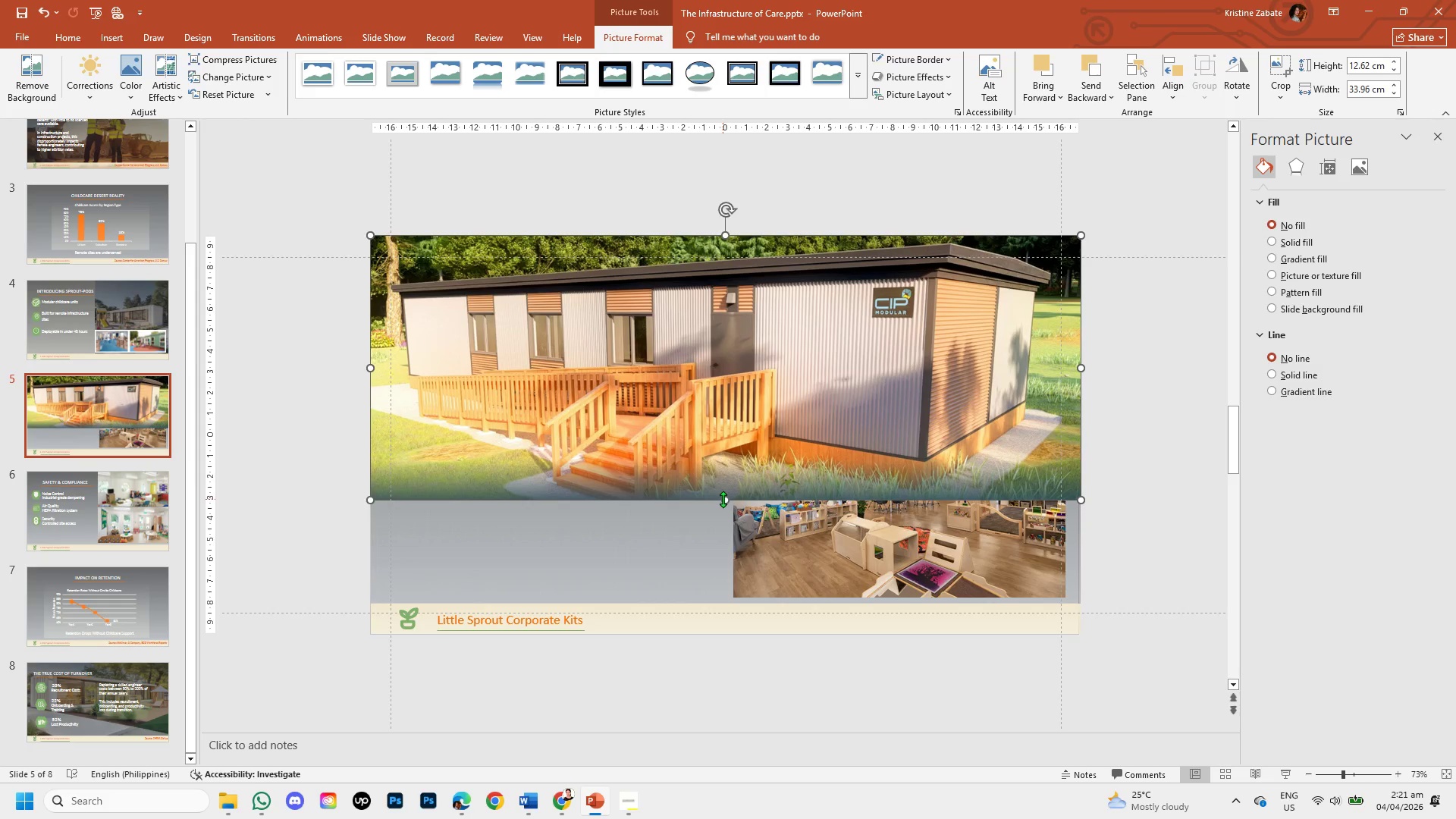 
left_click_drag(start_coordinate=[724, 499], to_coordinate=[695, 602])
 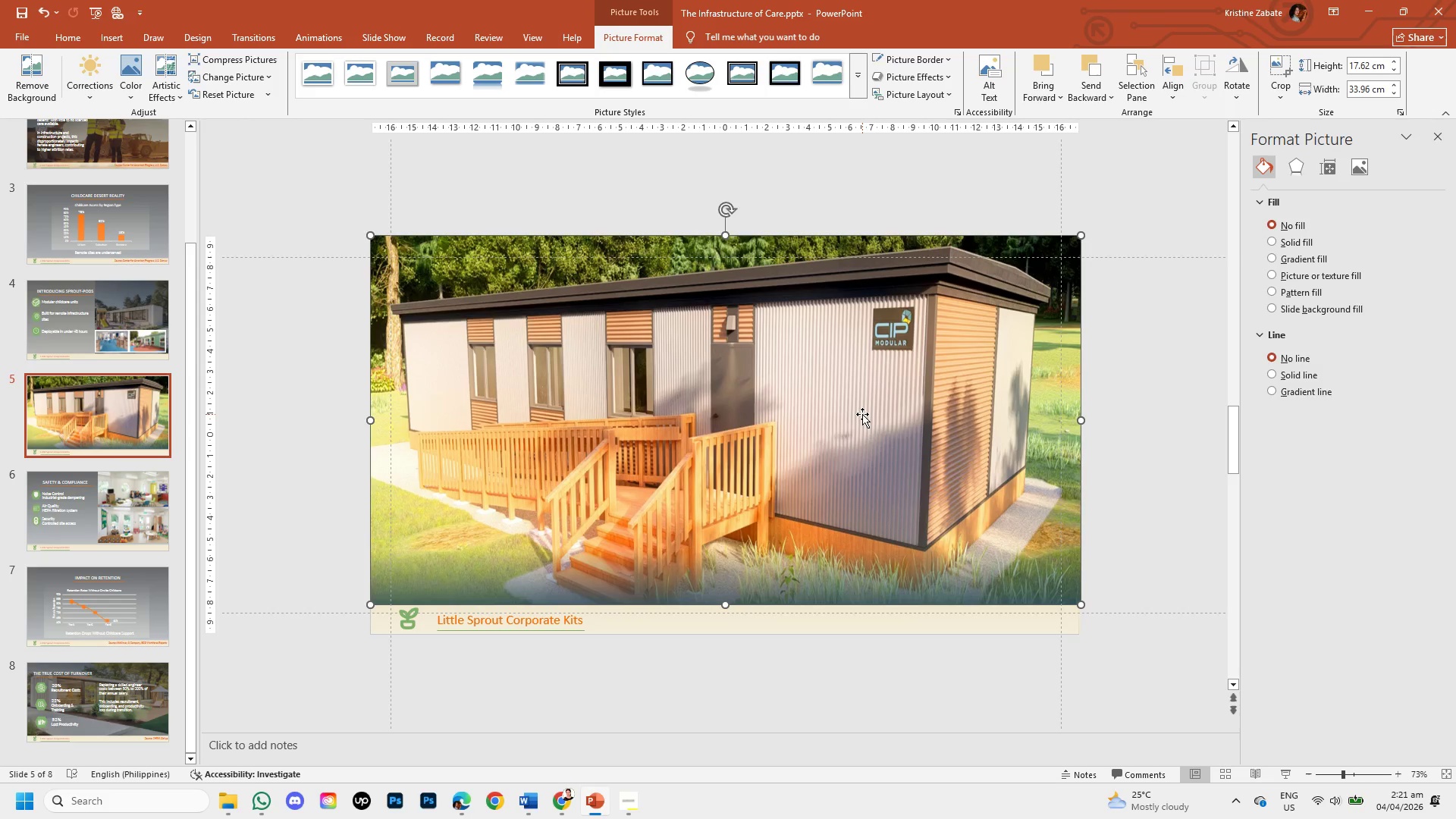 
right_click([862, 414])
 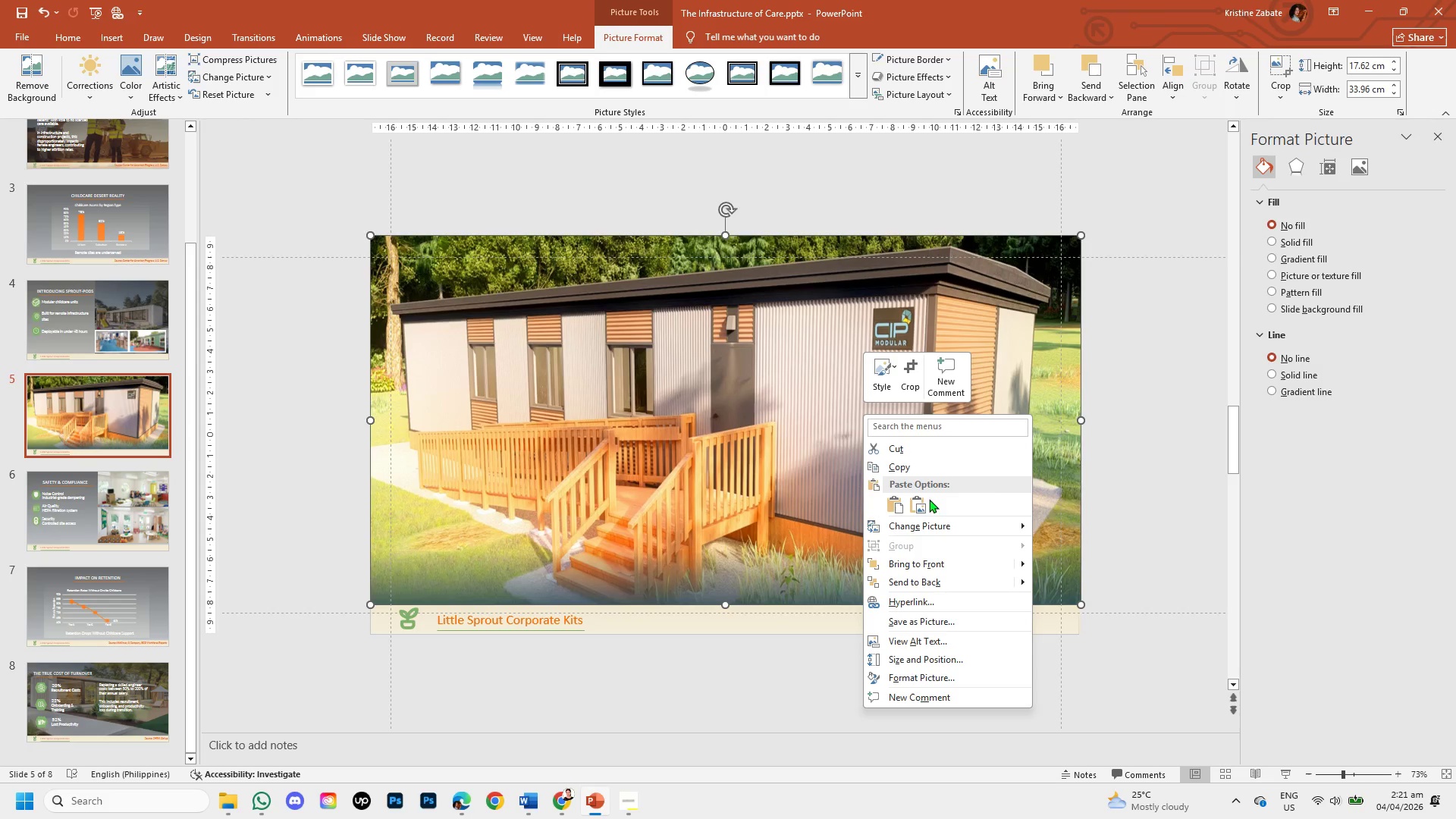 
left_click([1174, 402])
 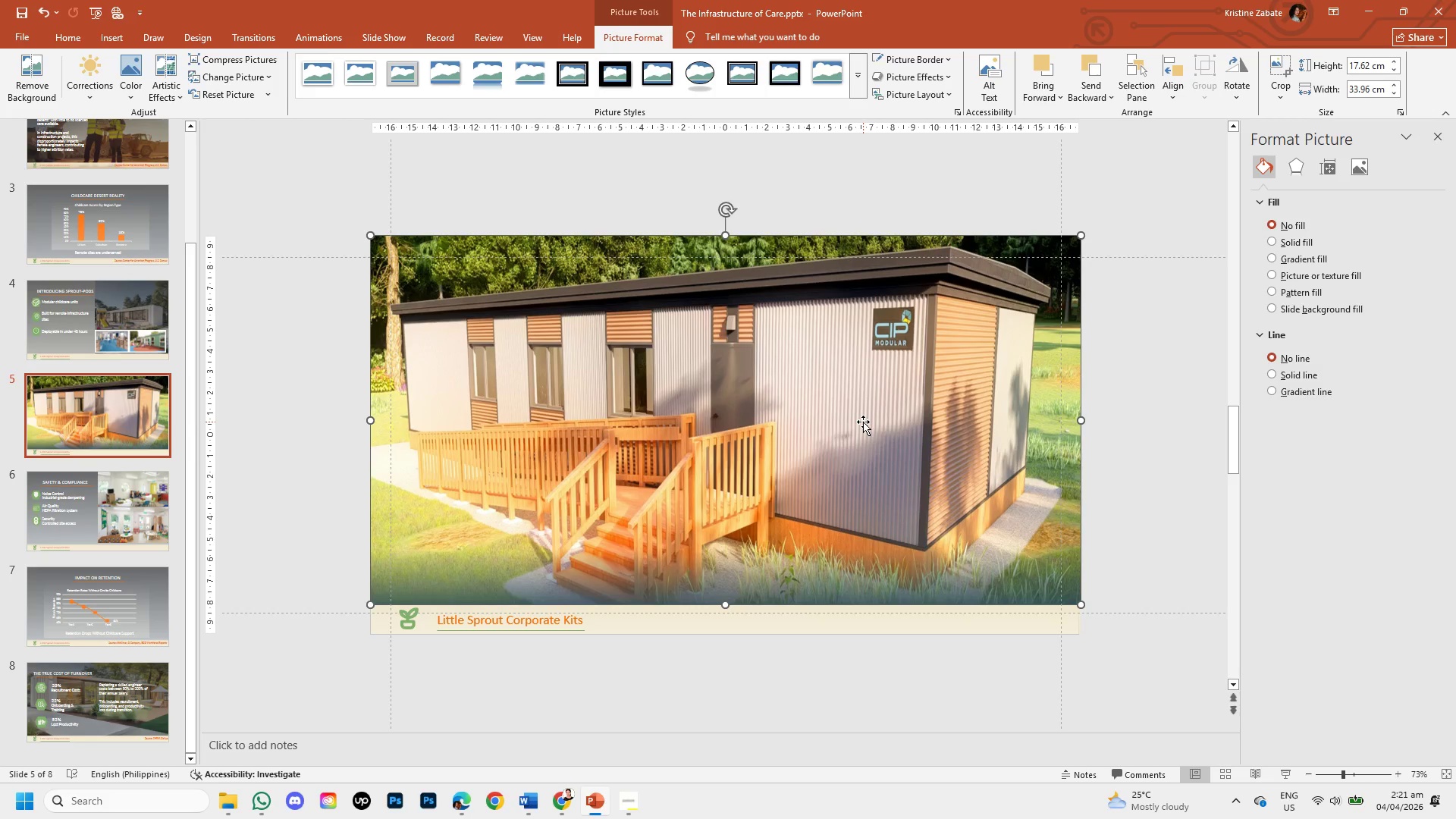 
left_click([863, 422])
 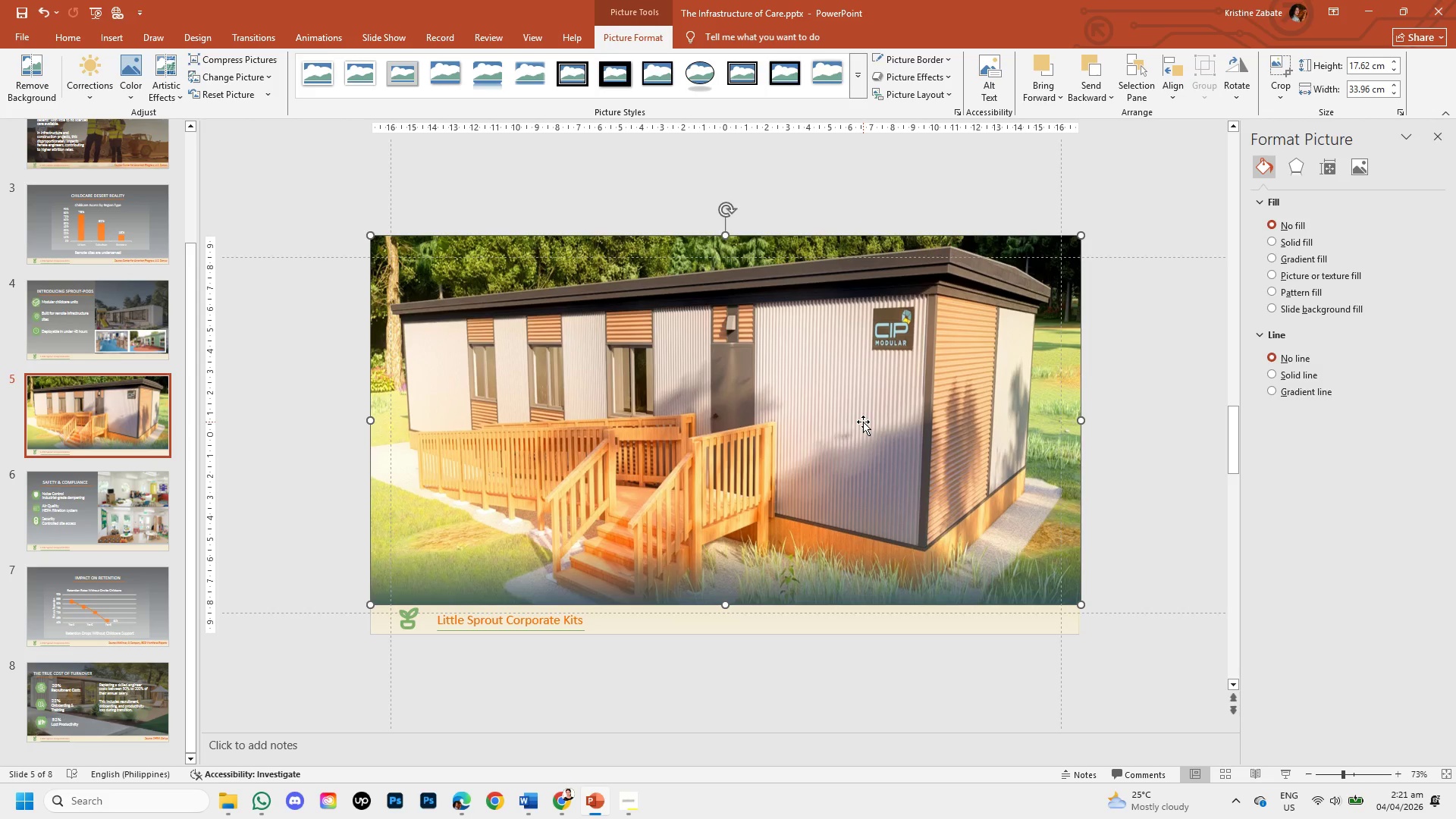 
right_click([863, 422])
 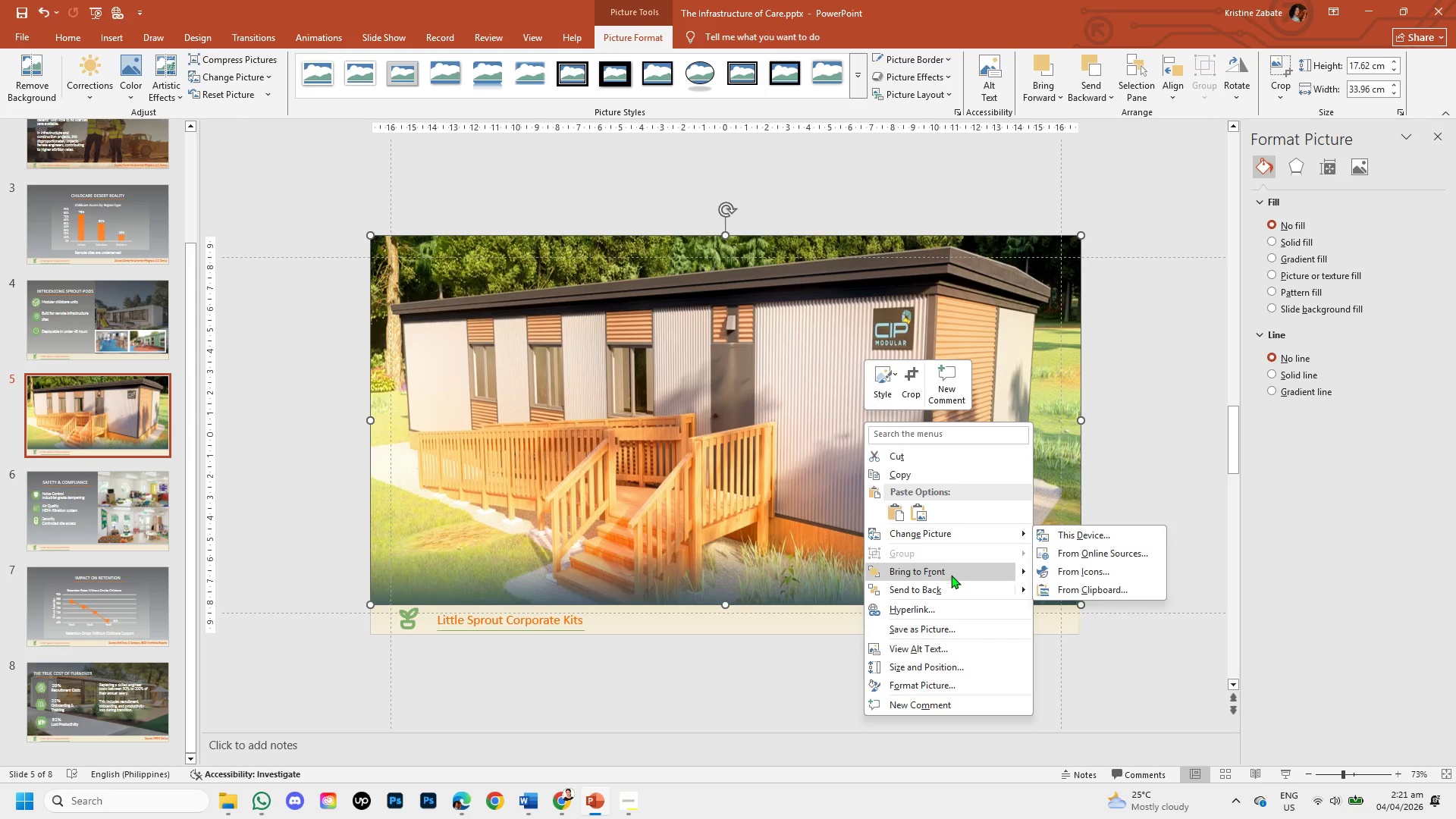 
left_click([949, 588])
 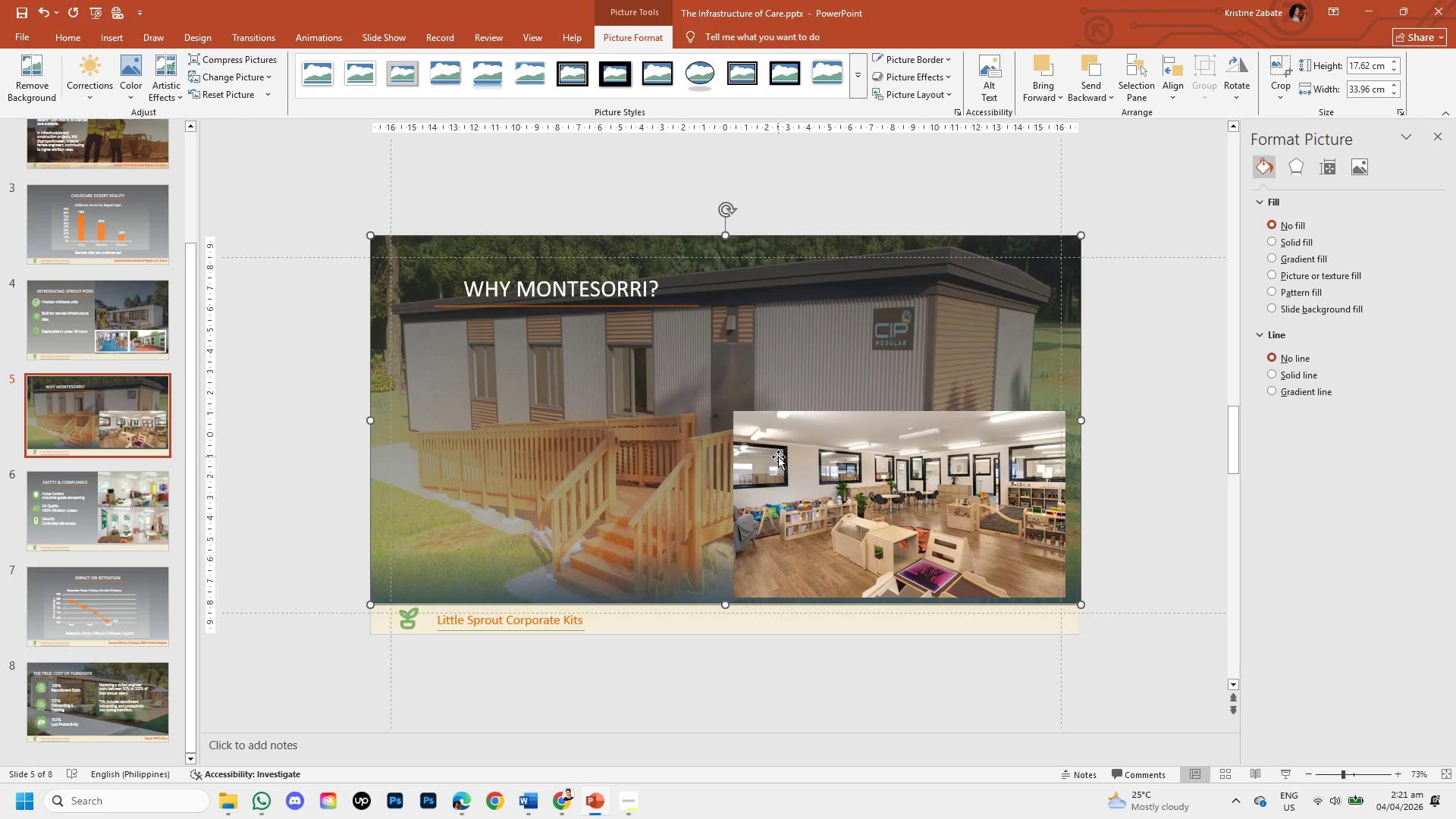 
left_click_drag(start_coordinate=[834, 487], to_coordinate=[819, 463])
 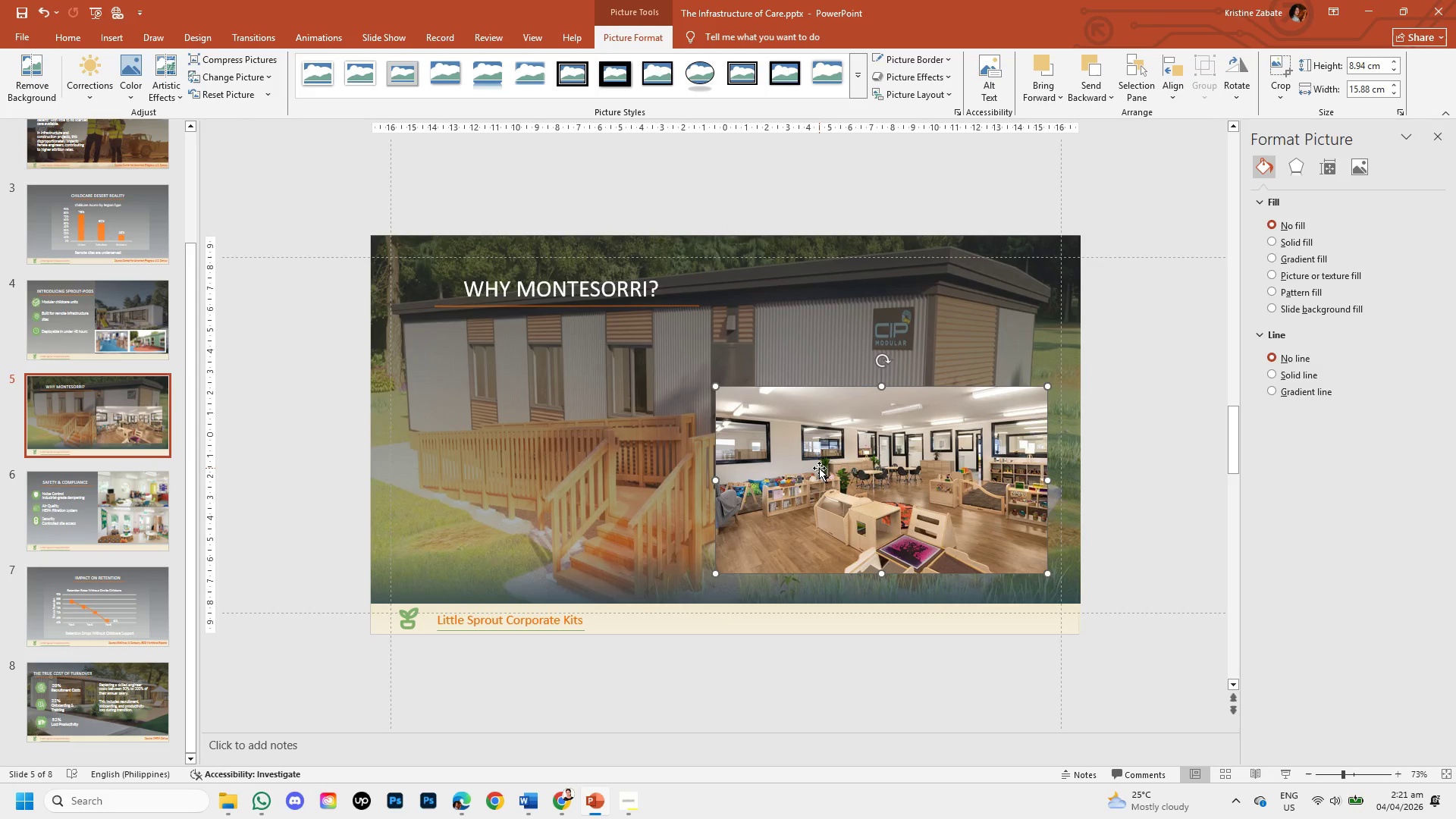 
double_click([819, 468])
 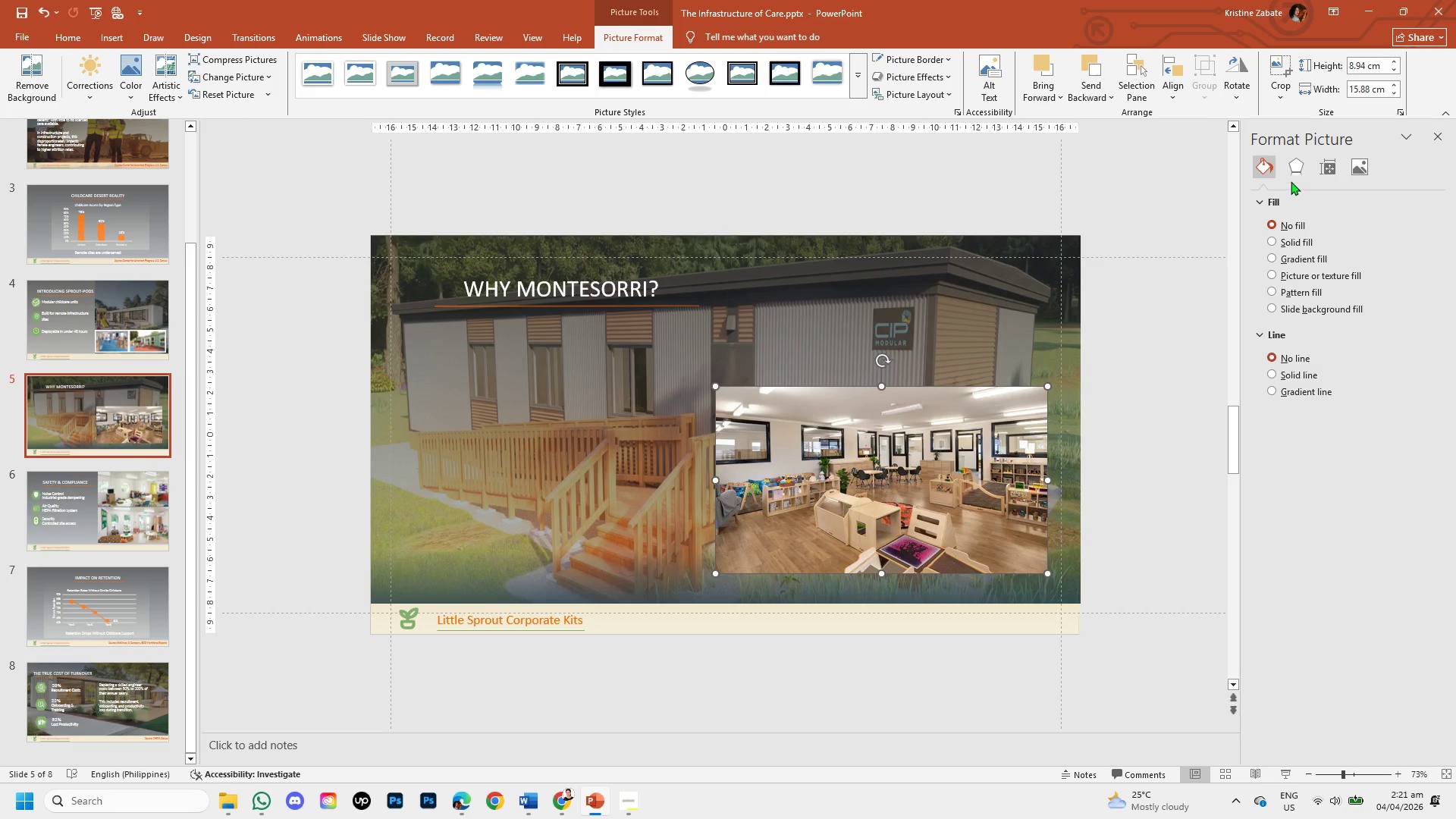 
left_click([1291, 174])
 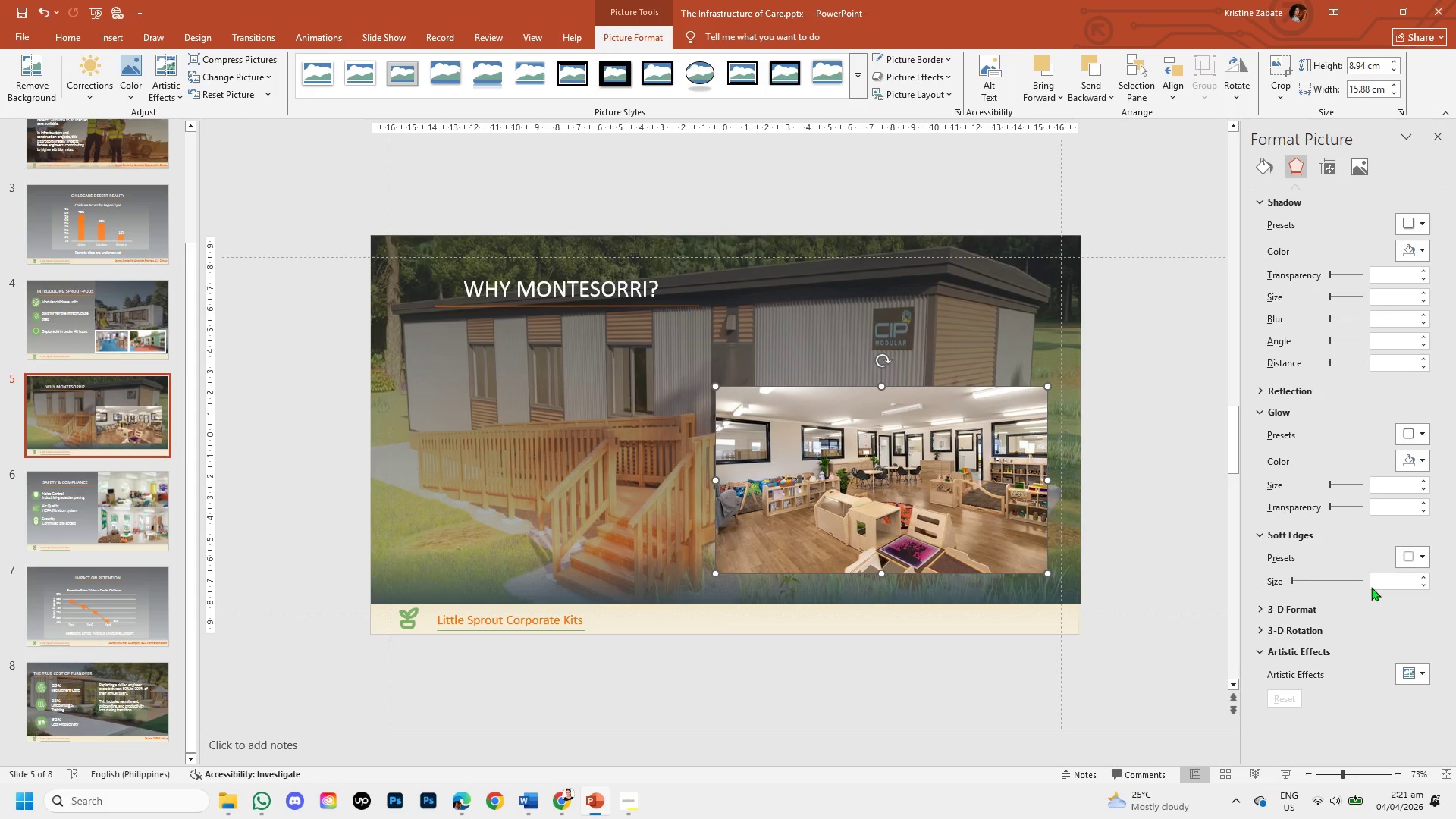 
left_click([1393, 583])
 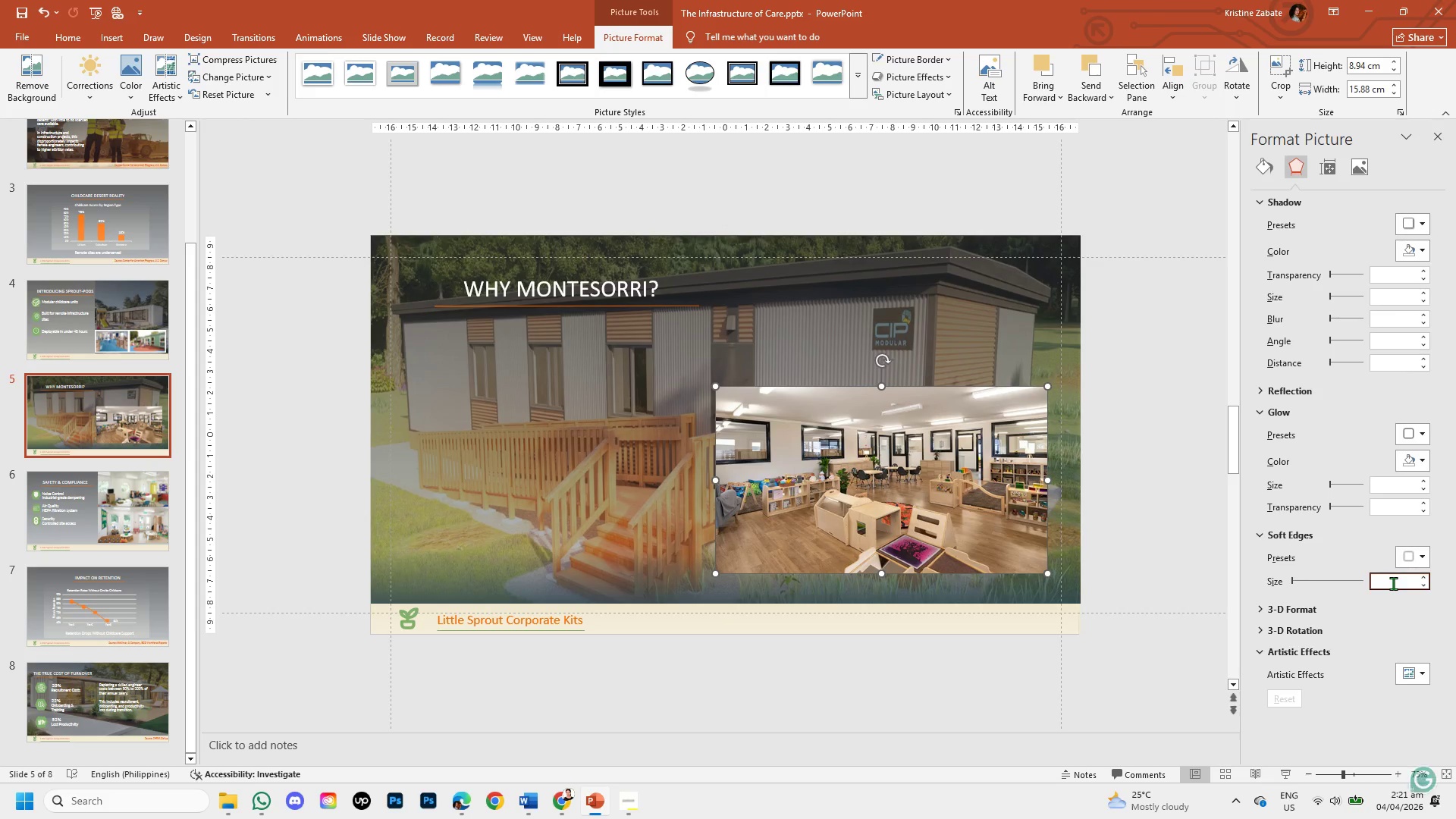 
key(Numpad1)
 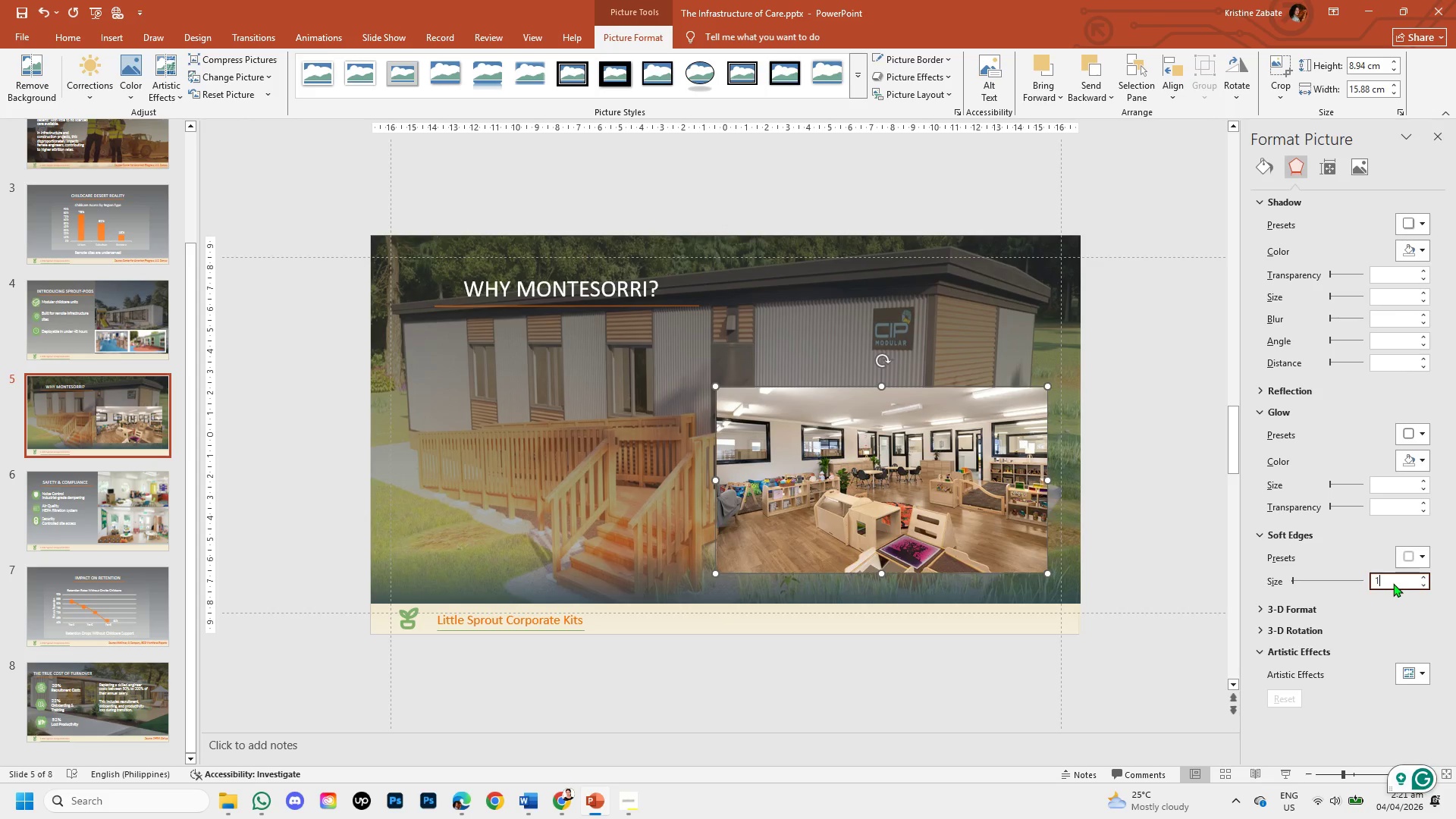 
key(Numpad0)
 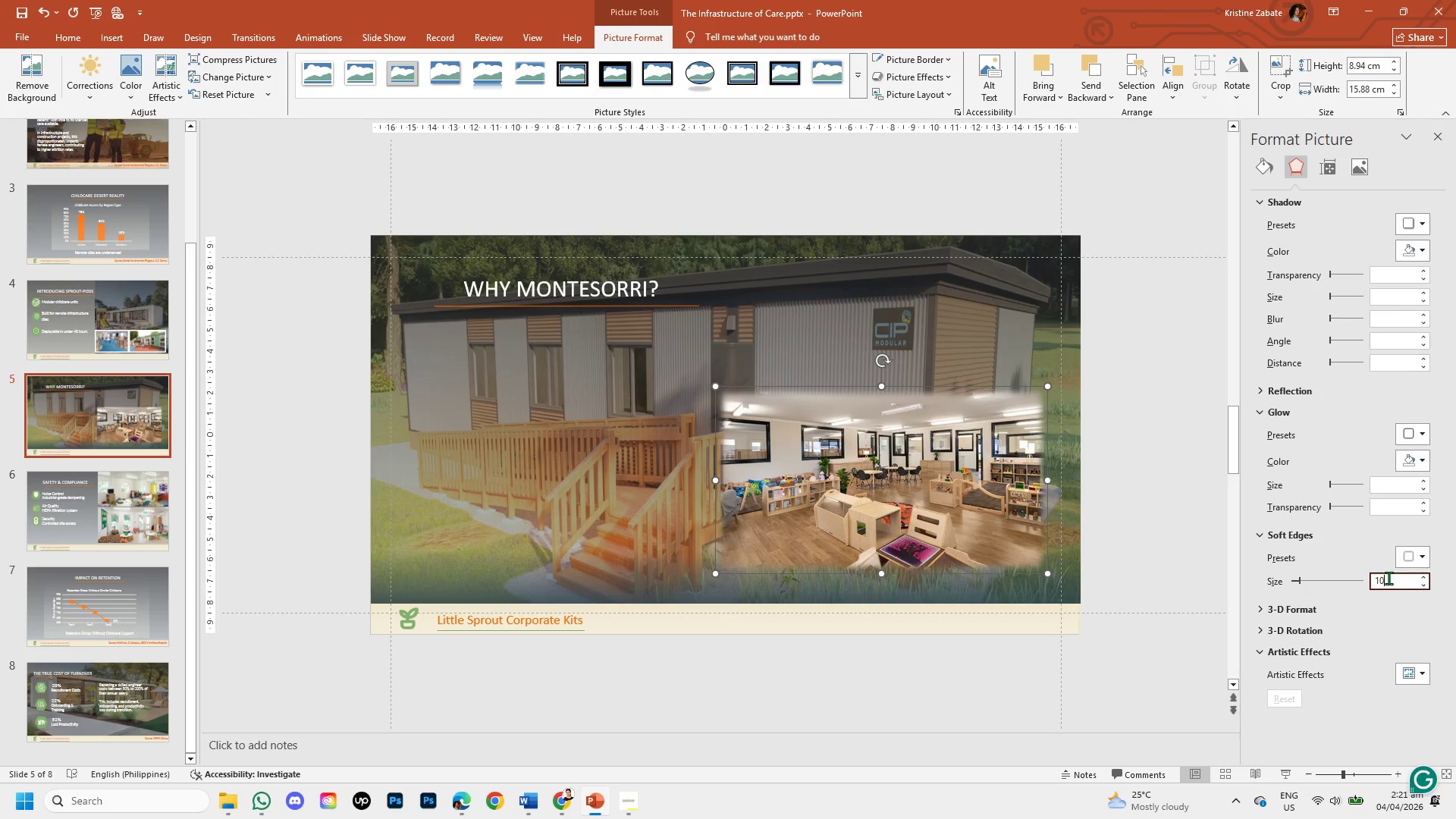 
key(Backspace)
 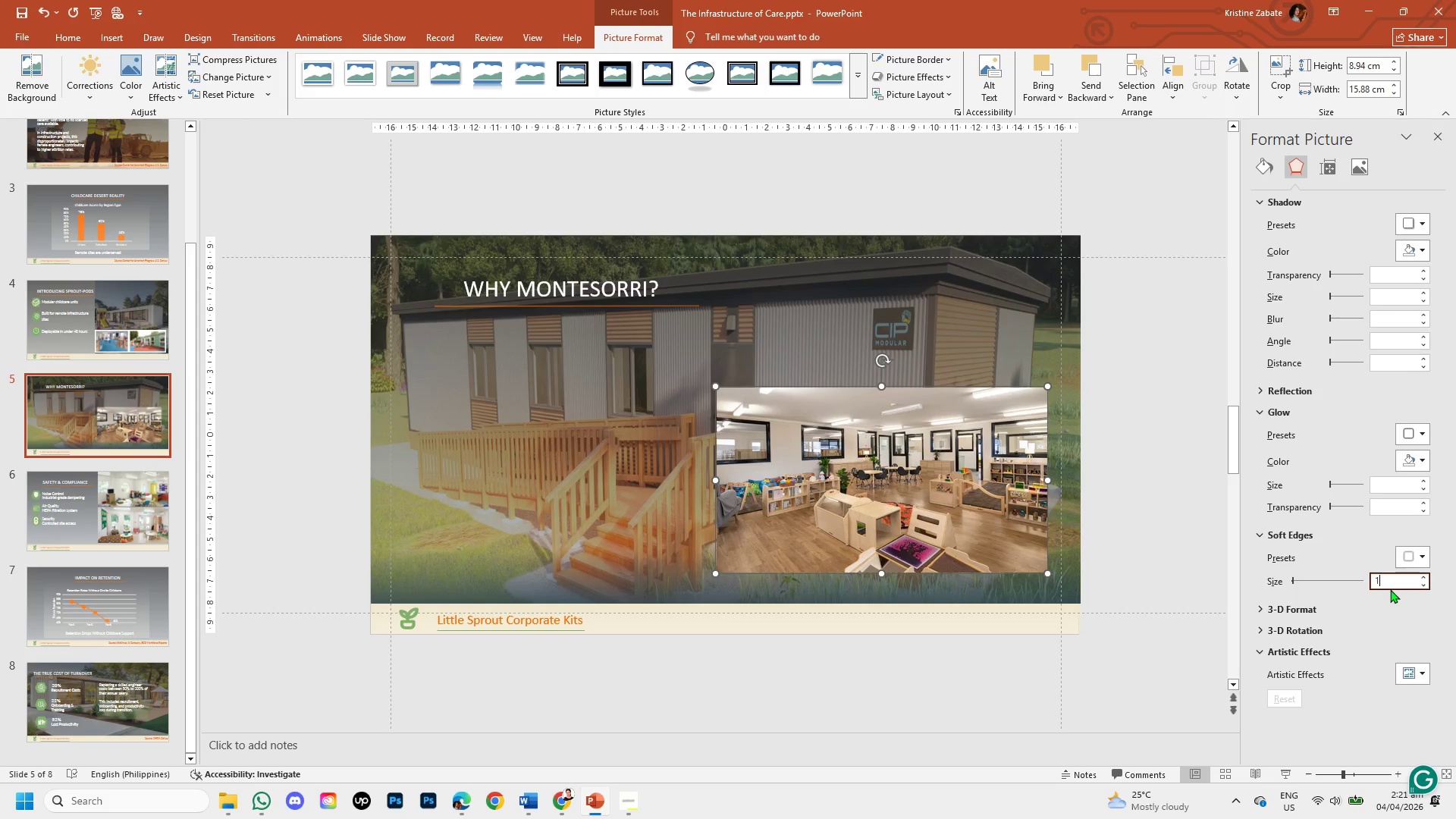 
key(Backspace)
 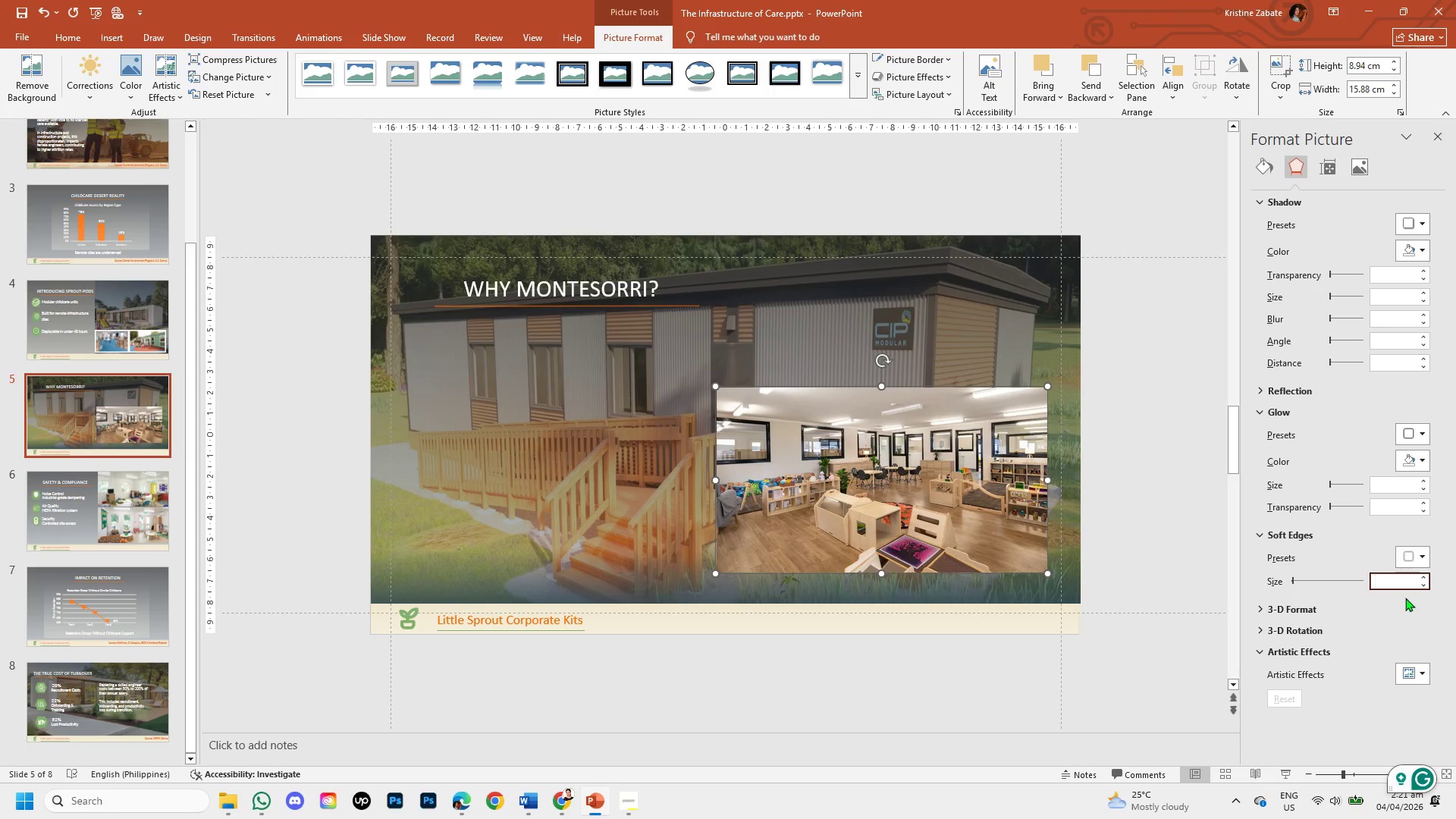 
key(Numpad5)
 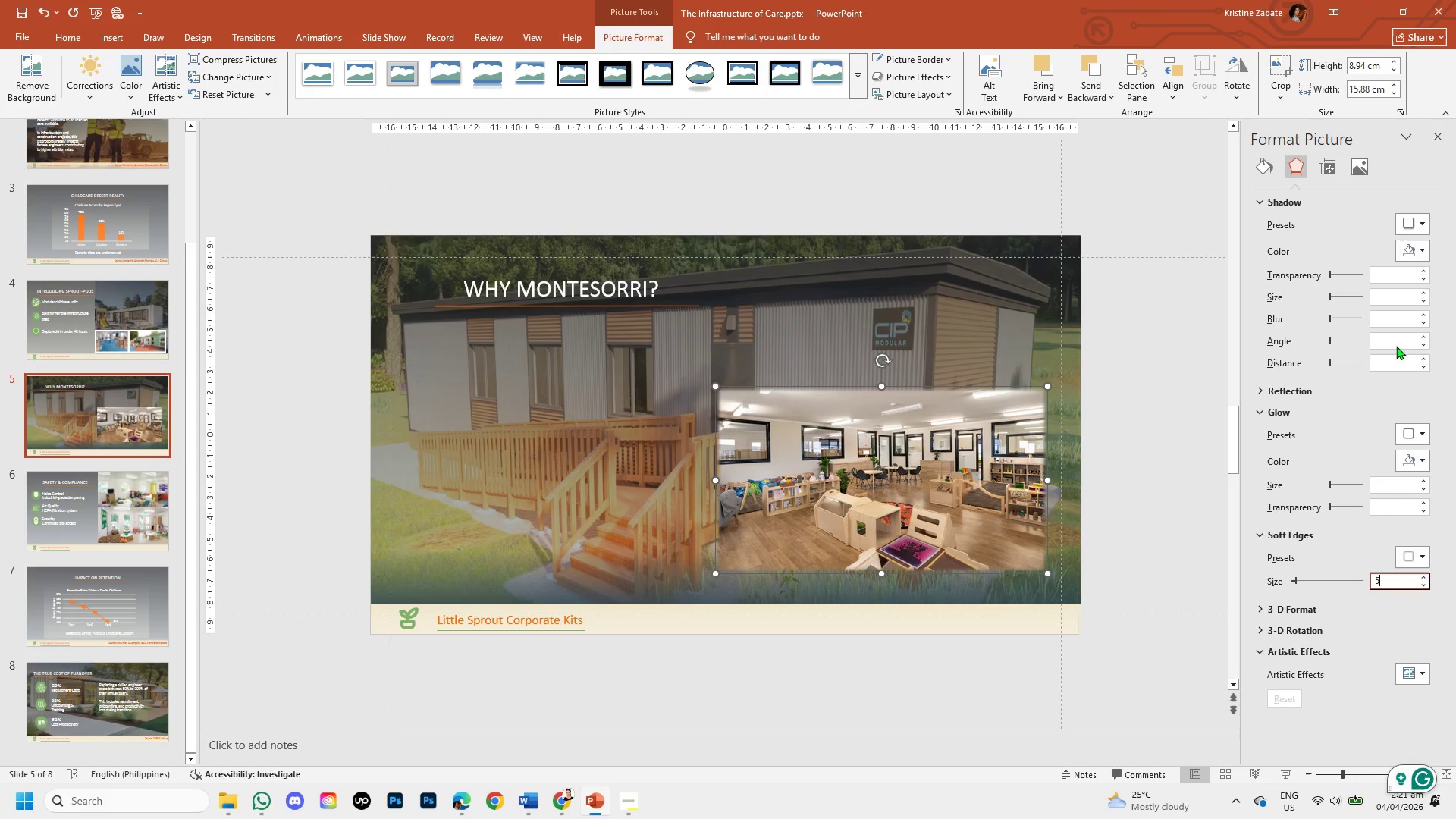 
left_click([1403, 279])
 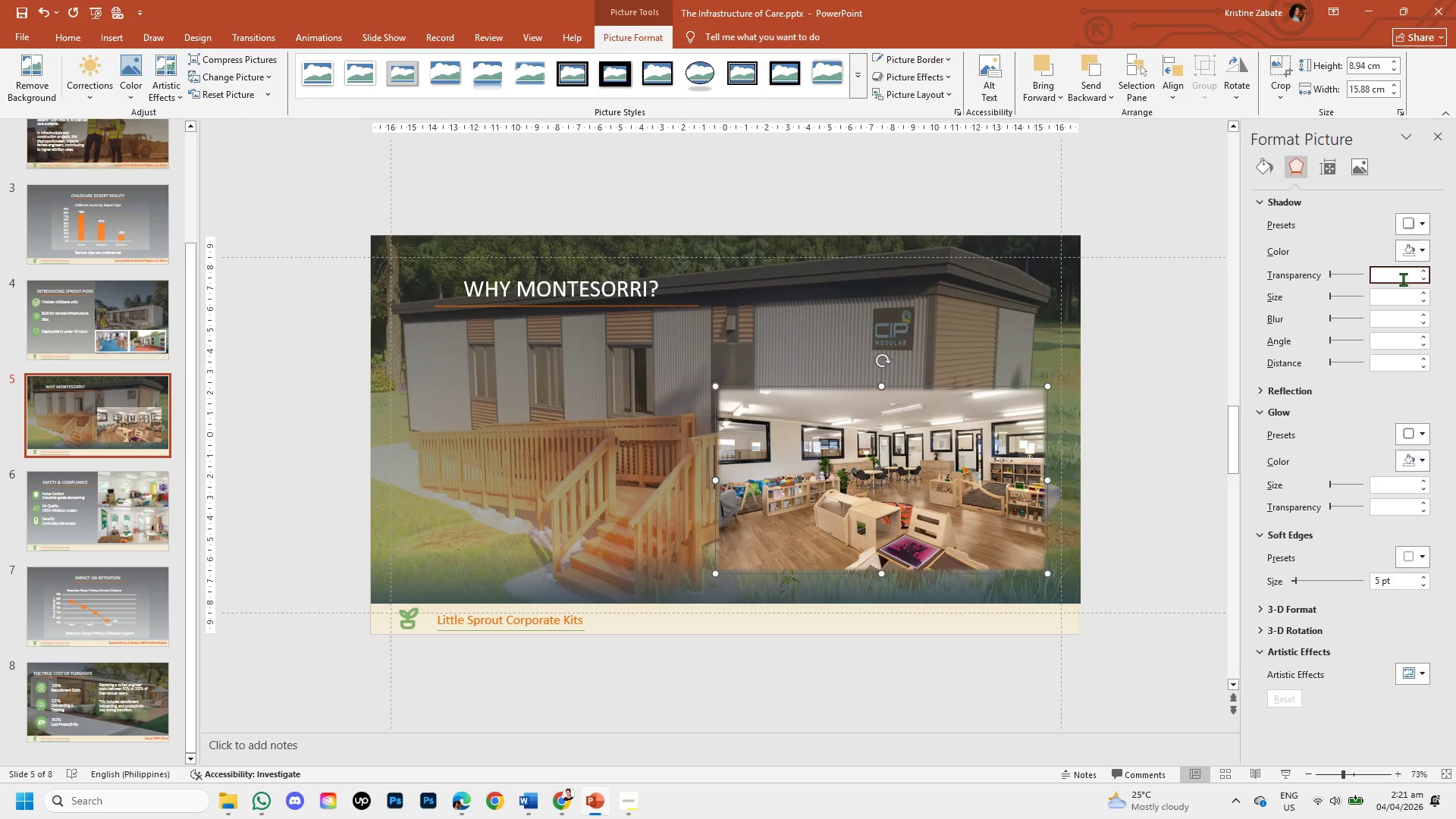 
key(Numpad7)
 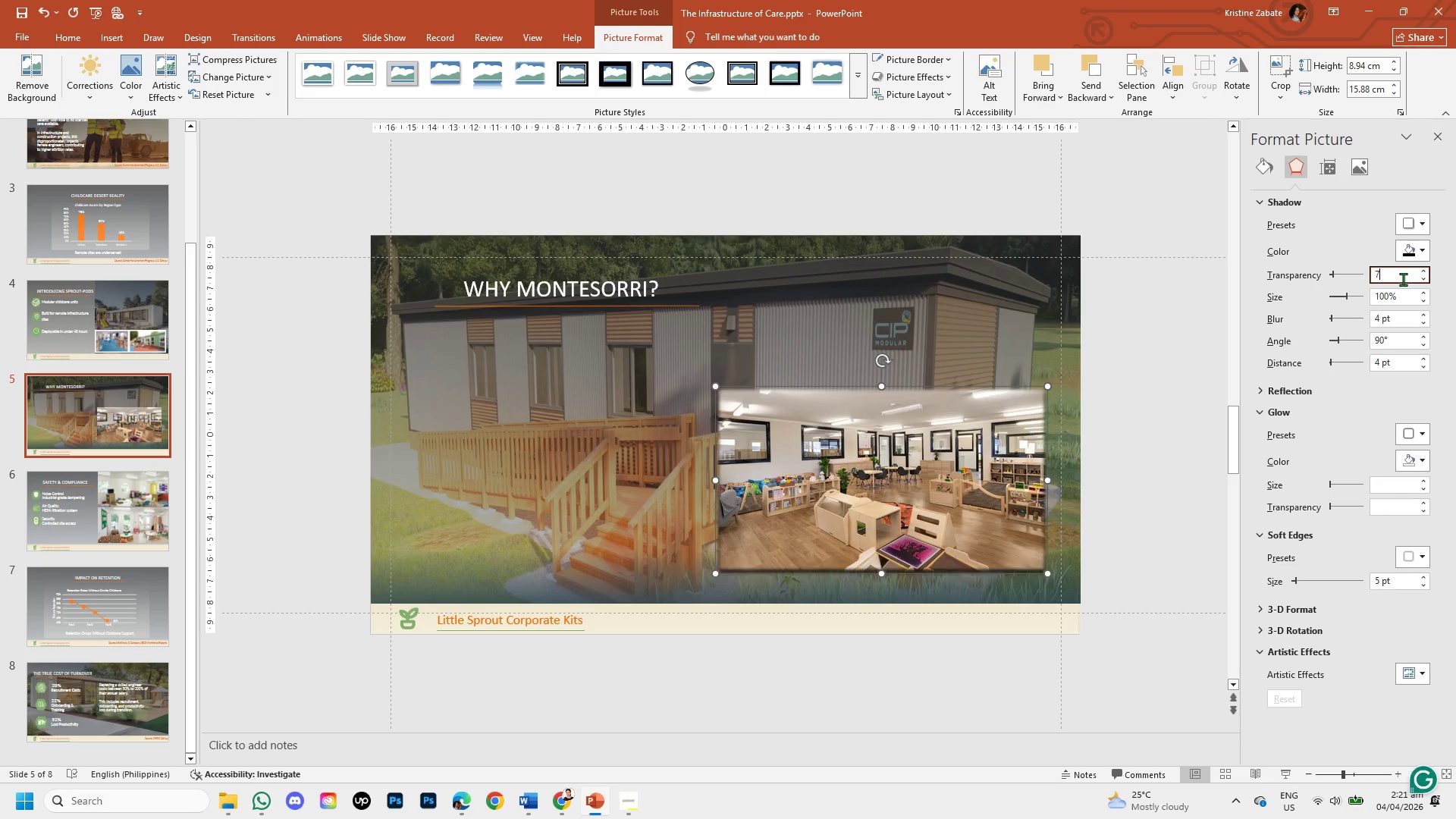 
key(Numpad0)
 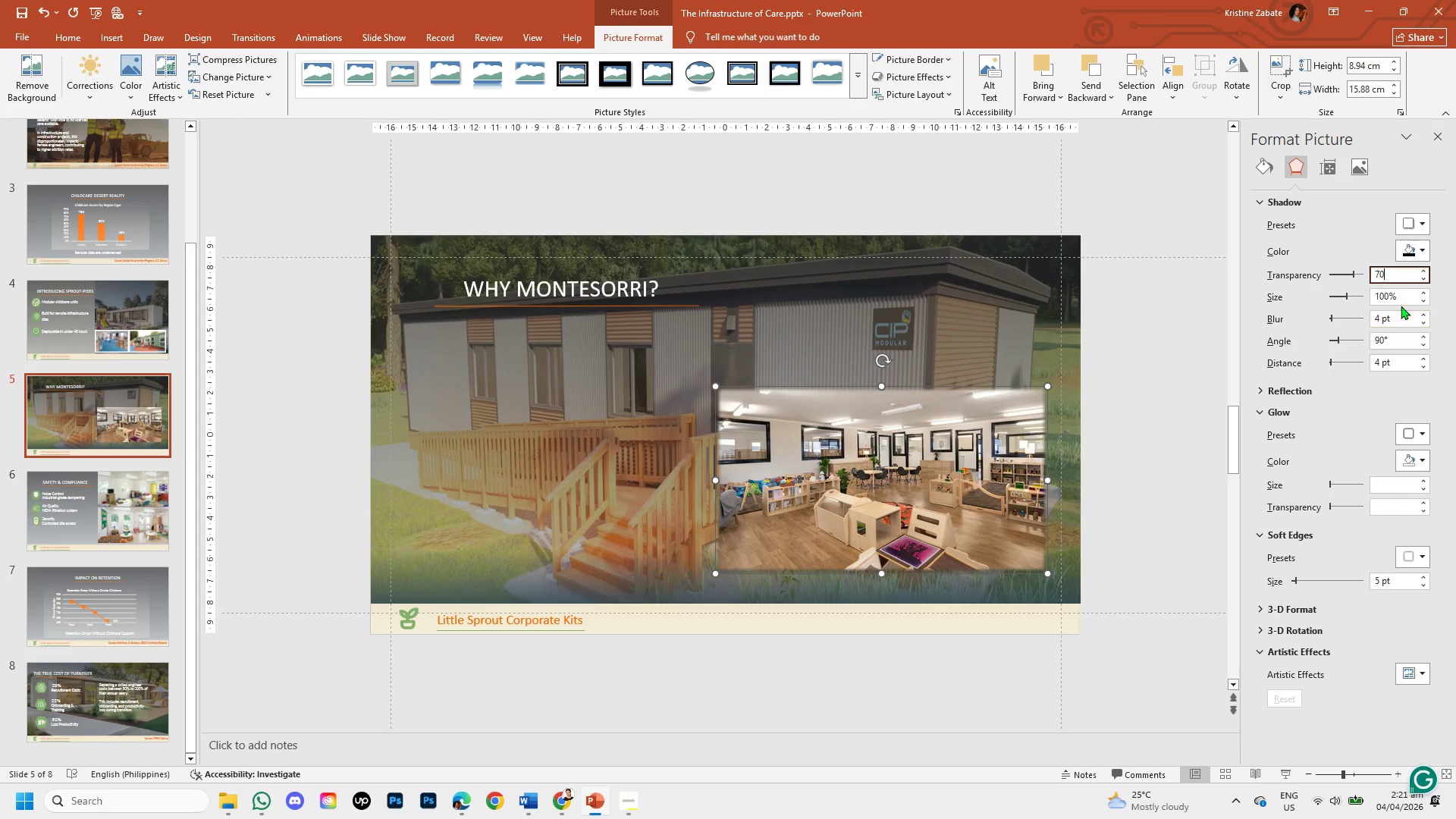 
left_click([1401, 317])
 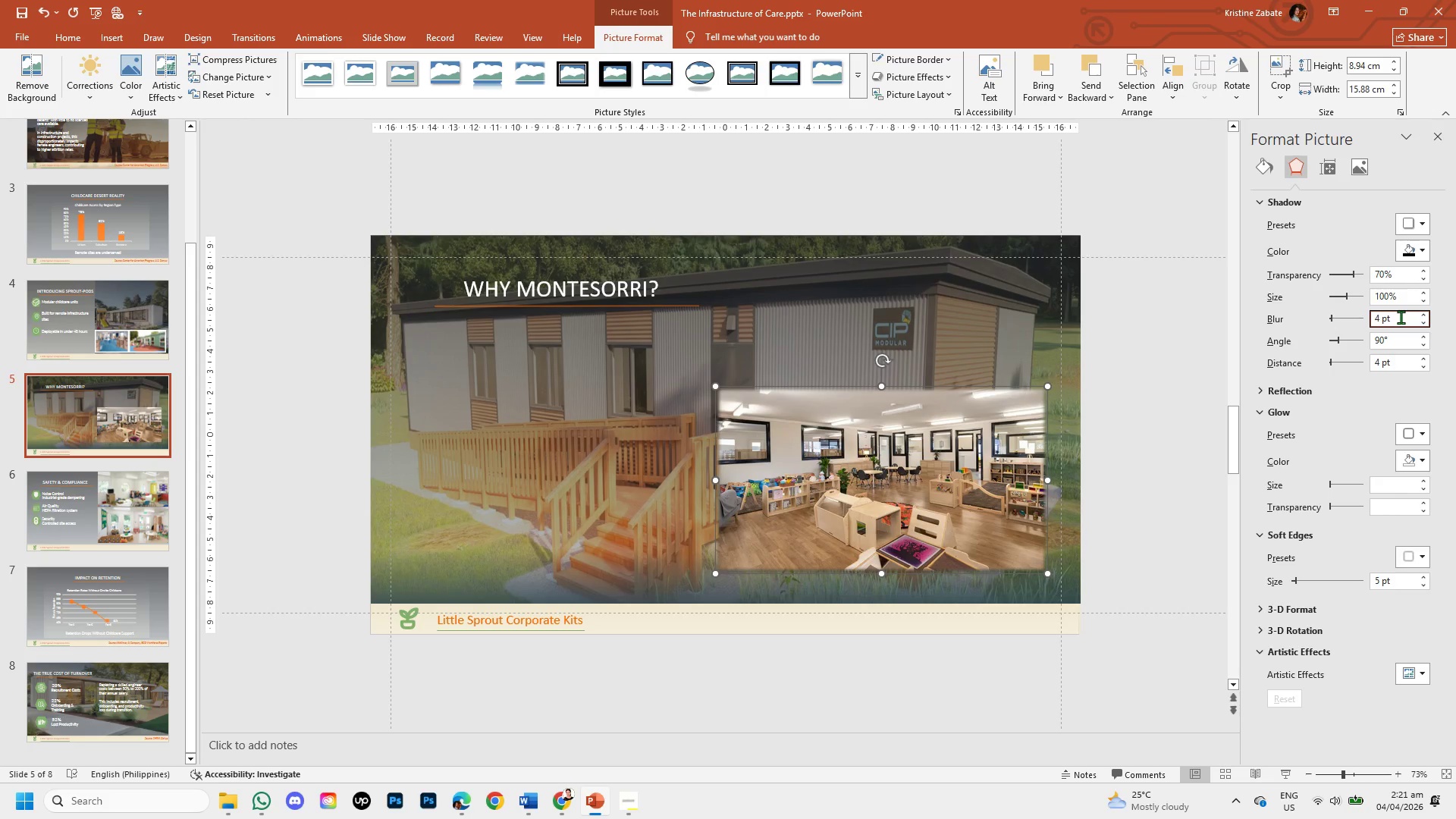 
key(Backspace)
 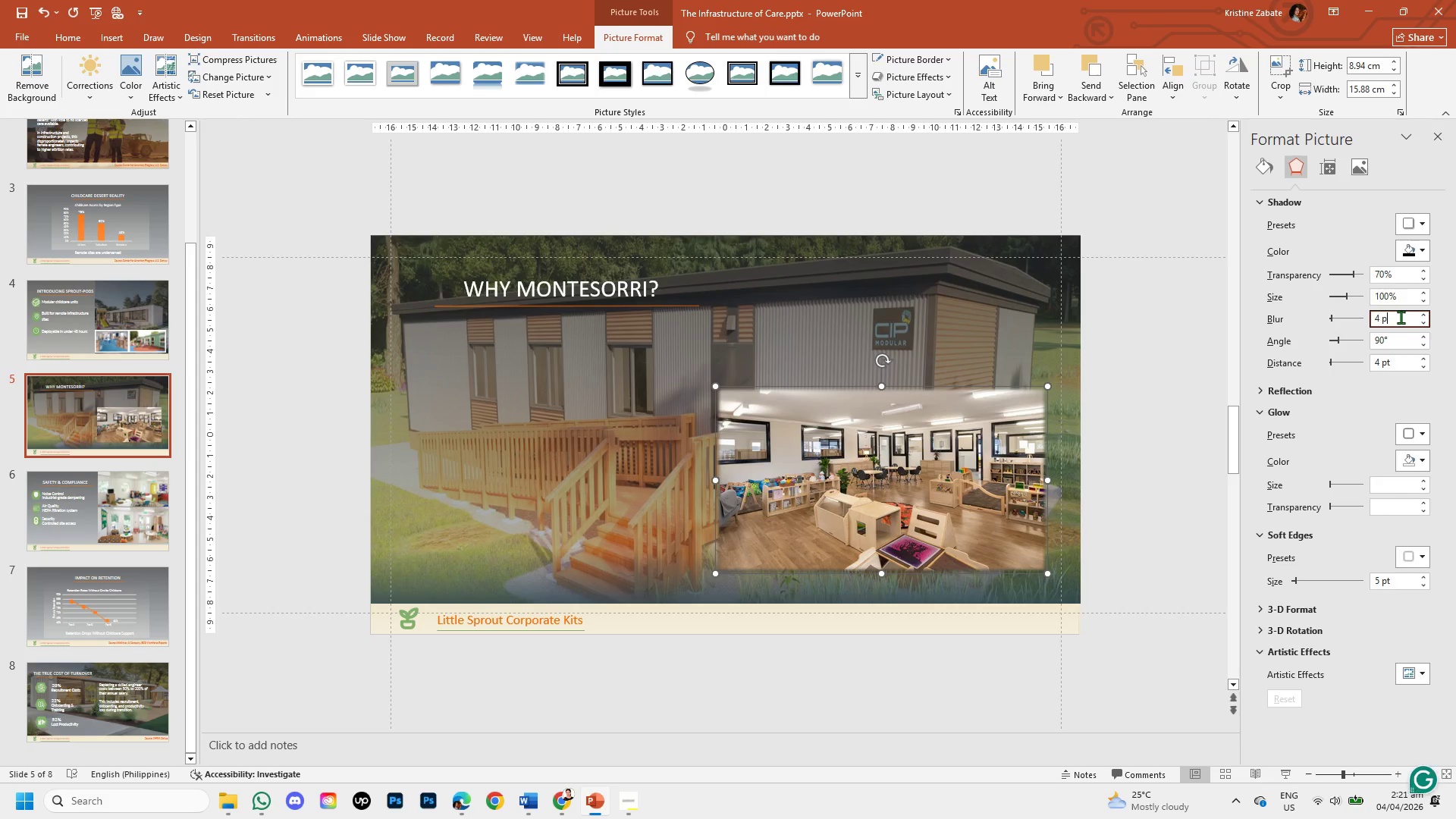 
key(Backspace)
 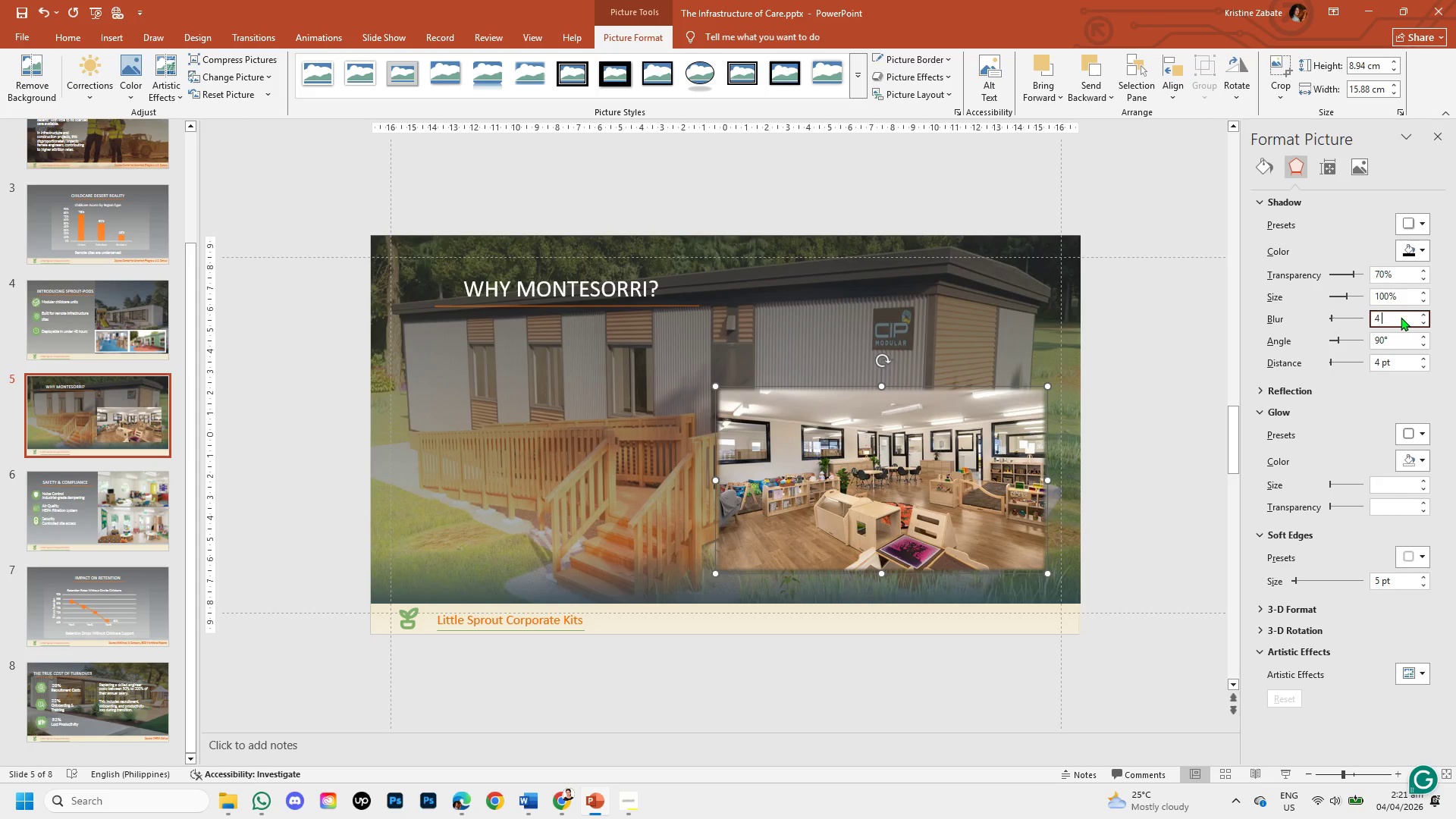 
key(Backspace)
 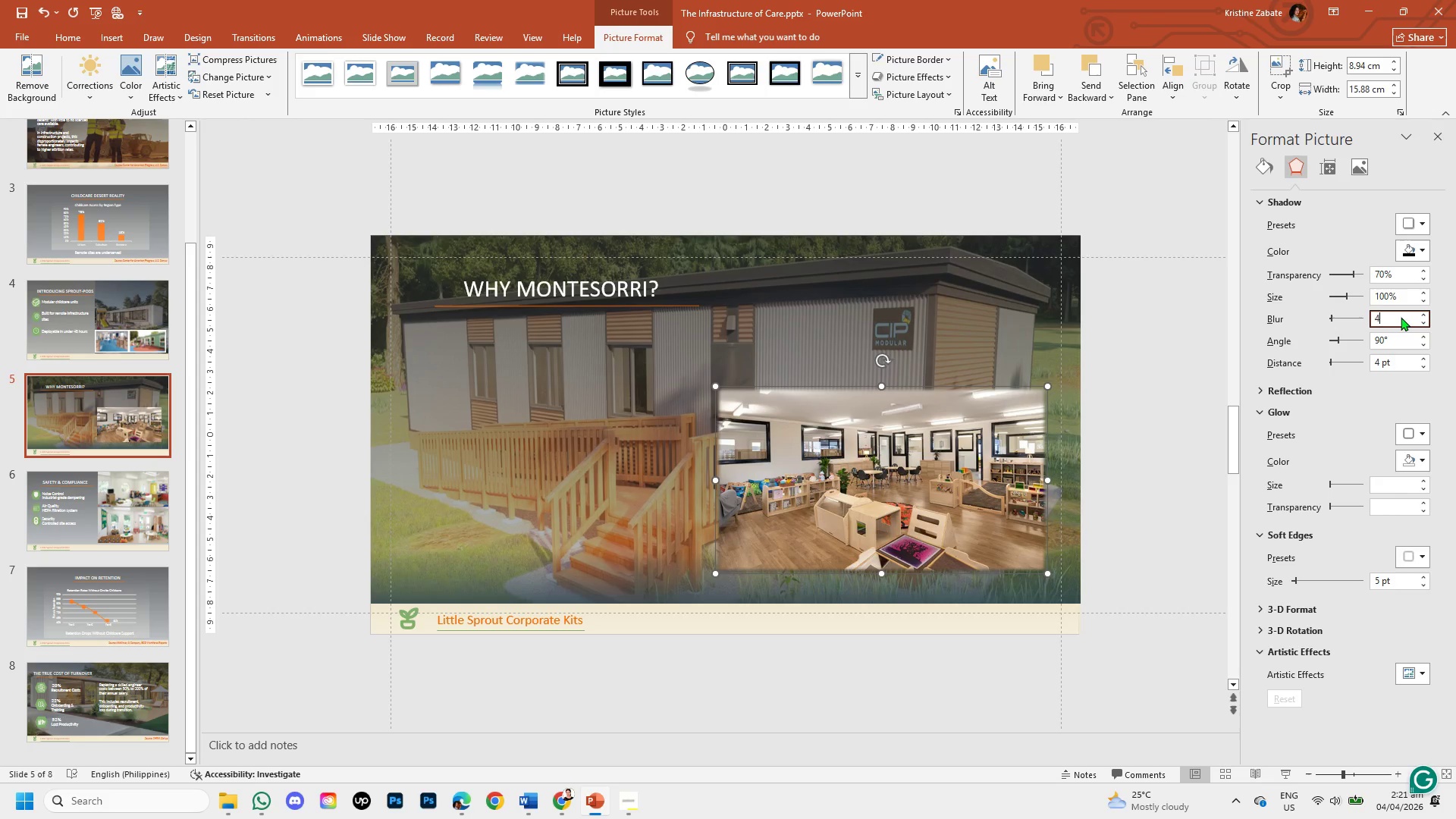 
key(Backspace)
 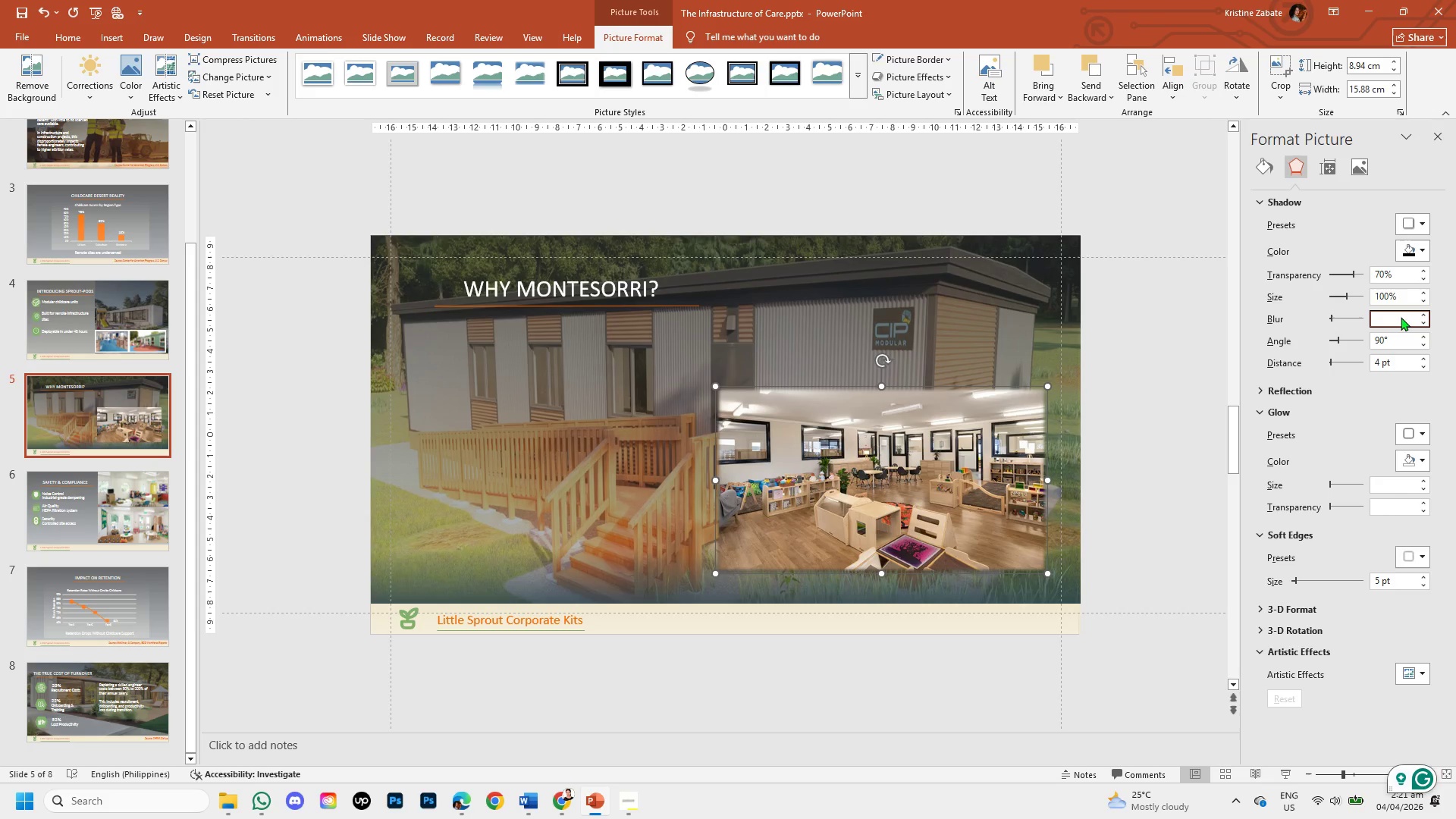 
key(Numpad3)
 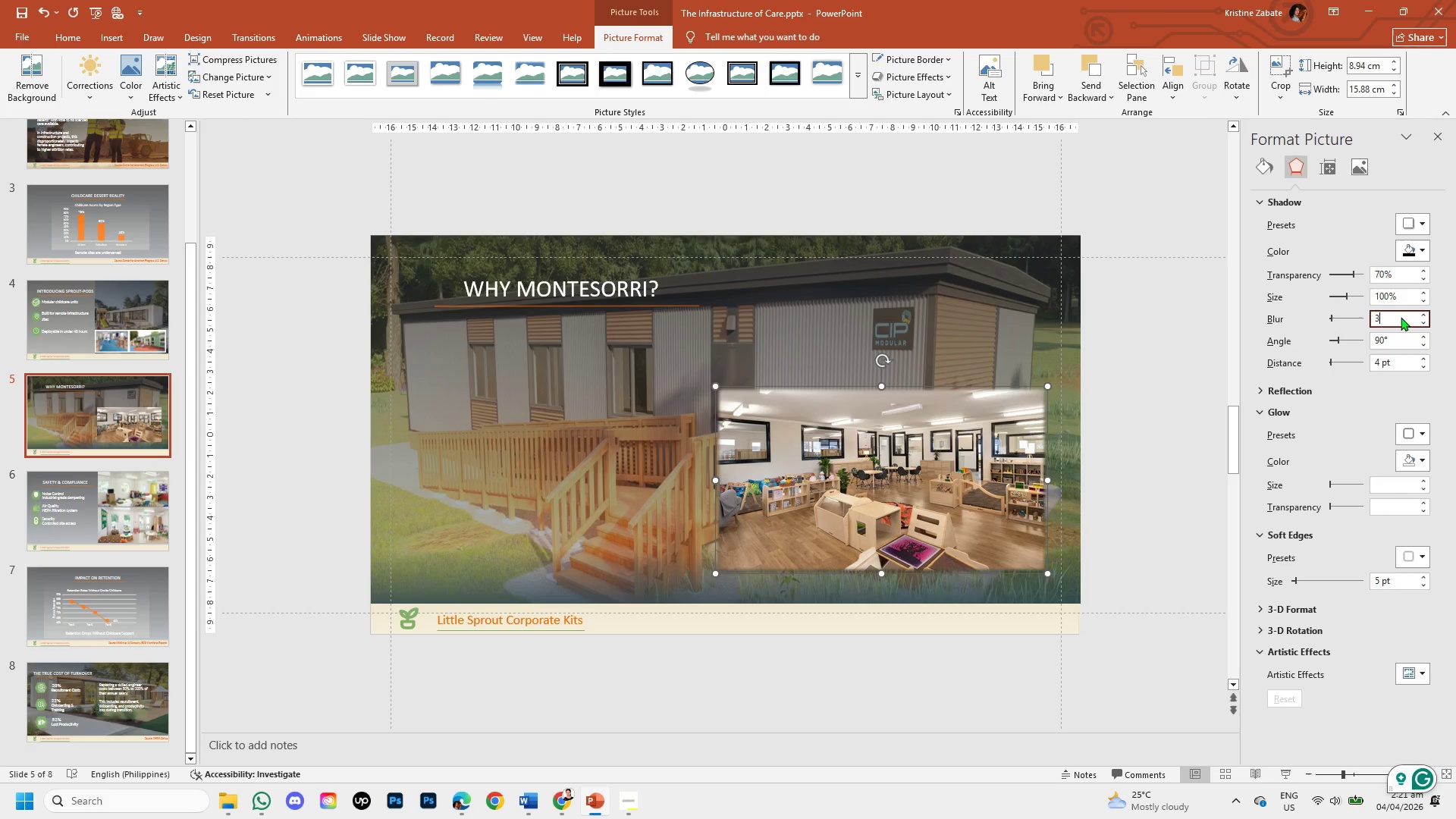 
key(Numpad0)
 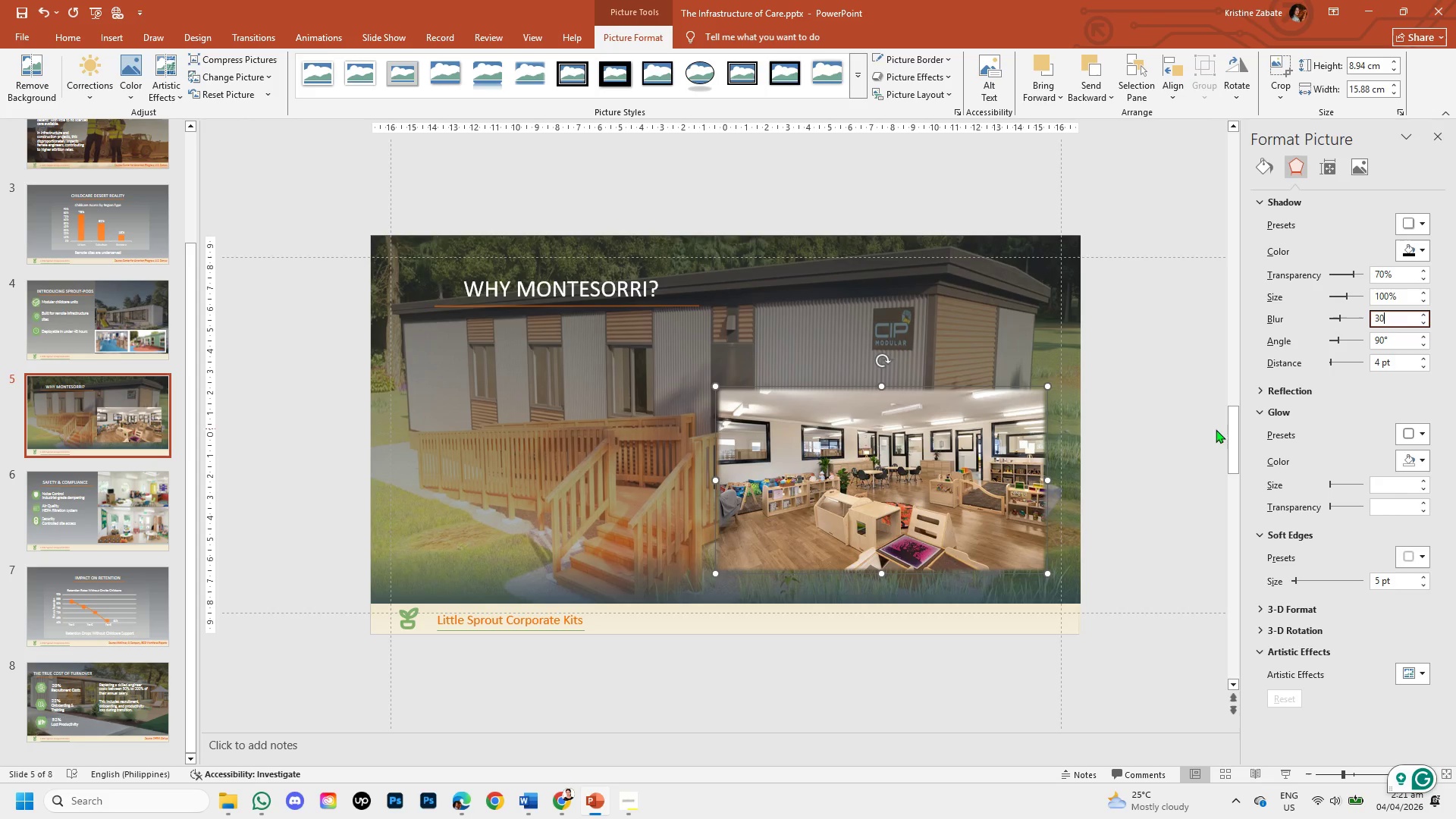 
left_click([1201, 433])
 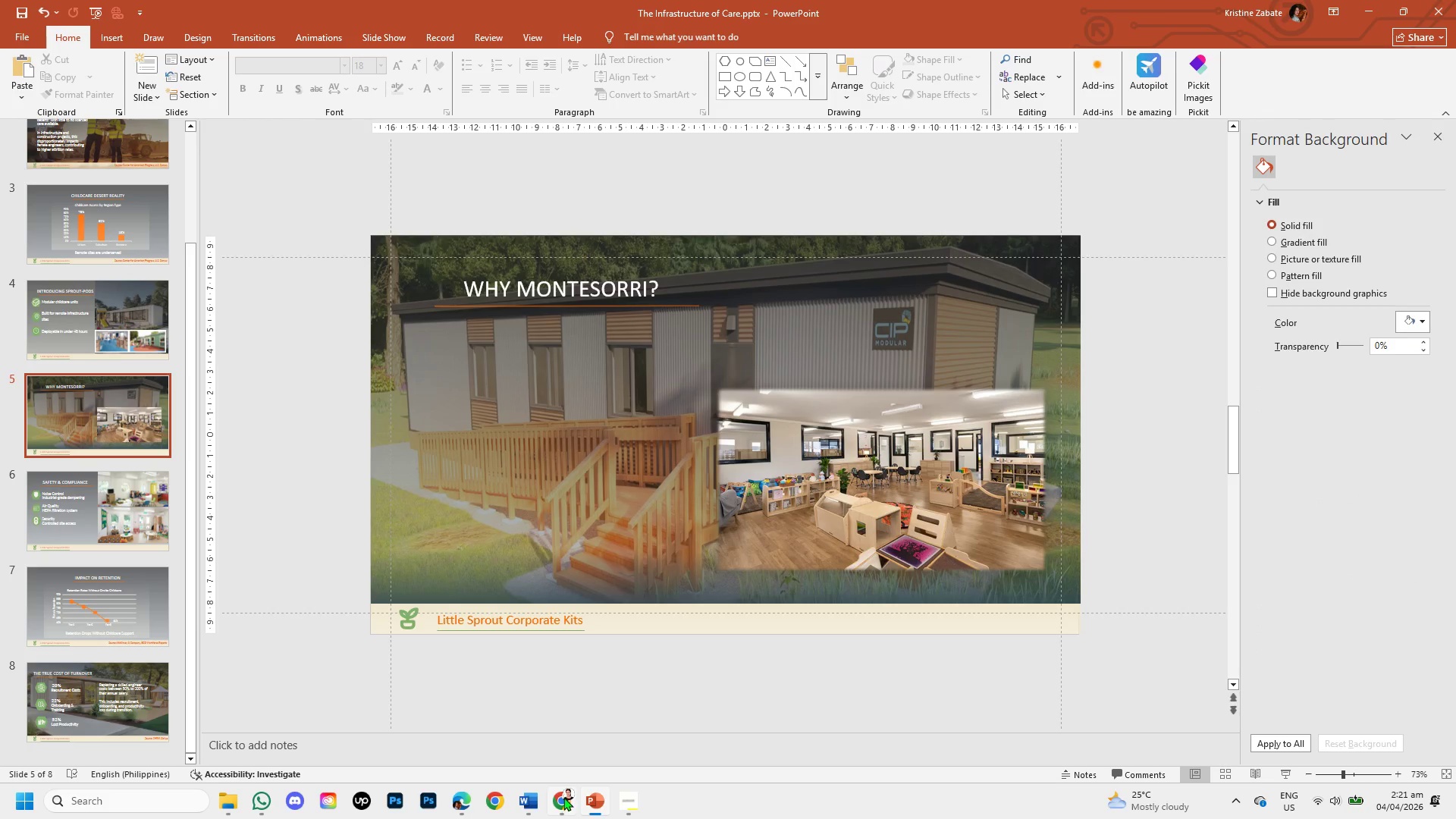 
wait(6.27)
 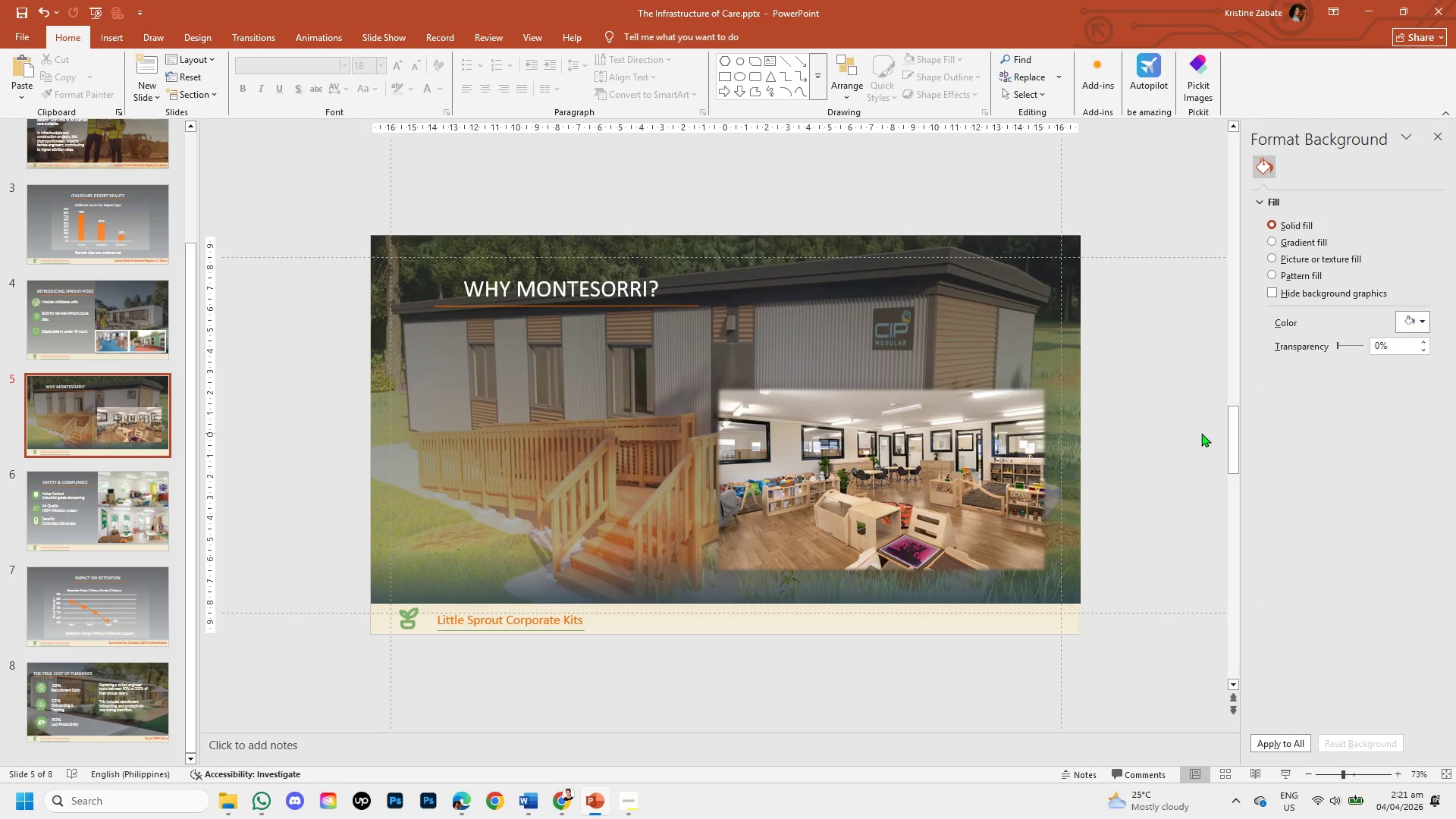 
left_click([566, 802])
 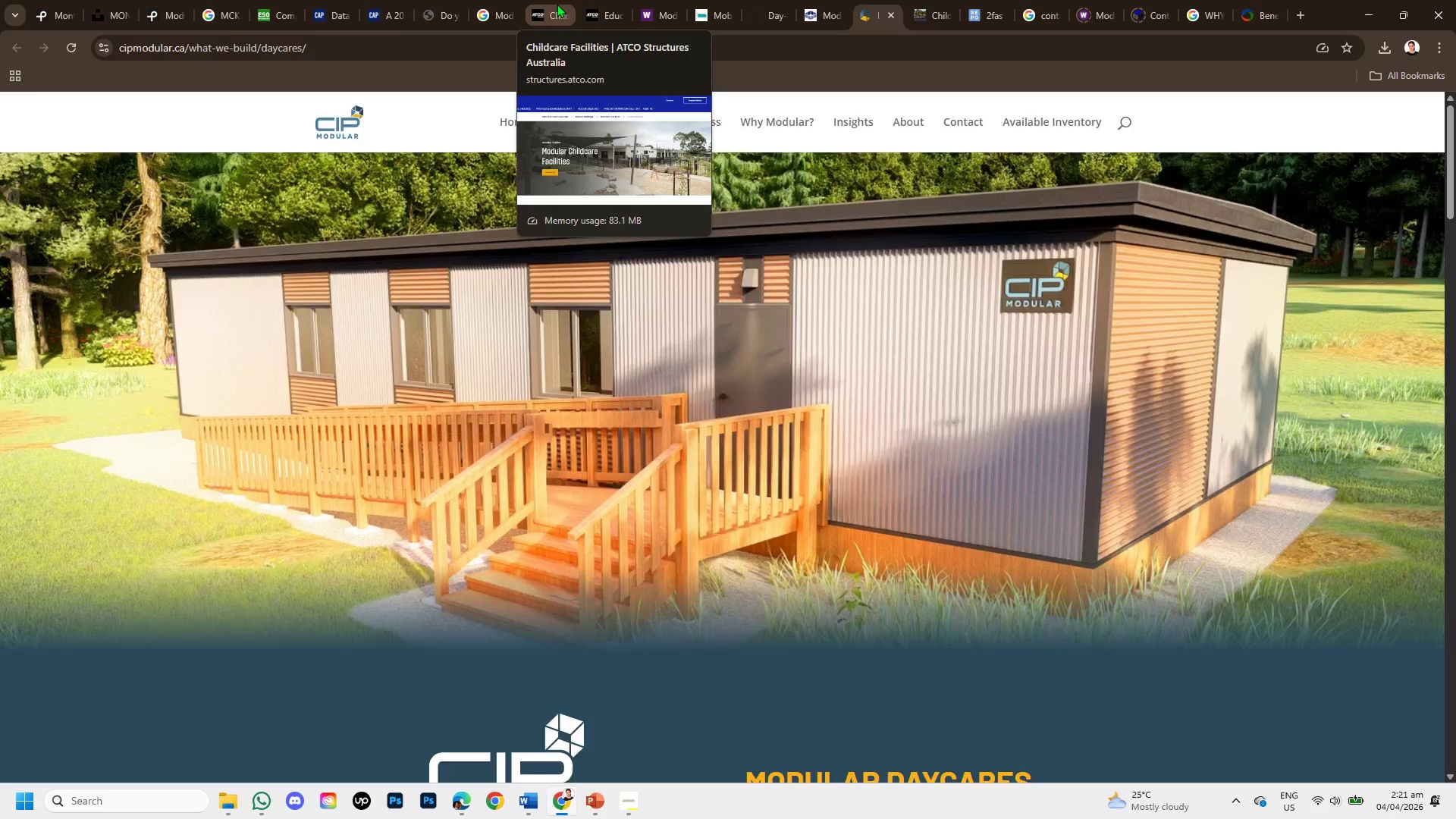 
scroll: coordinate [647, 357], scroll_direction: down, amount: 3.0
 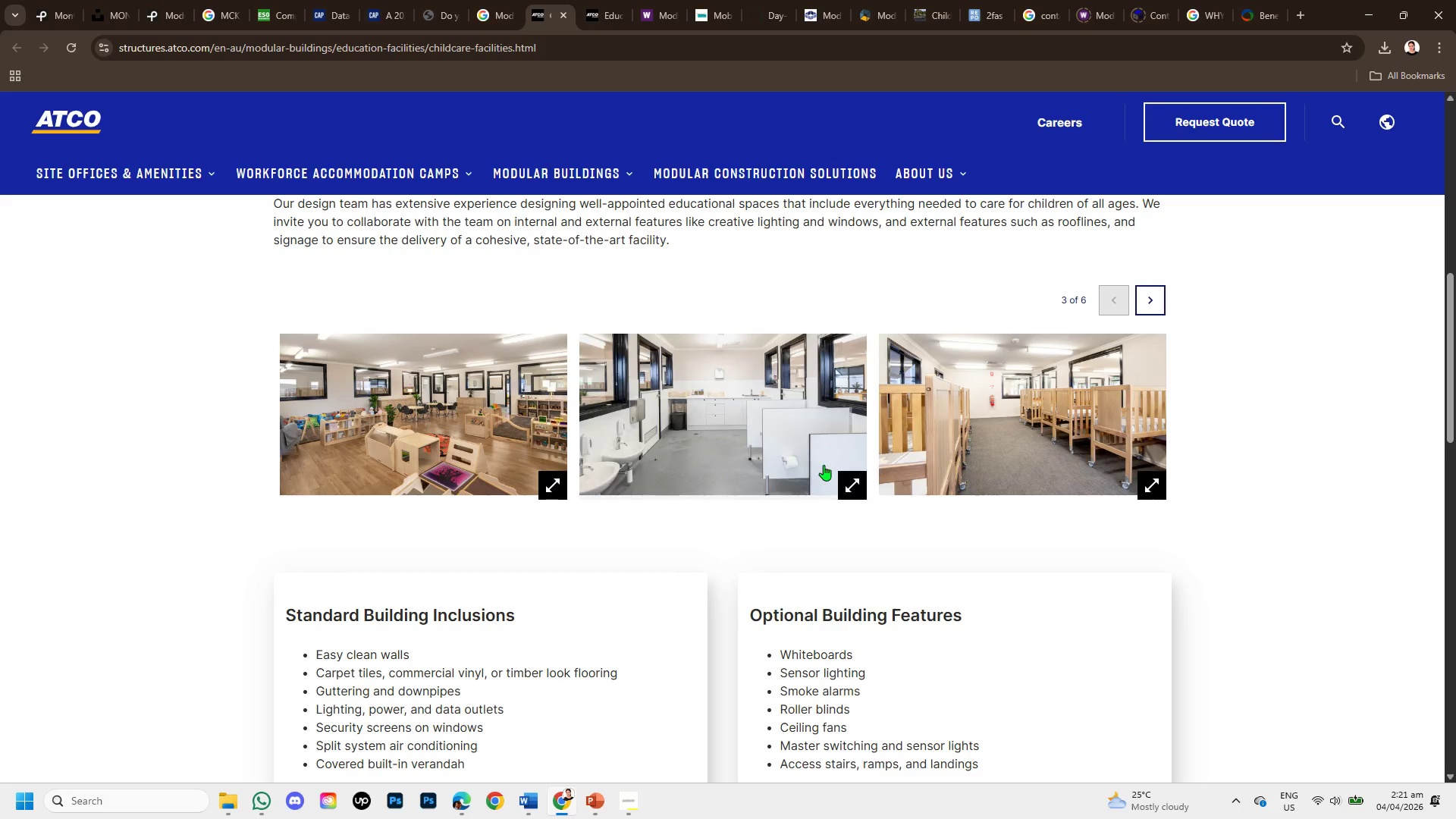 
left_click([852, 476])
 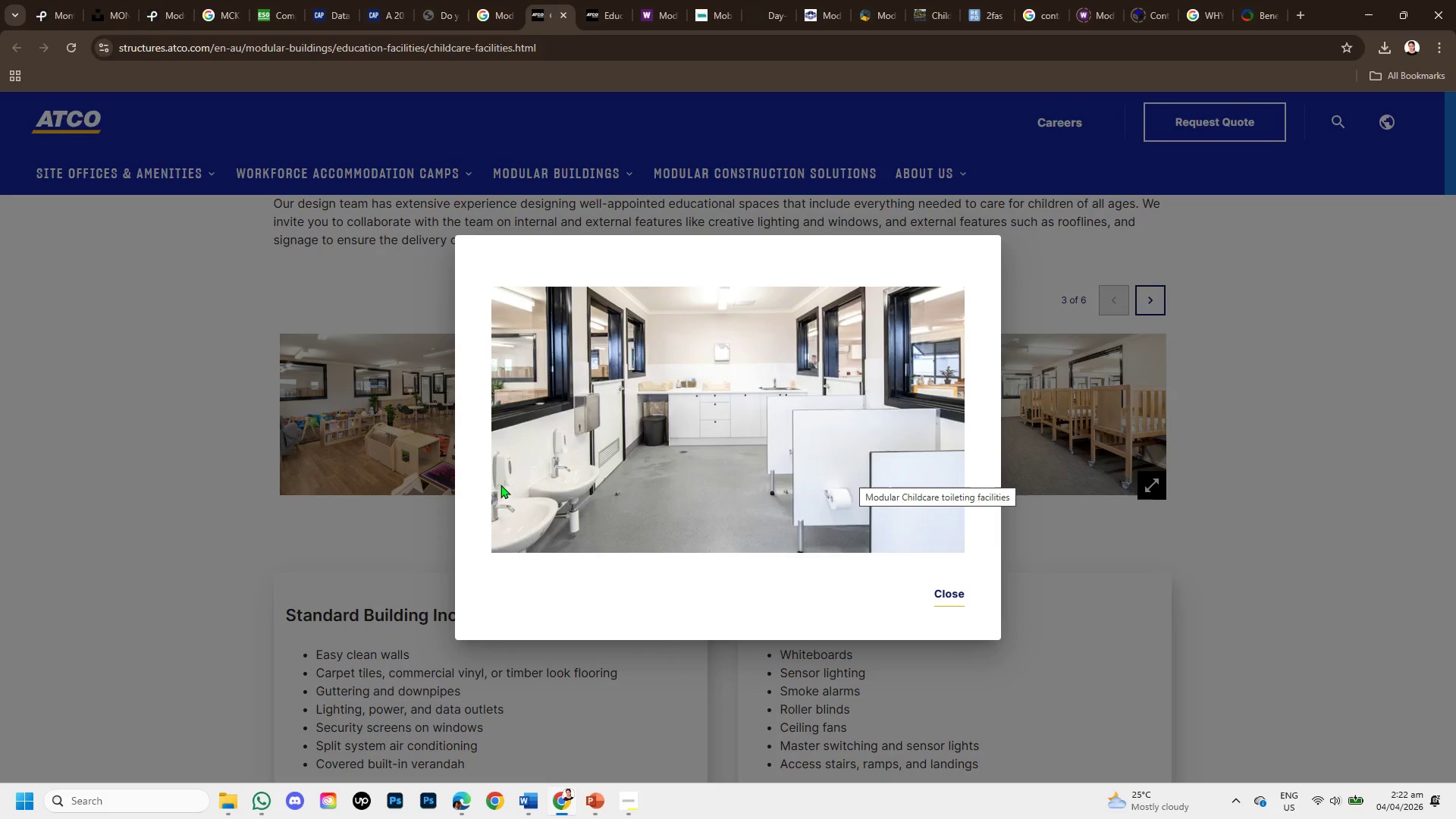 
wait(8.91)
 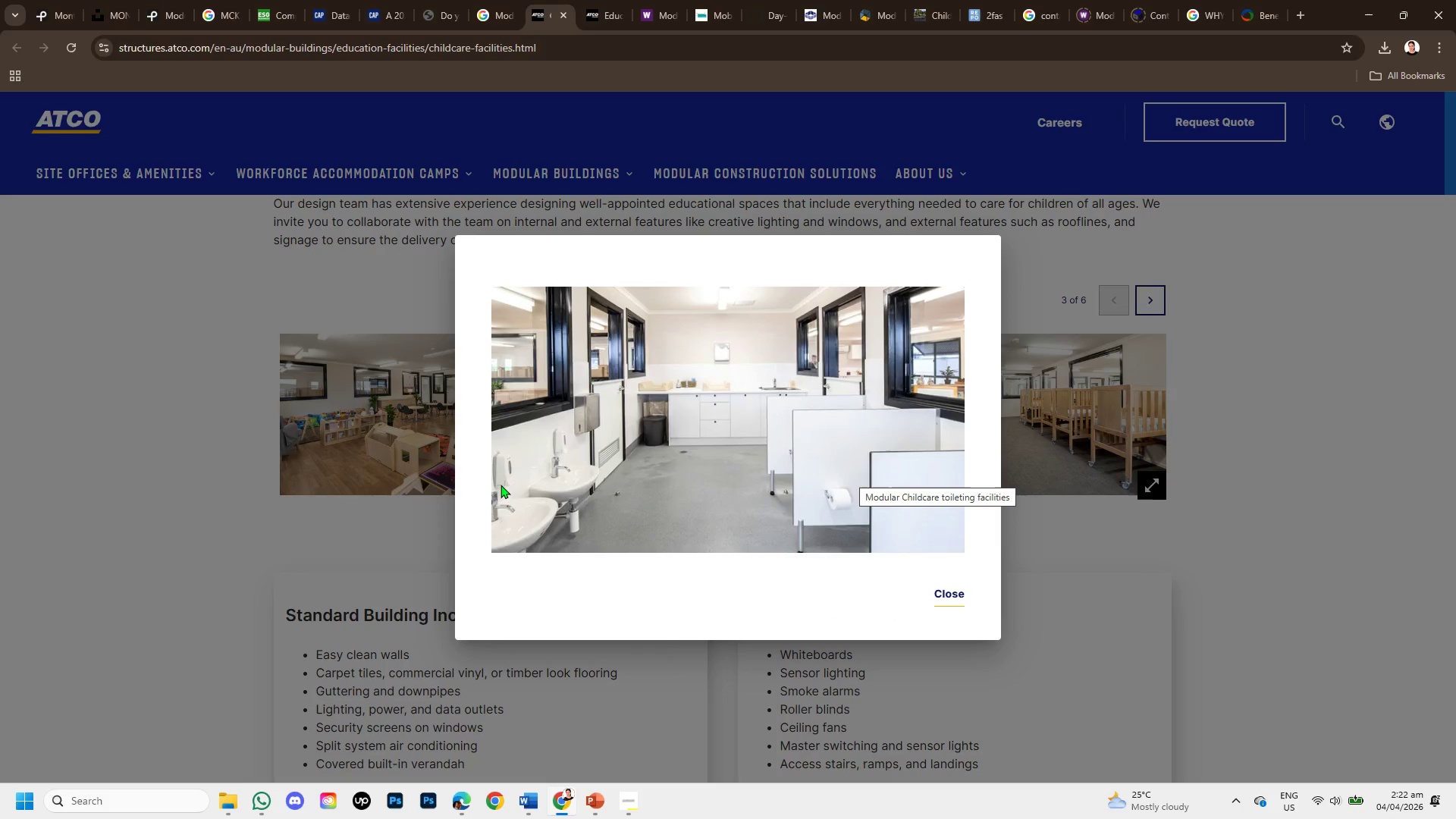 
right_click([698, 340])
 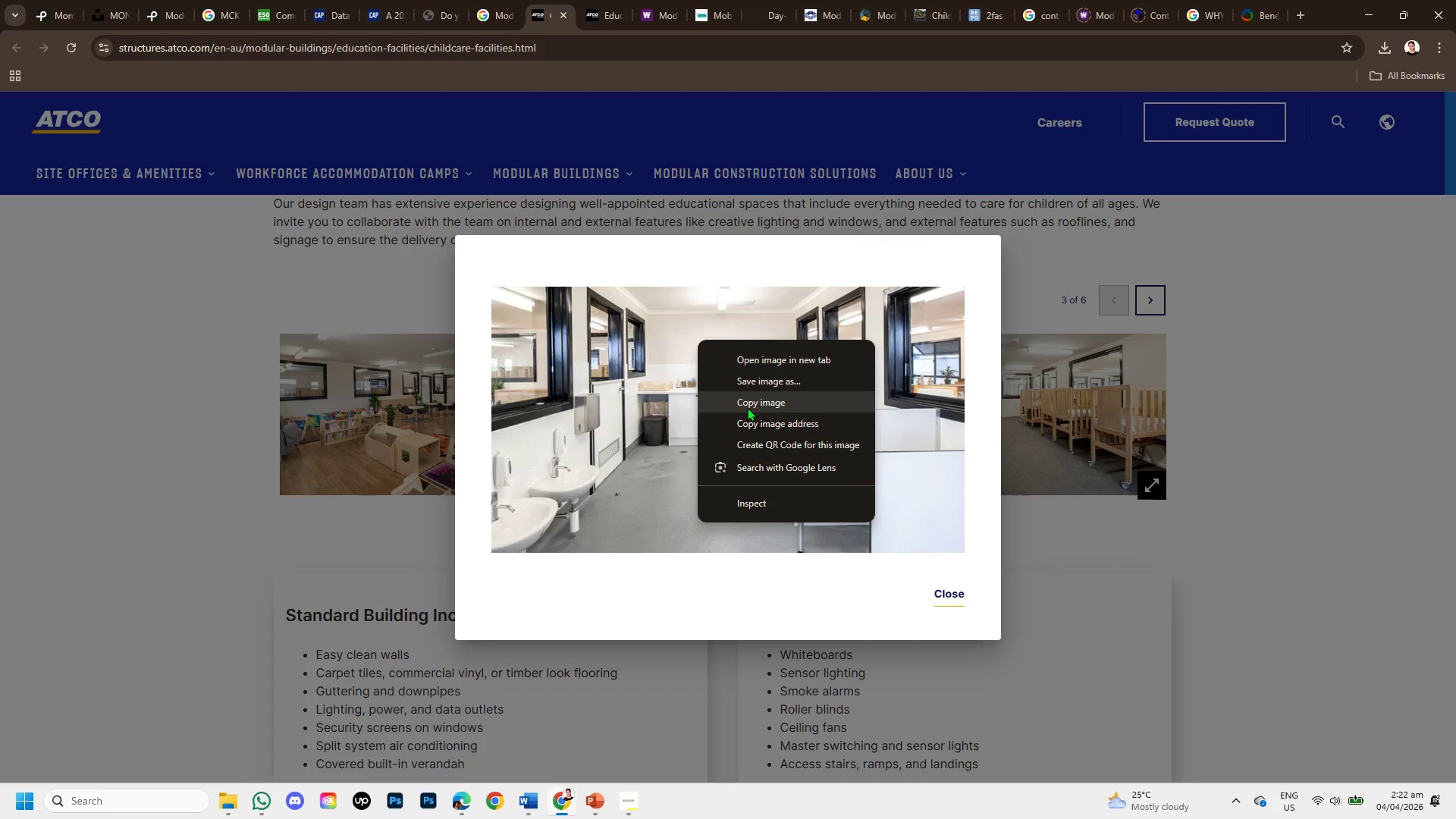 
left_click([747, 407])
 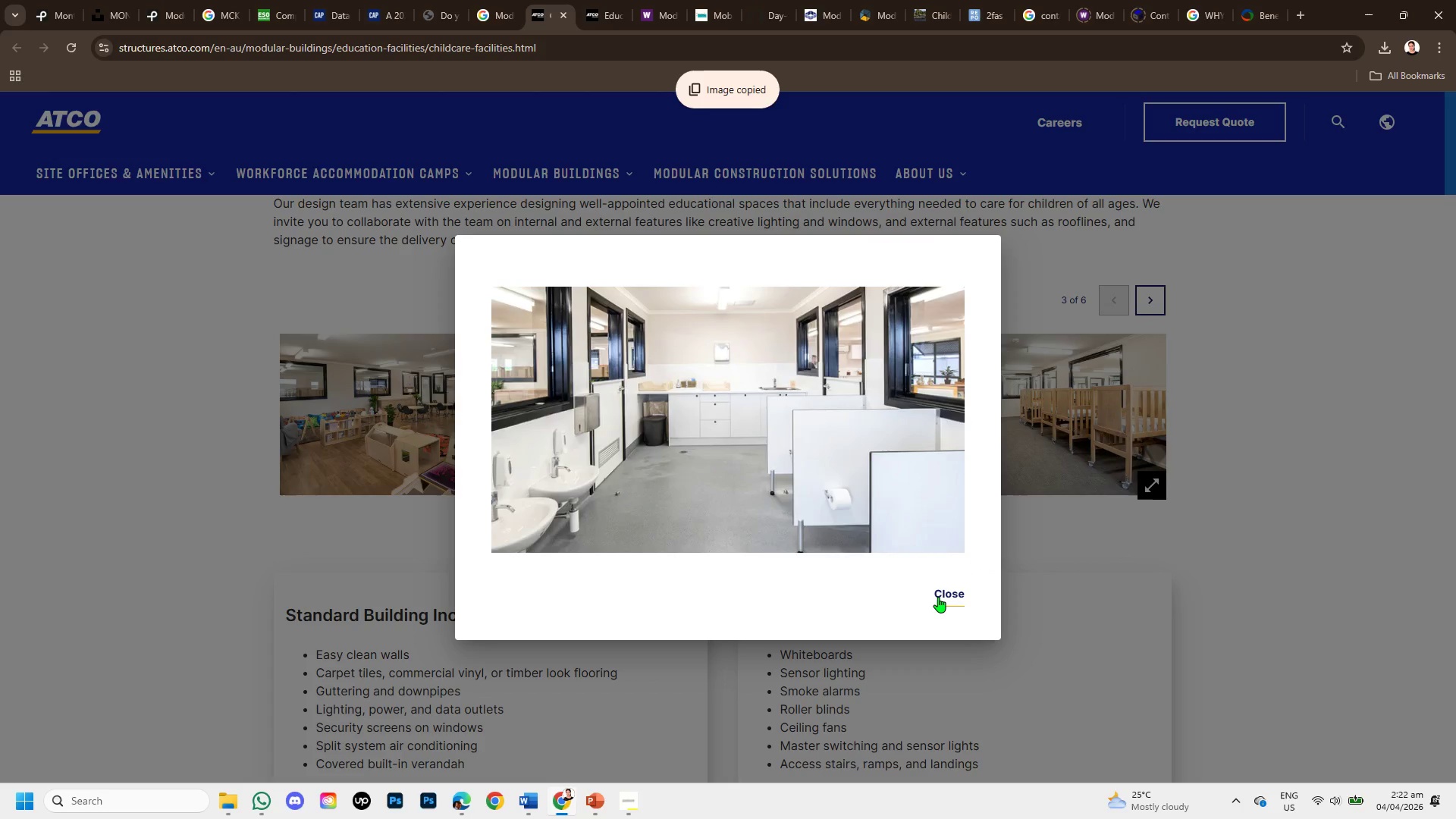 
left_click([939, 598])
 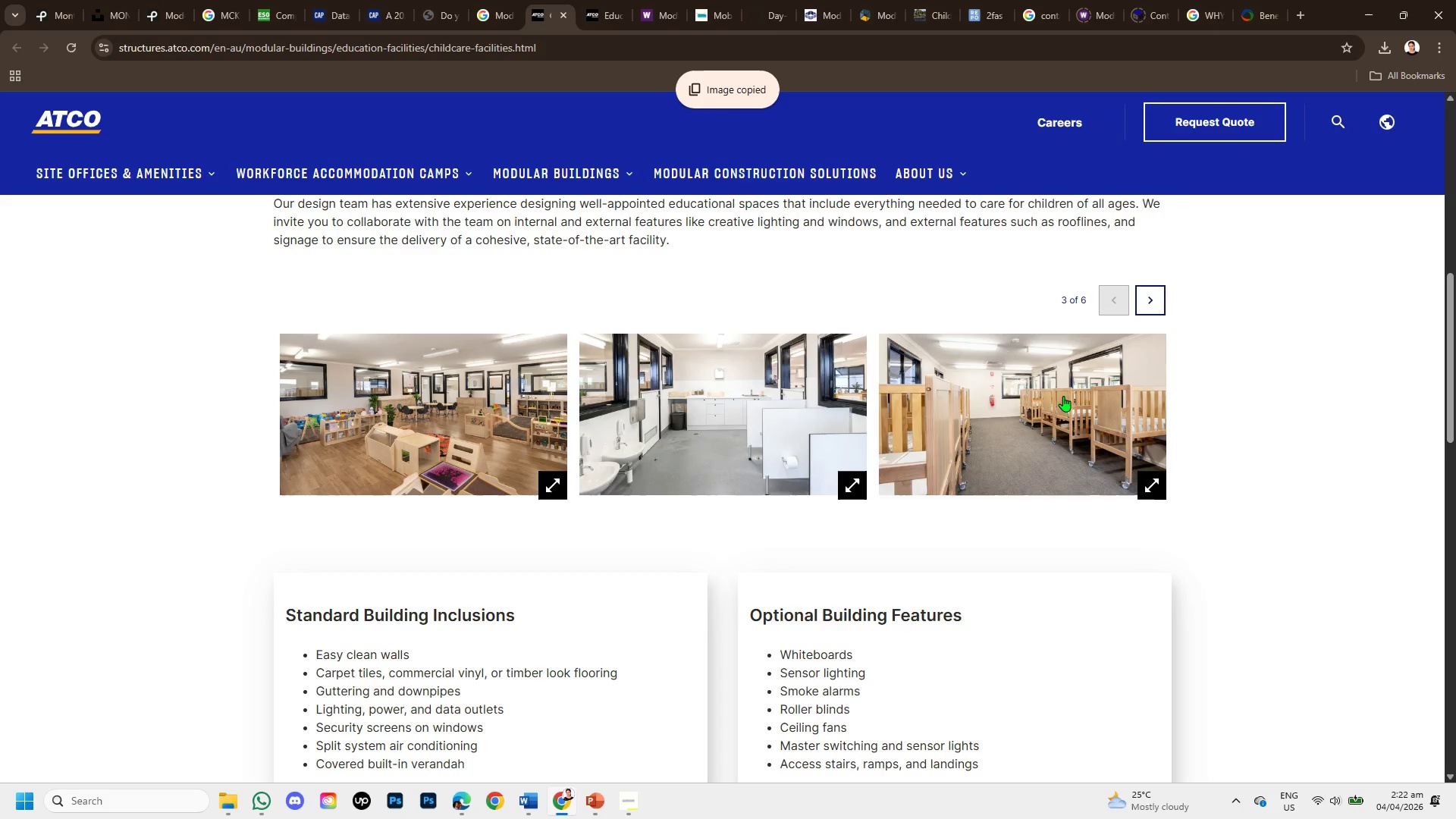 
left_click([1063, 396])
 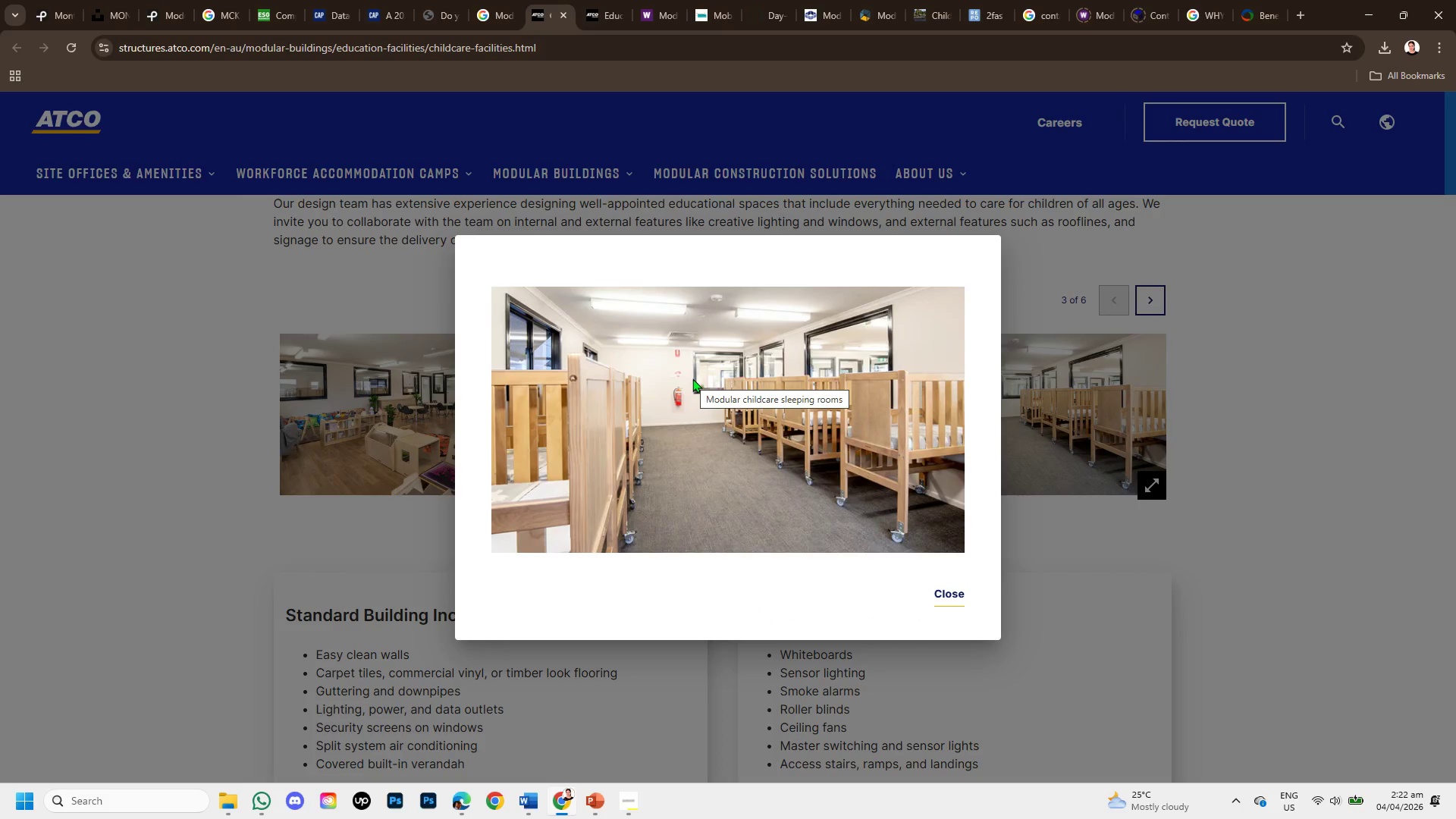 
left_click([1291, 507])
 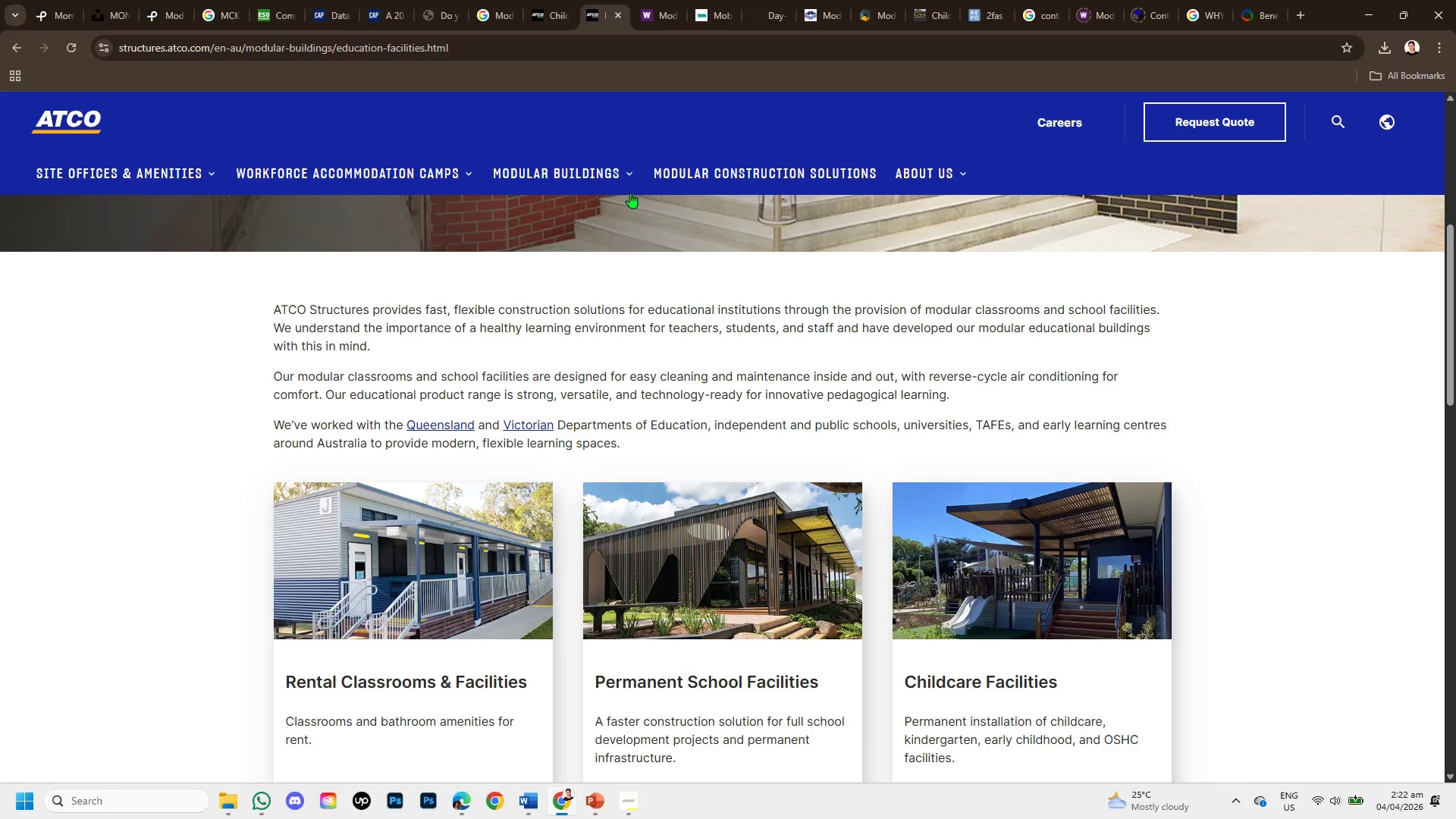 
scroll: coordinate [662, 366], scroll_direction: down, amount: 1.0
 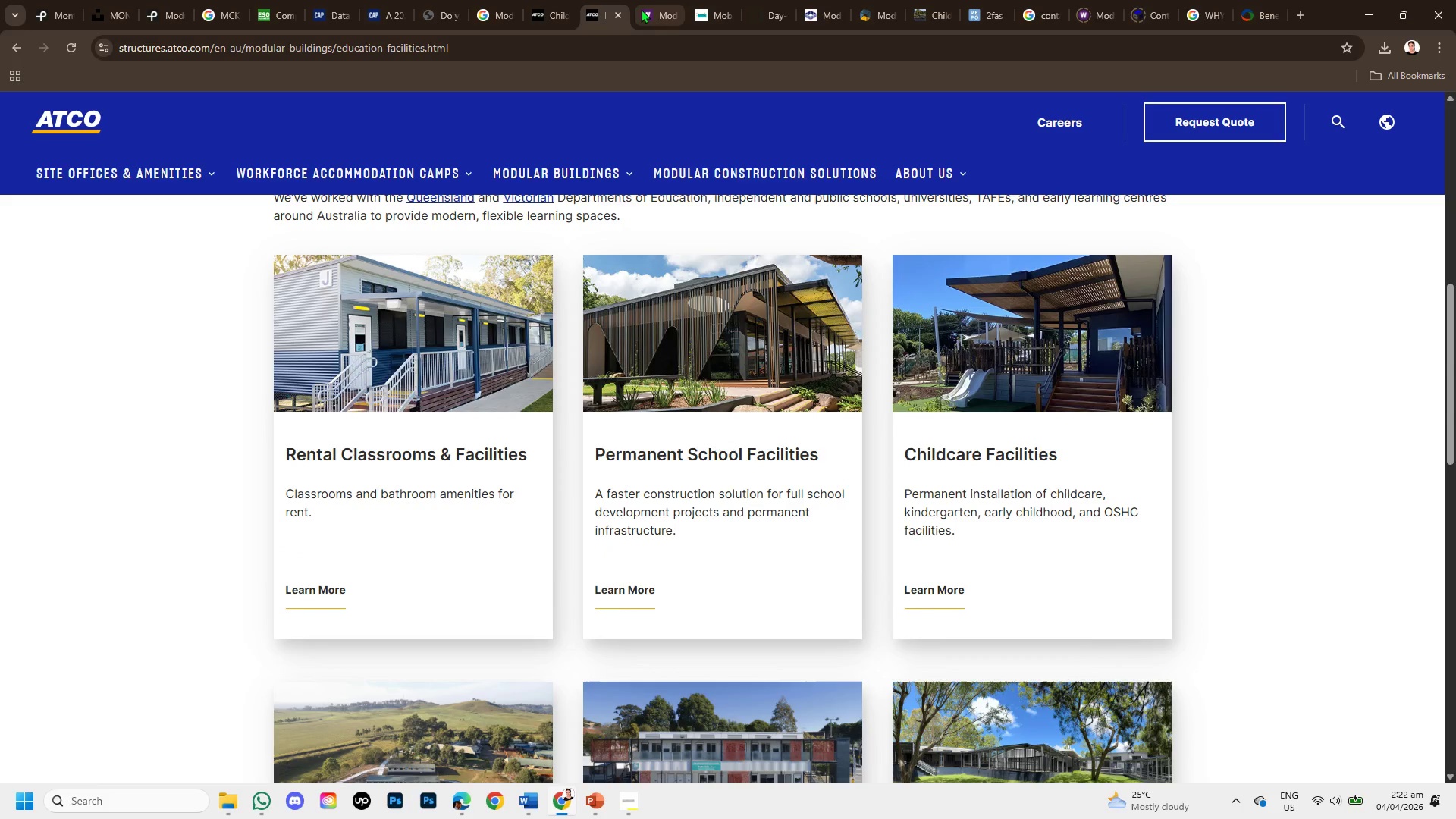 
left_click([641, 9])
 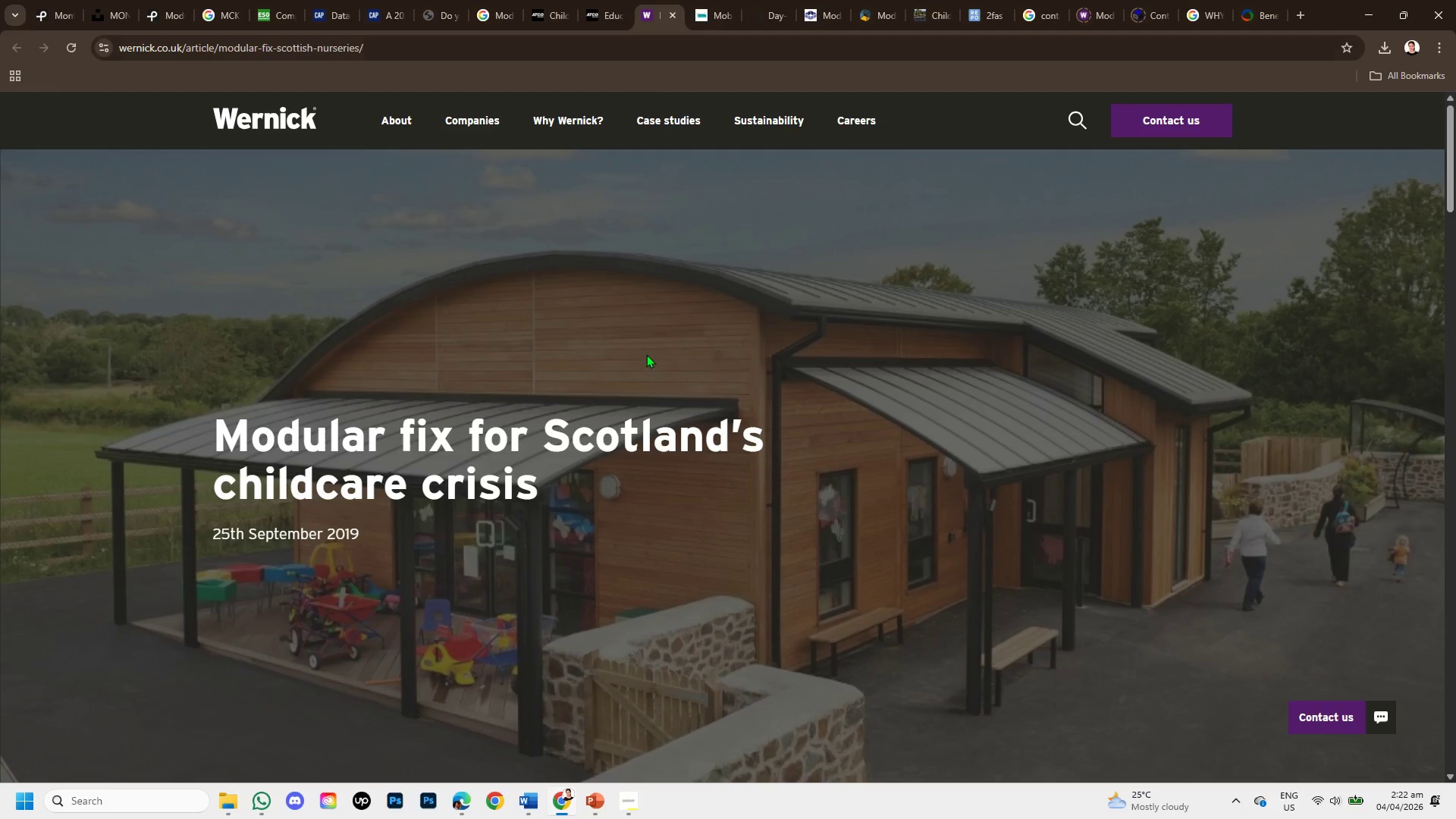 
scroll: coordinate [710, 347], scroll_direction: down, amount: 17.0
 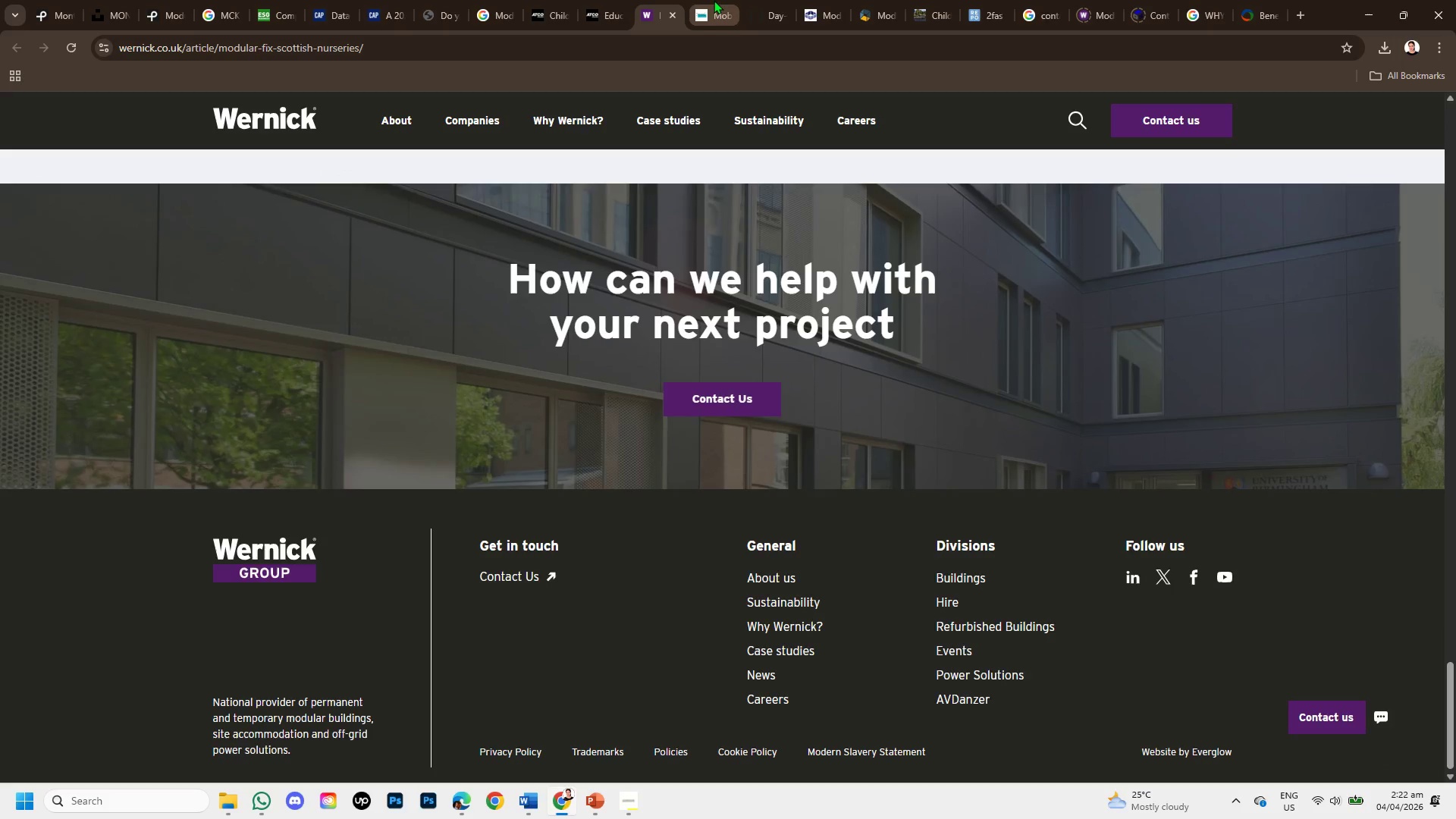 
left_click([711, 0])
 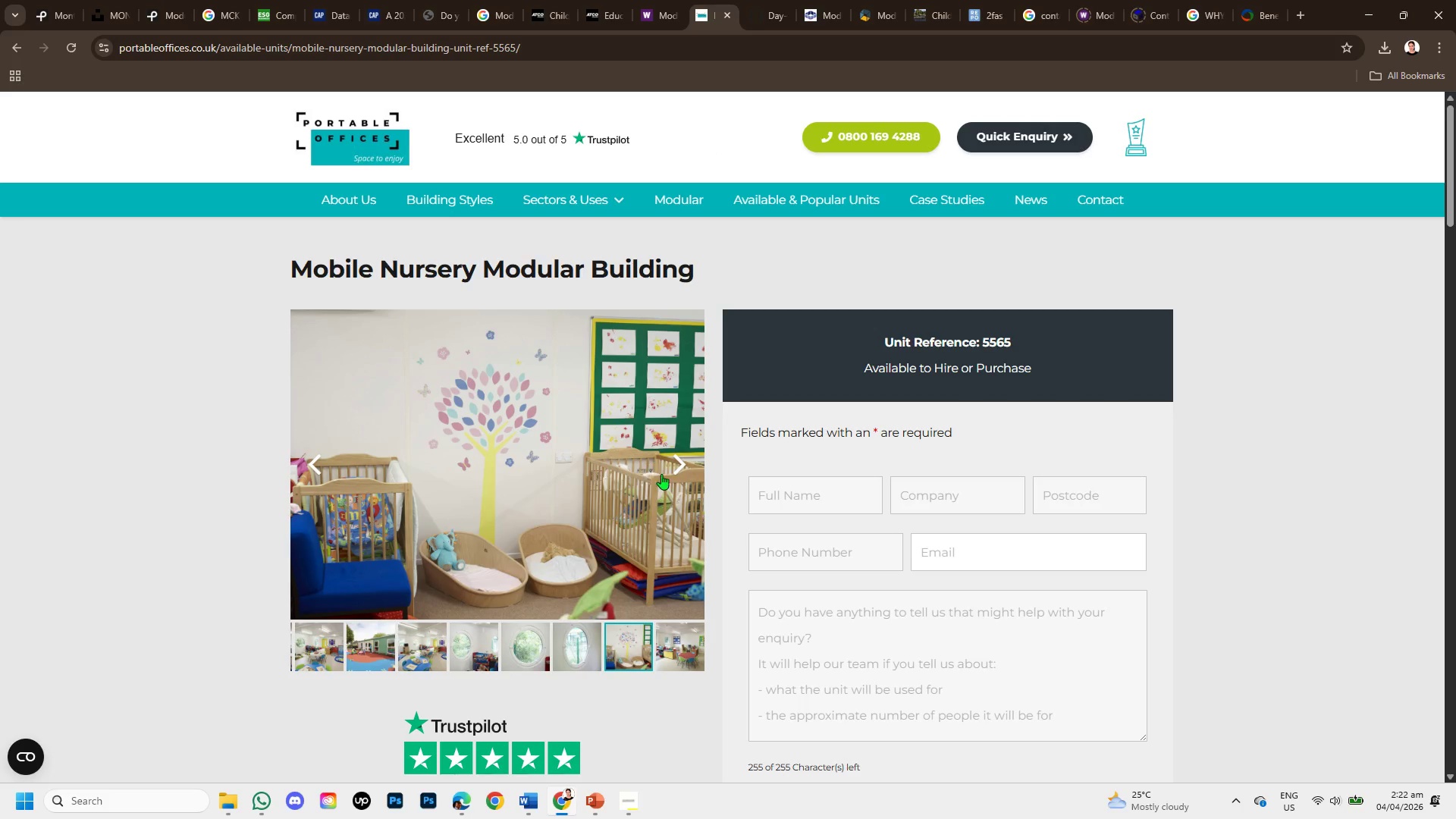 
left_click([679, 463])
 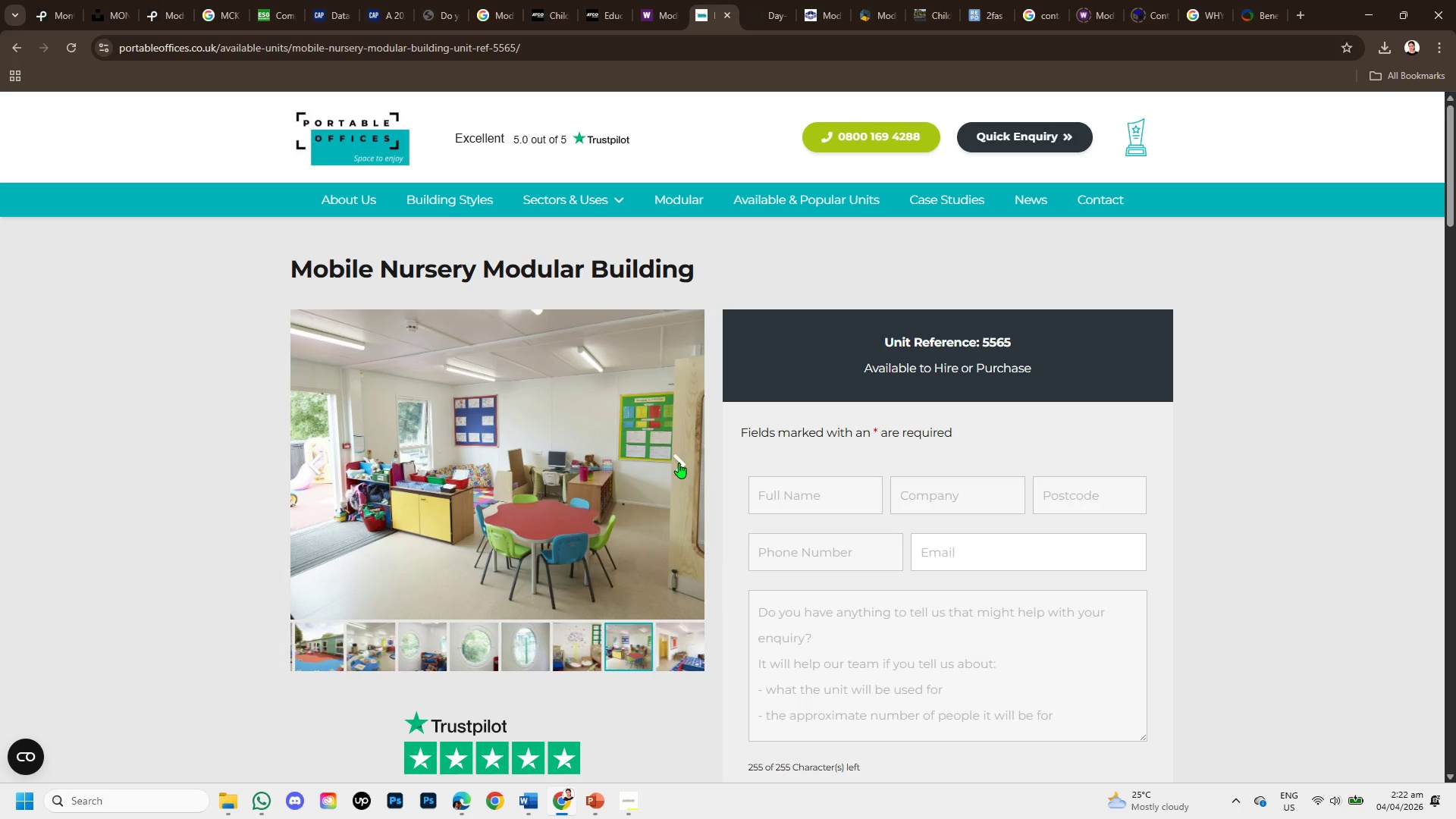 
left_click([679, 463])
 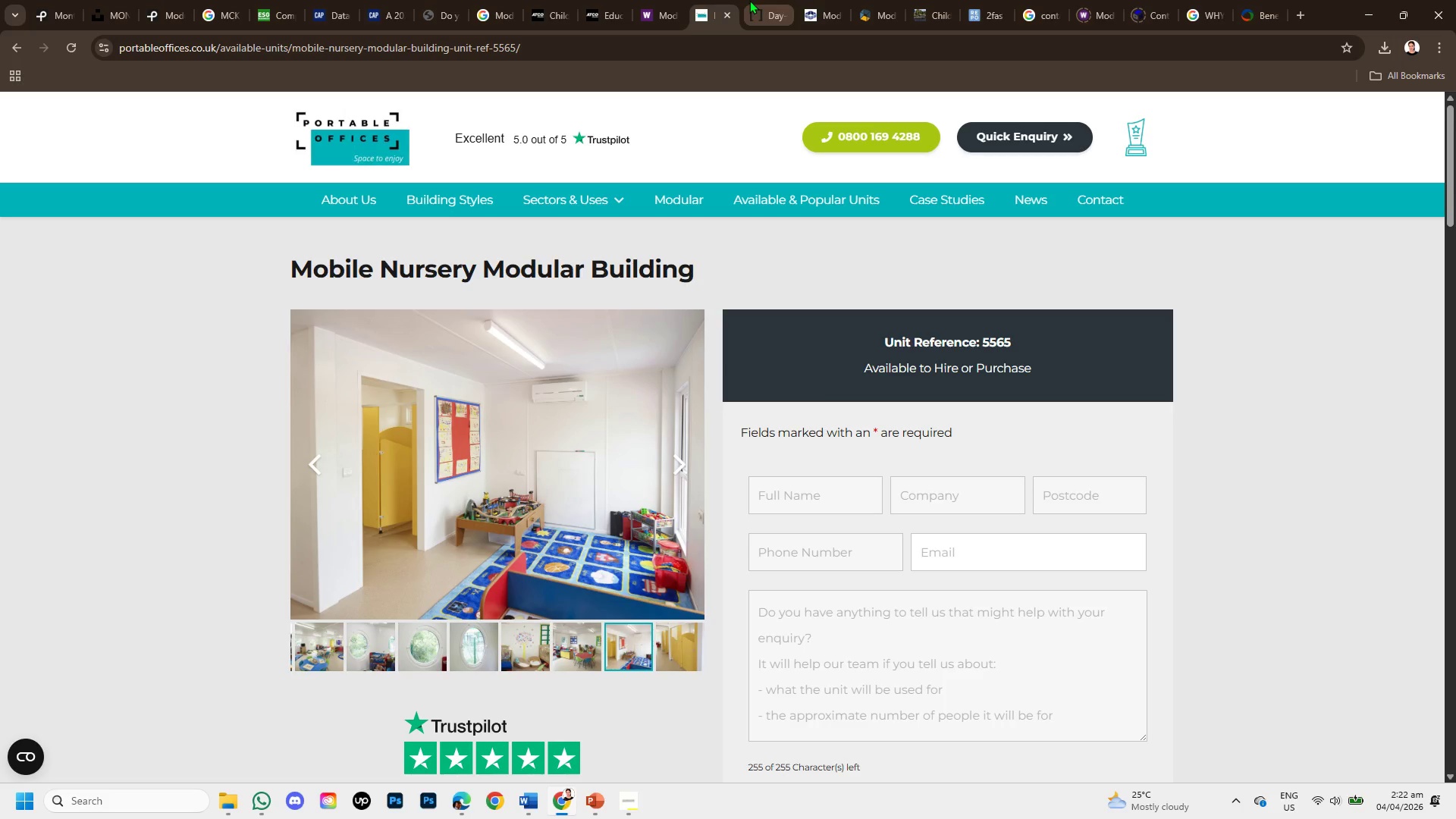 
left_click([761, 2])
 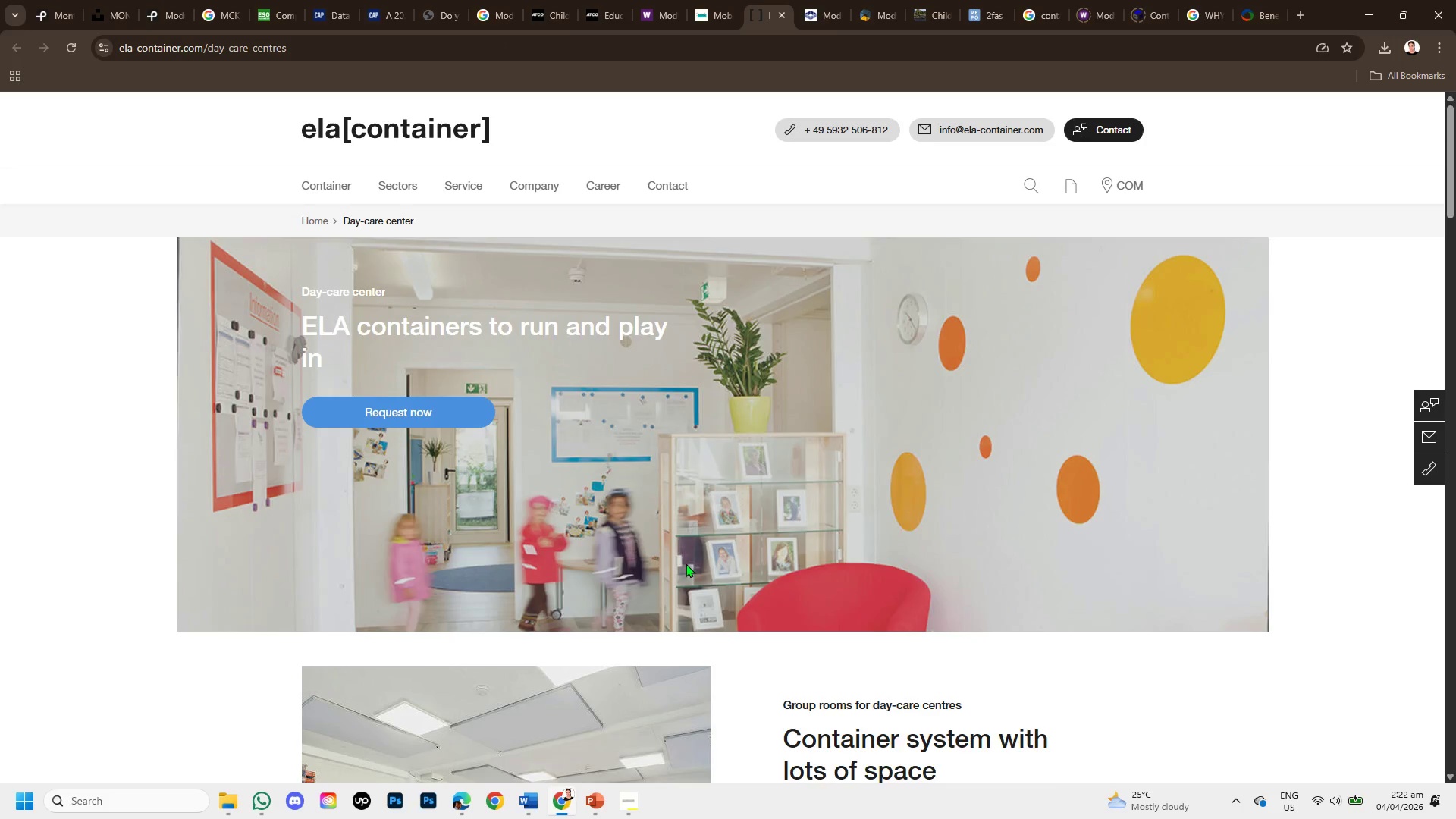 
scroll: coordinate [696, 566], scroll_direction: down, amount: 7.0
 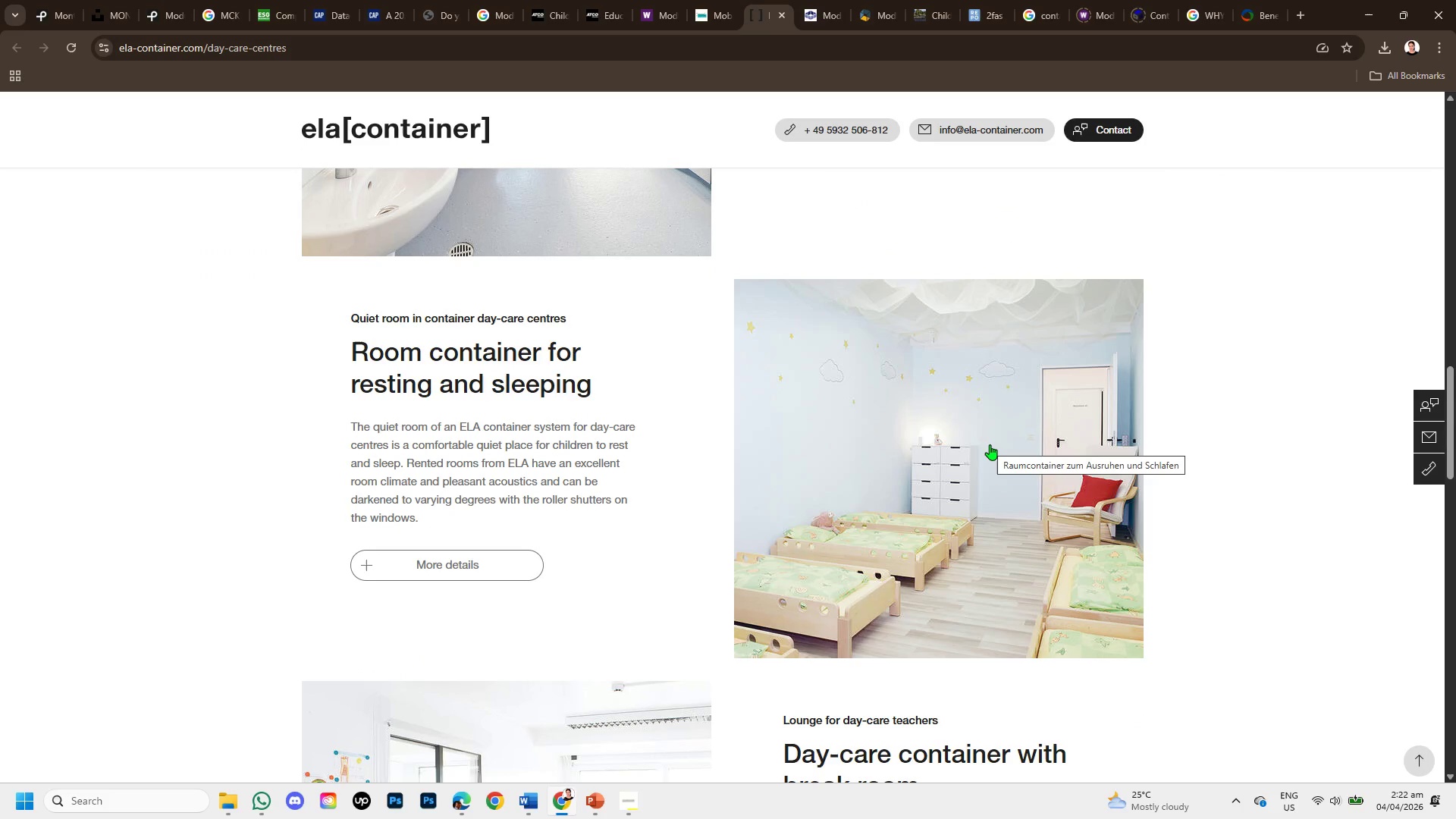 
wait(8.48)
 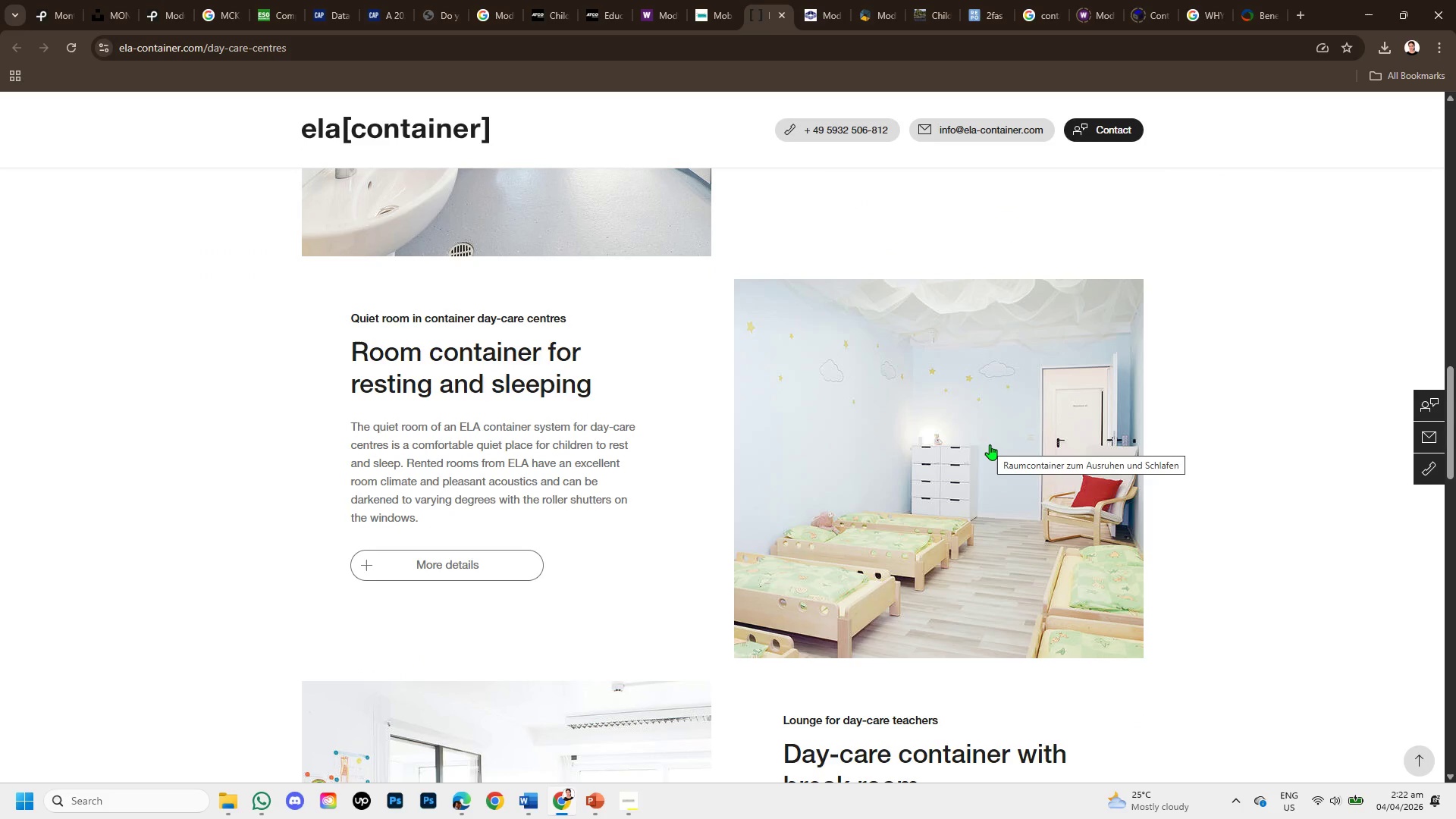 
scroll: coordinate [733, 410], scroll_direction: down, amount: 6.0
 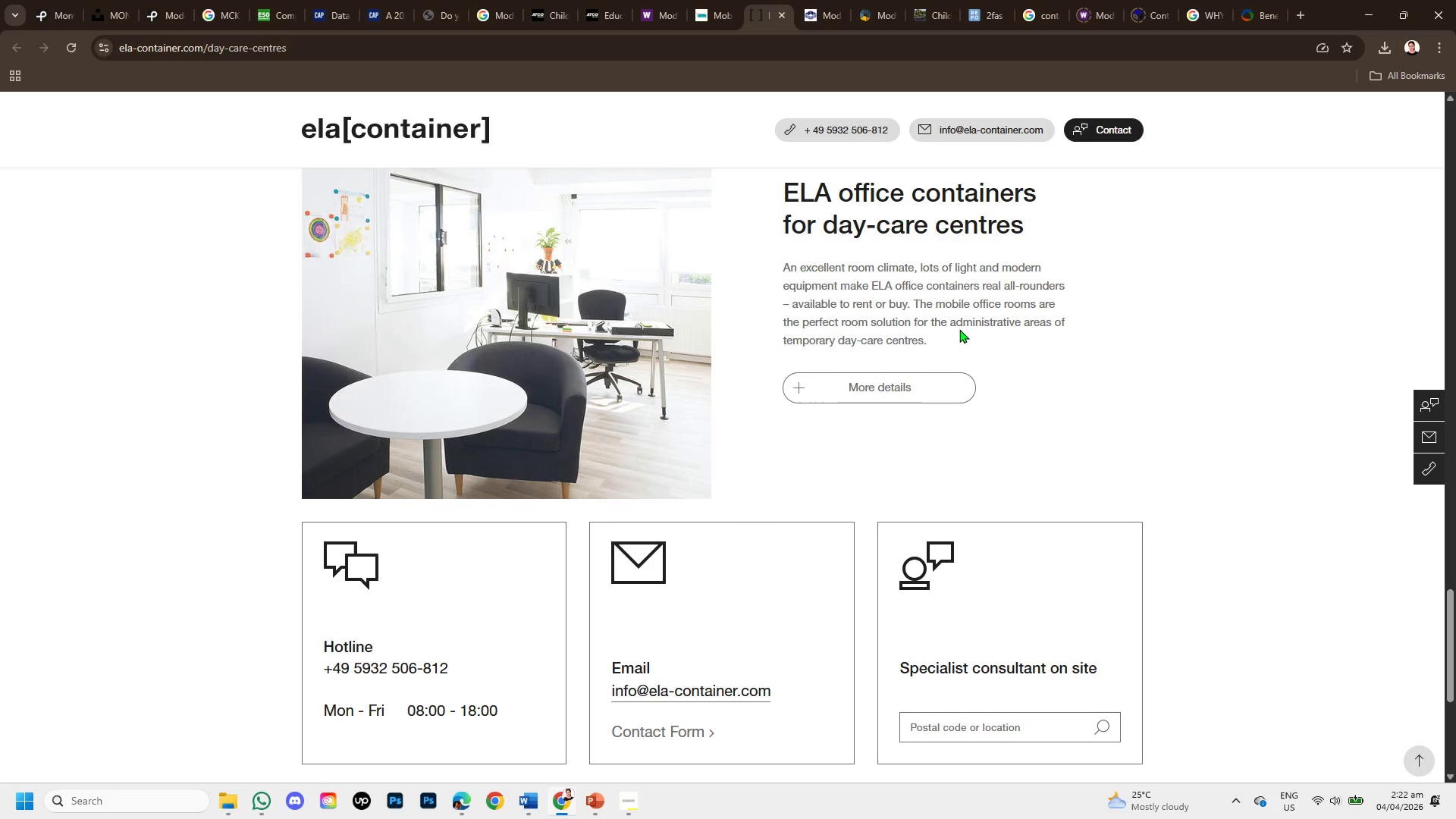 
scroll: coordinate [741, 516], scroll_direction: up, amount: 7.0
 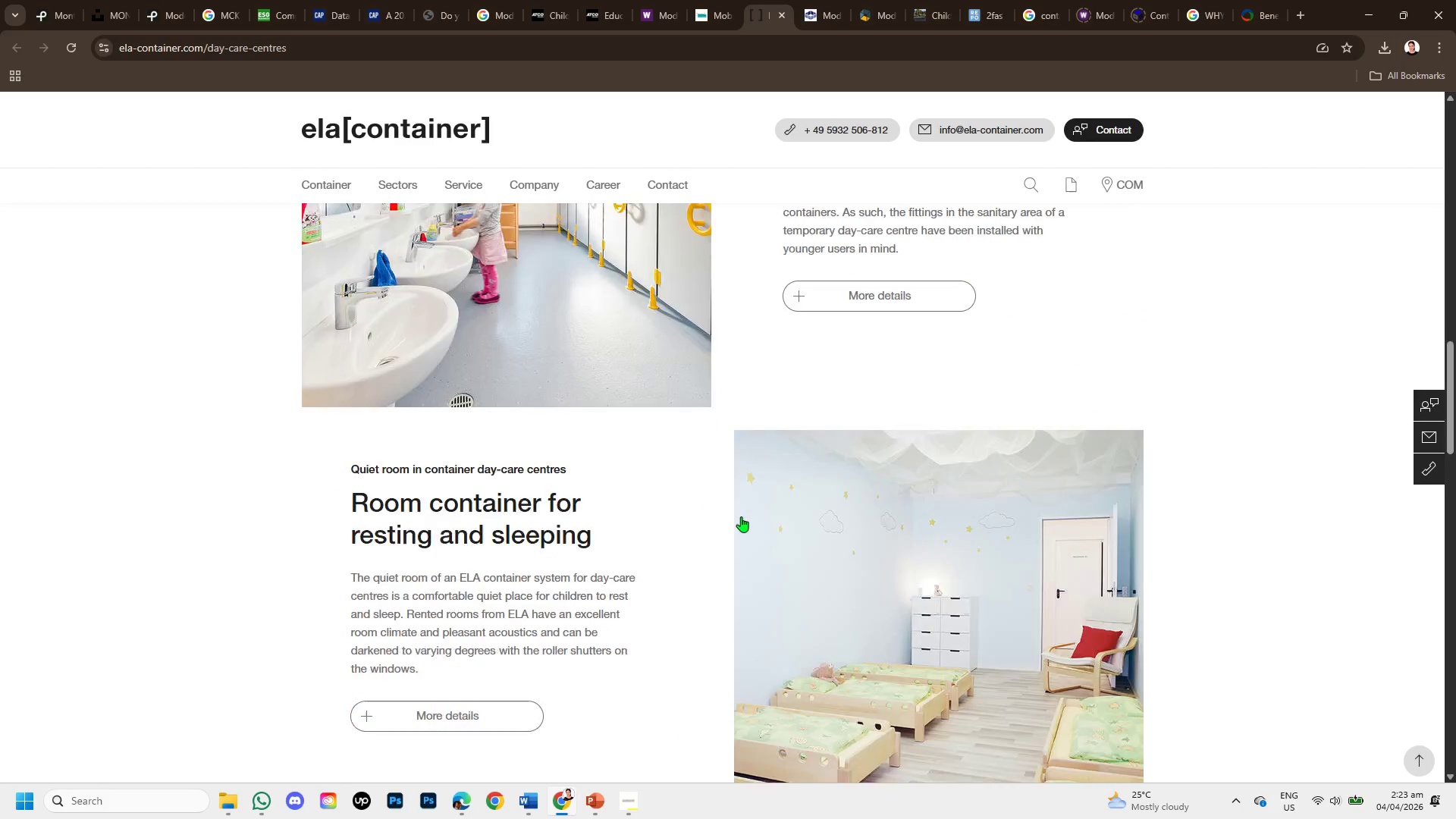 
scroll: coordinate [741, 516], scroll_direction: down, amount: 1.0
 